 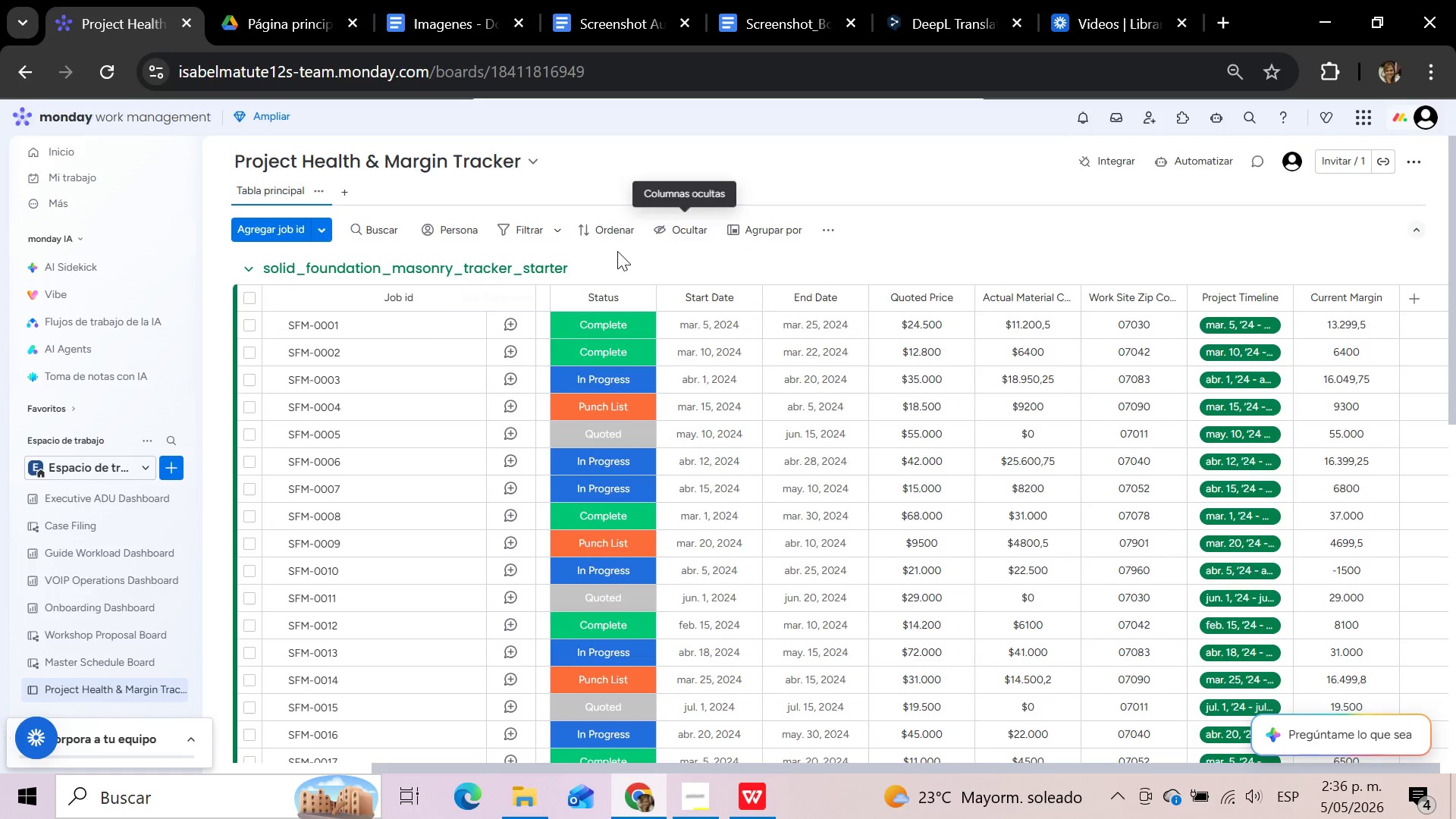 
left_click([419, 293])
 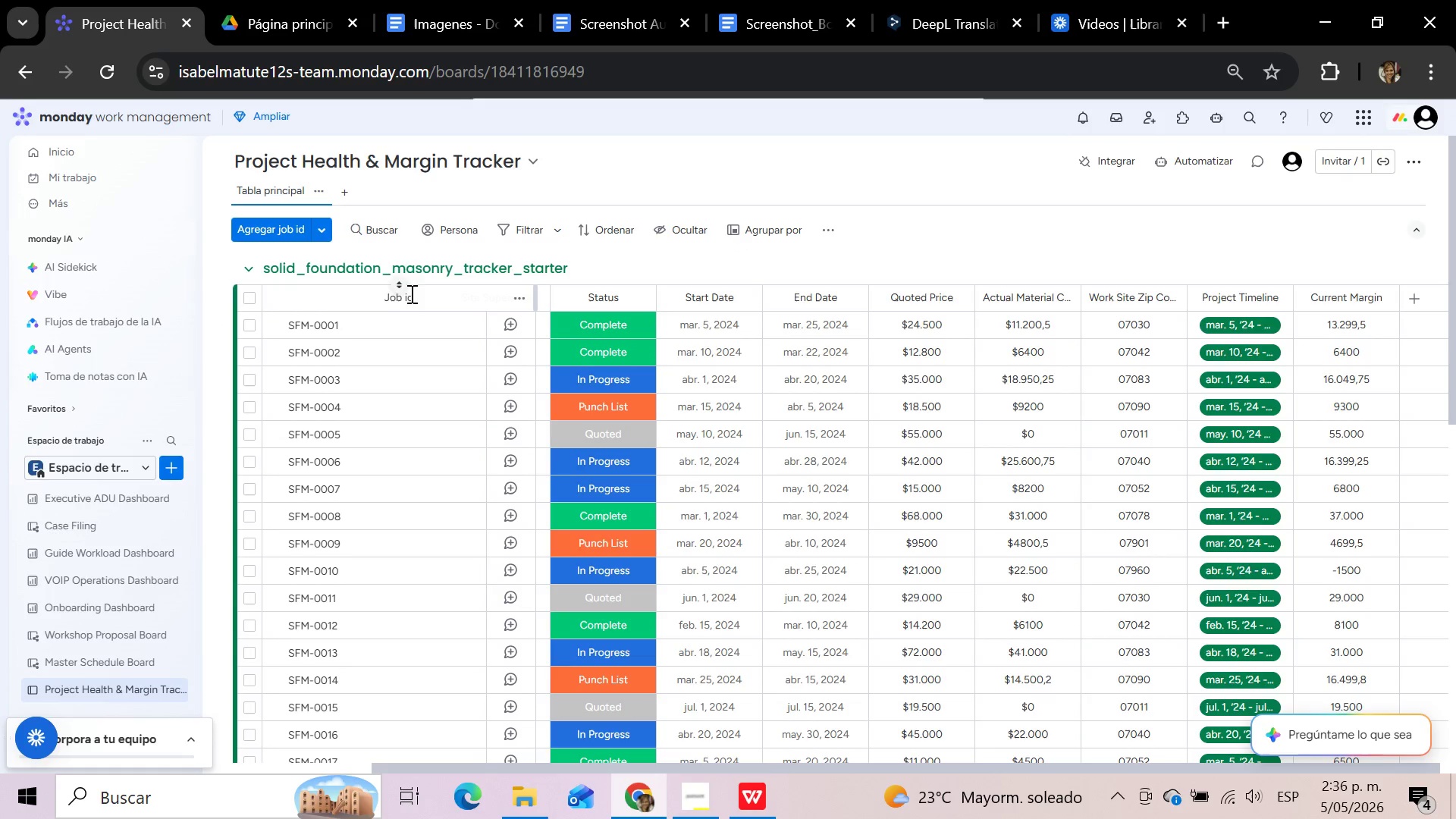 
left_click([415, 294])
 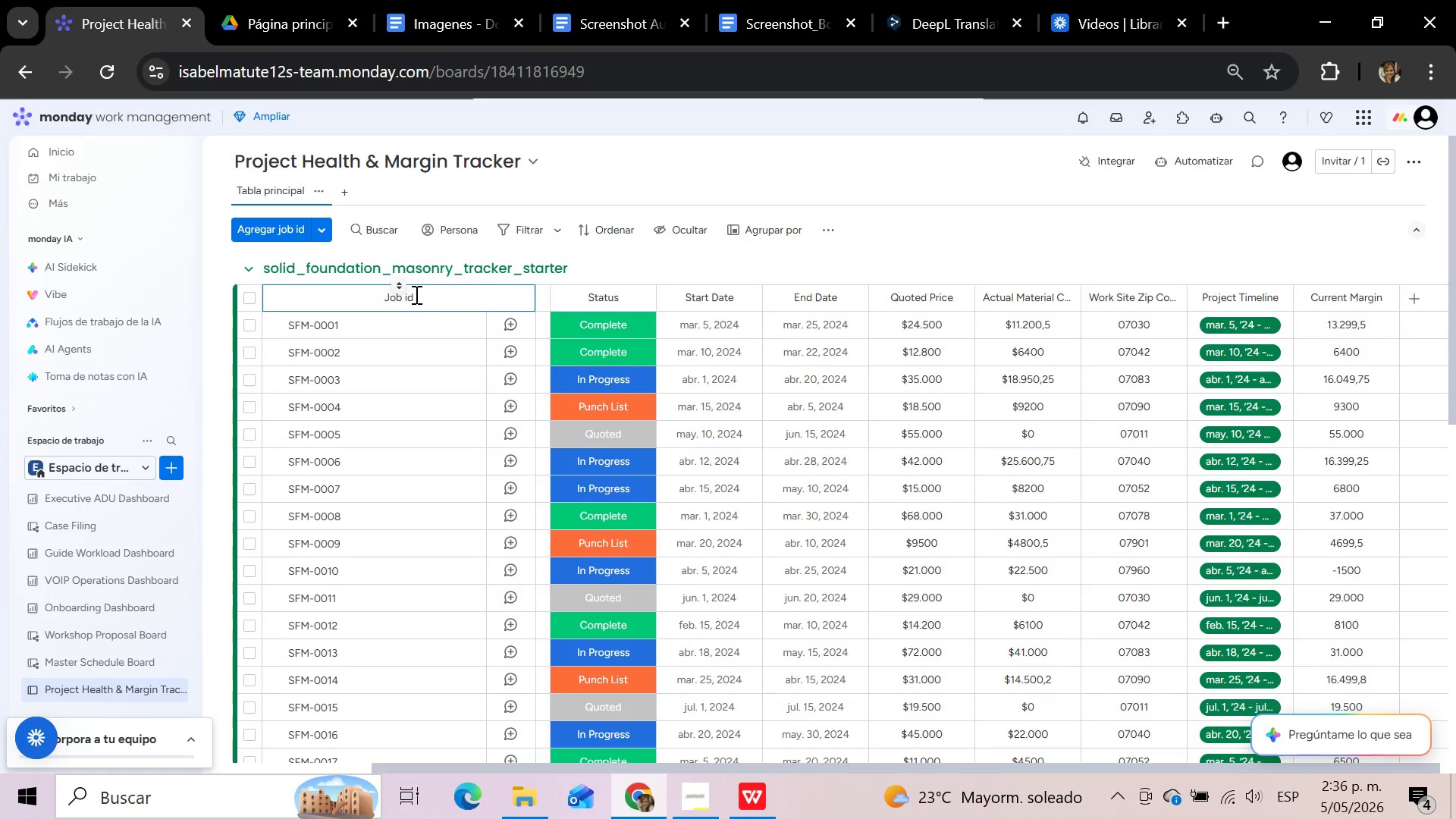 
key(Backspace)
key(Backspace)
type(ID)
 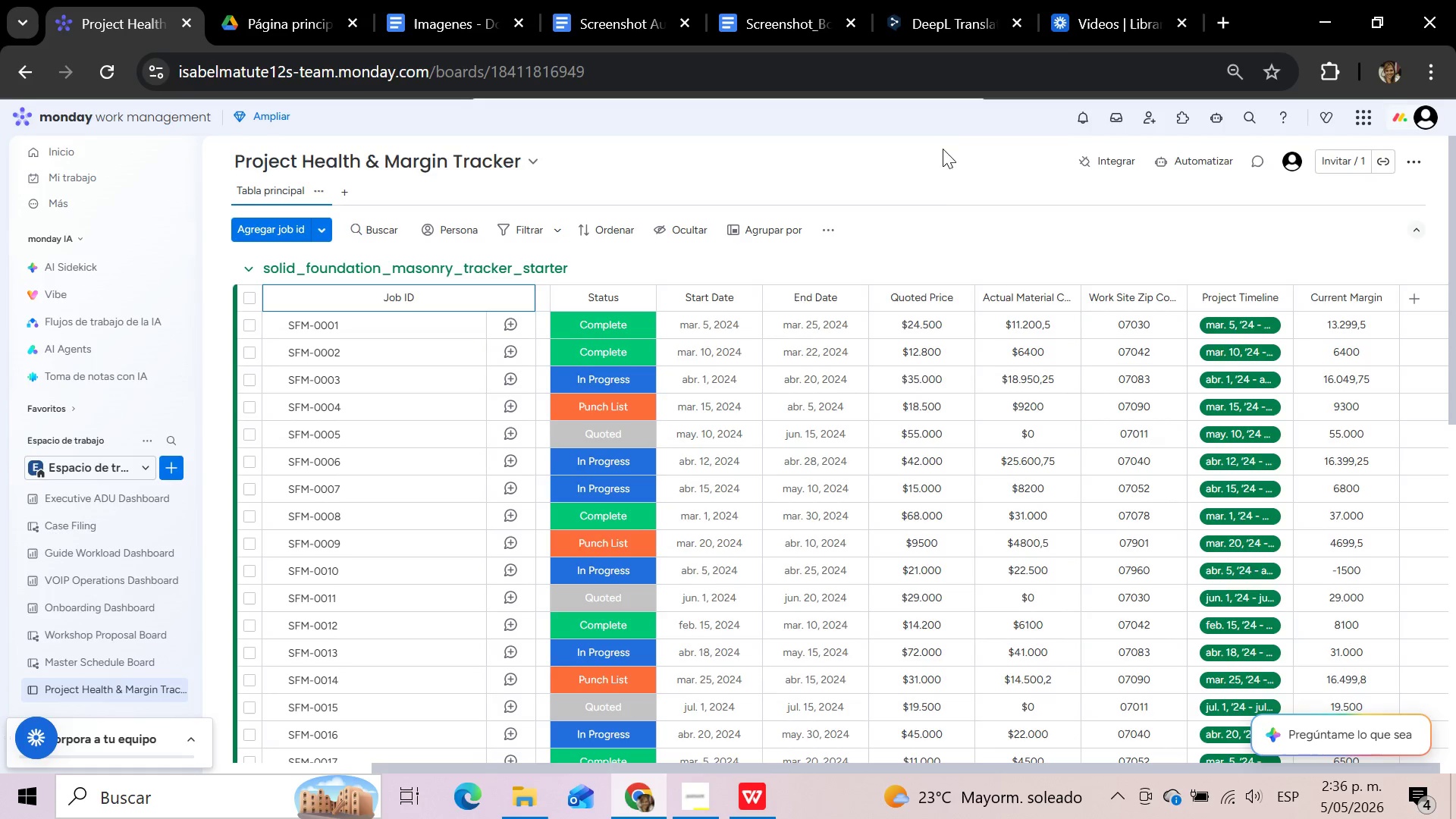 
left_click([935, 183])
 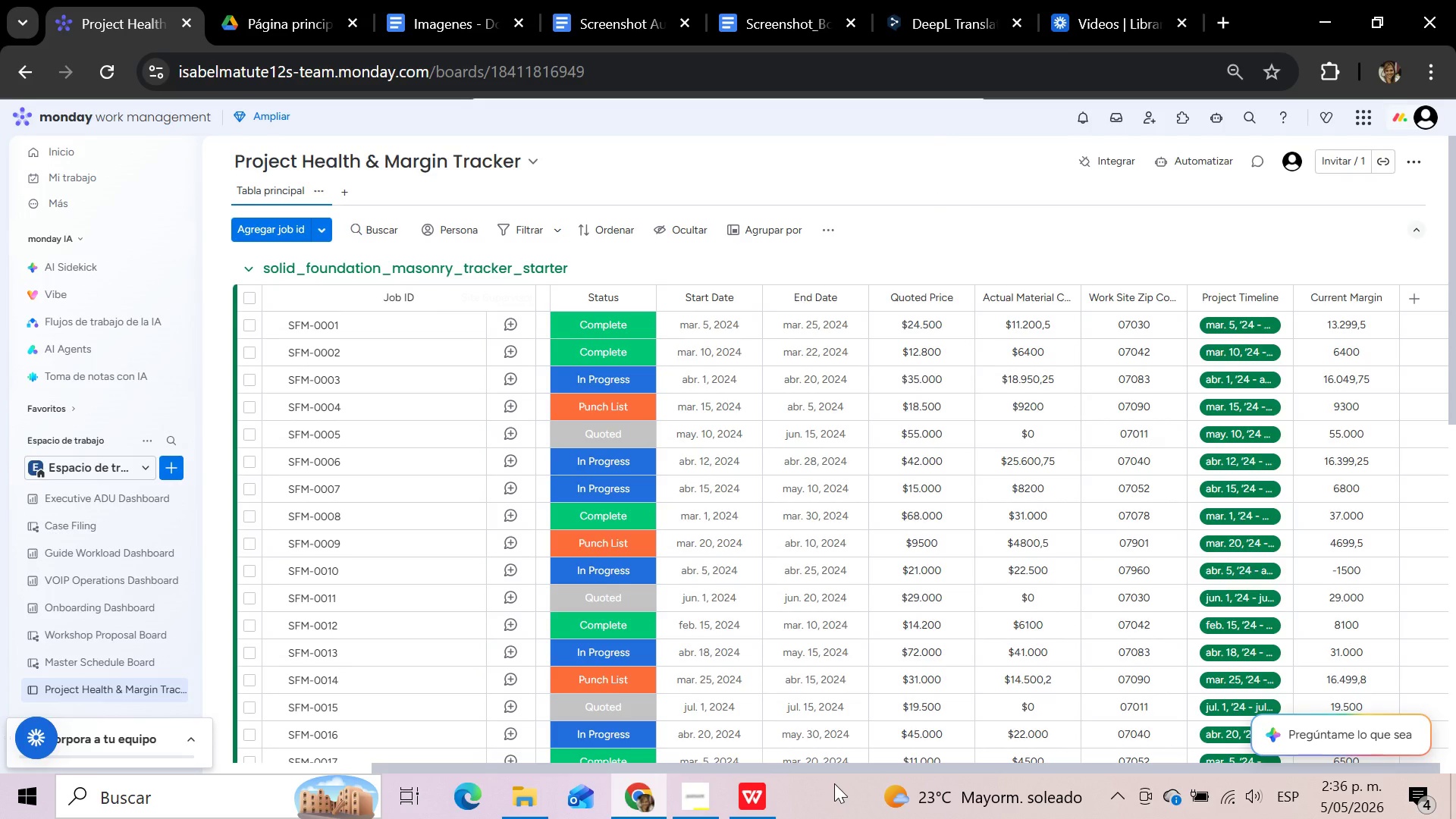 
left_click_drag(start_coordinate=[843, 767], to_coordinate=[722, 767])
 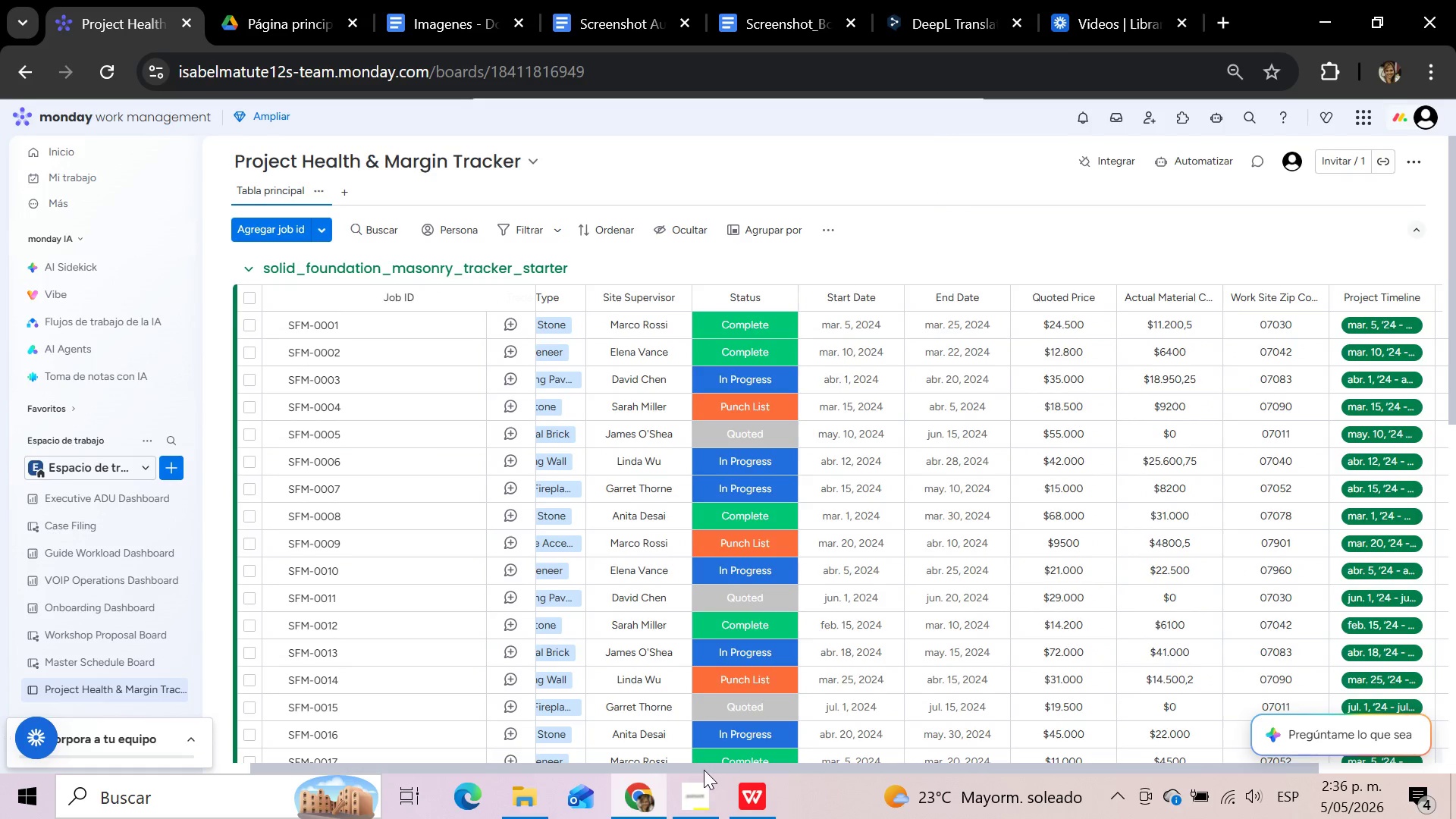 
left_click_drag(start_coordinate=[704, 770], to_coordinate=[1208, 767])
 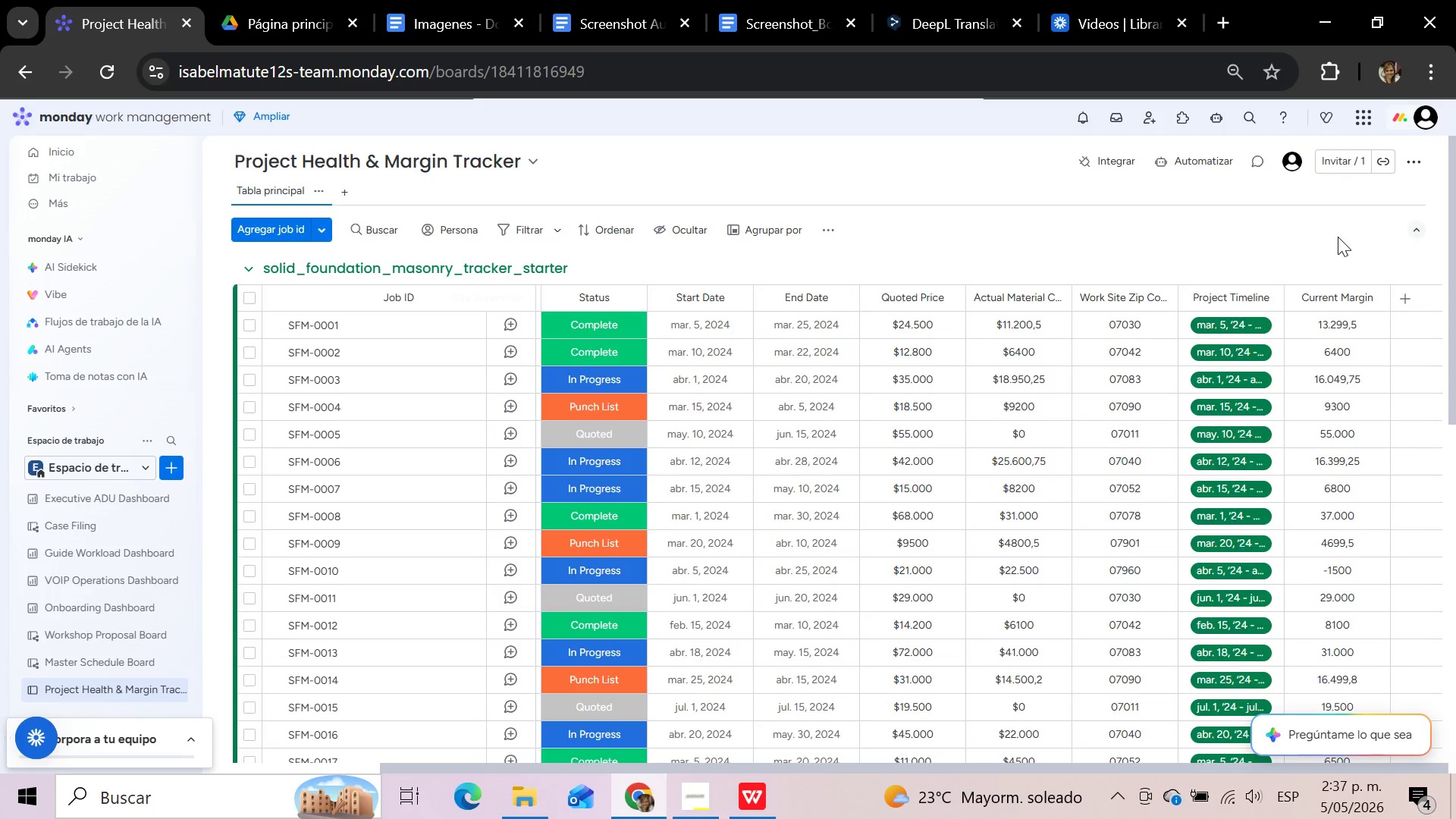 
wait(89.78)
 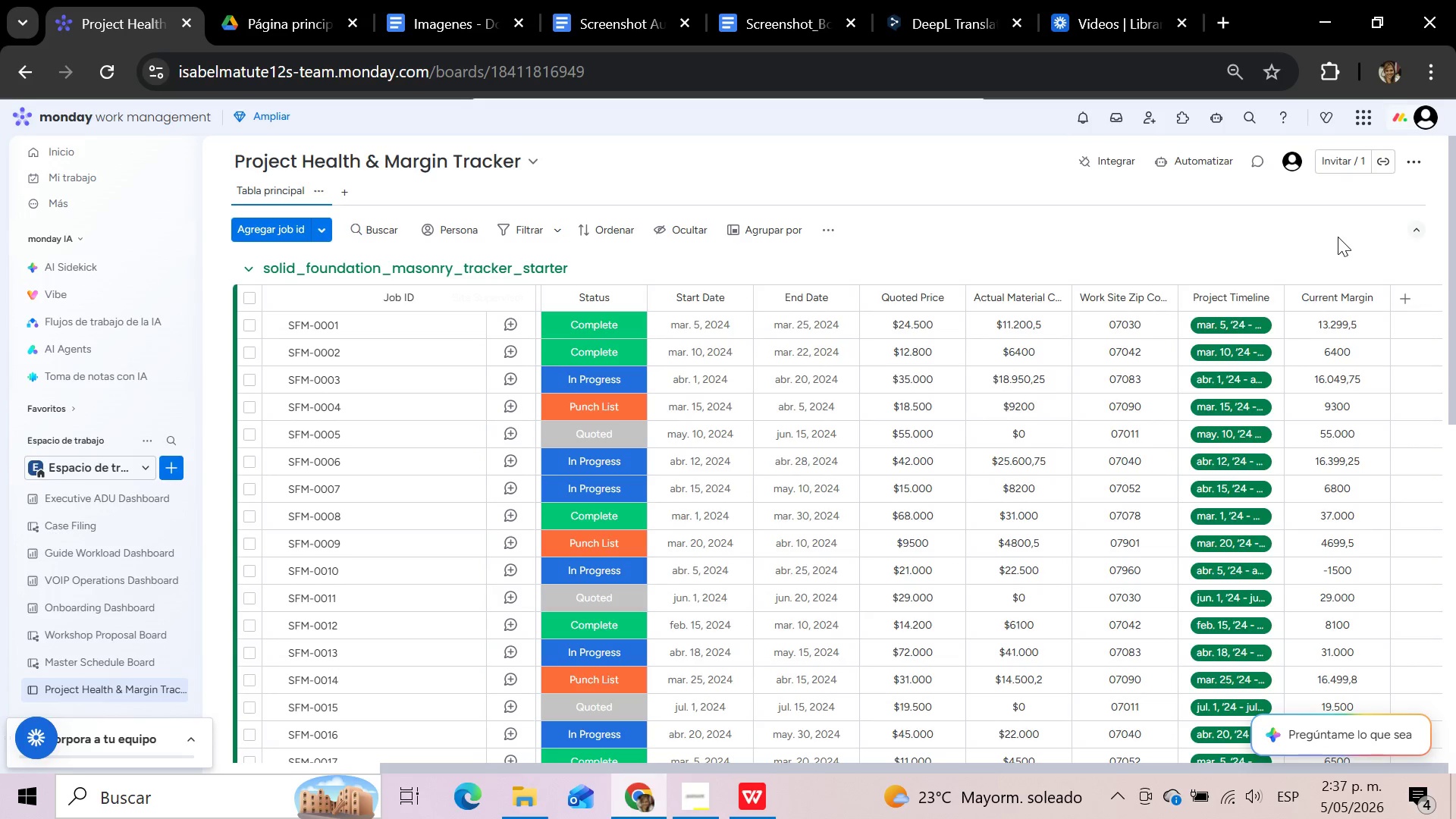 
left_click([1412, 296])
 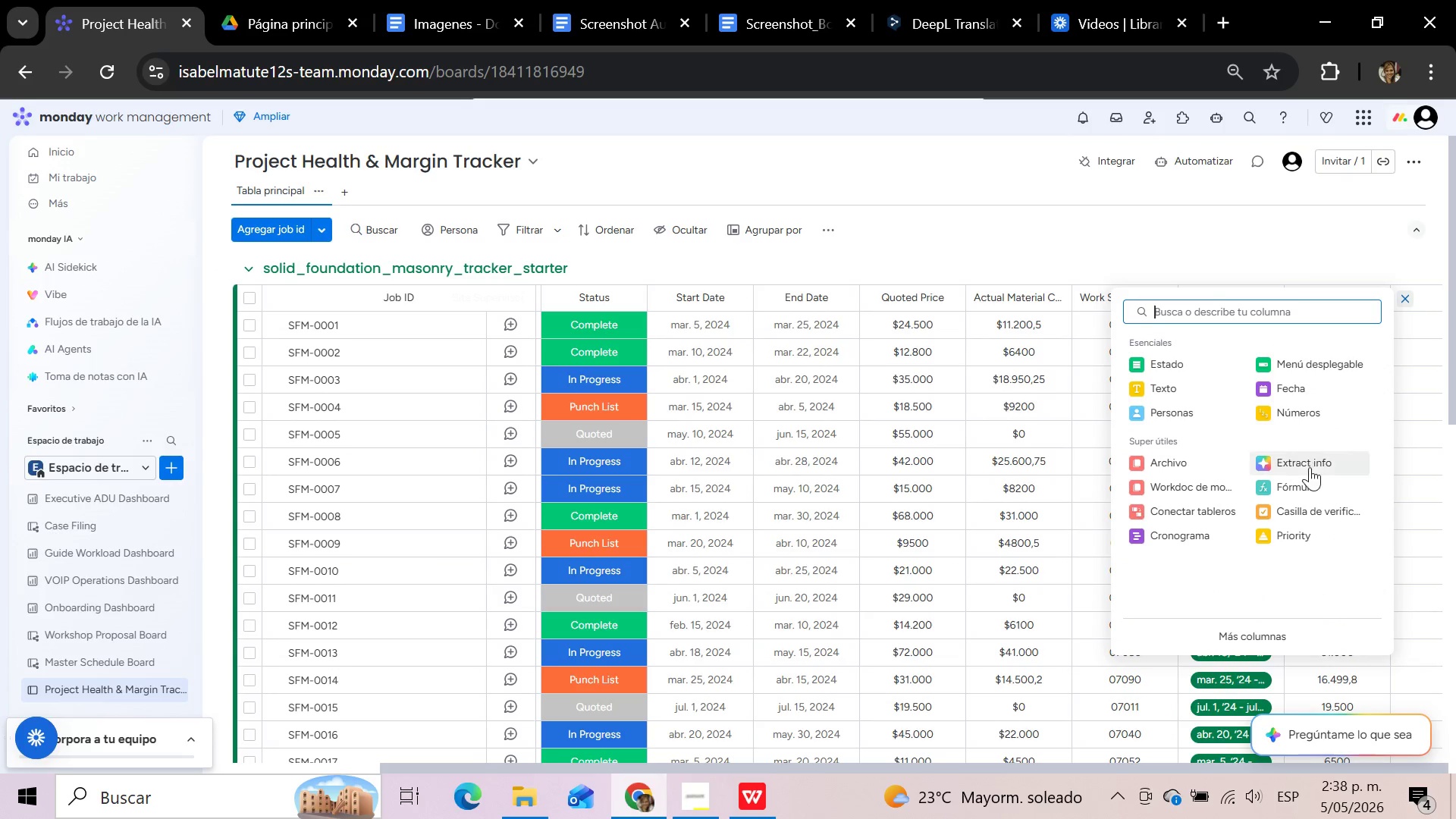 
left_click([1307, 476])
 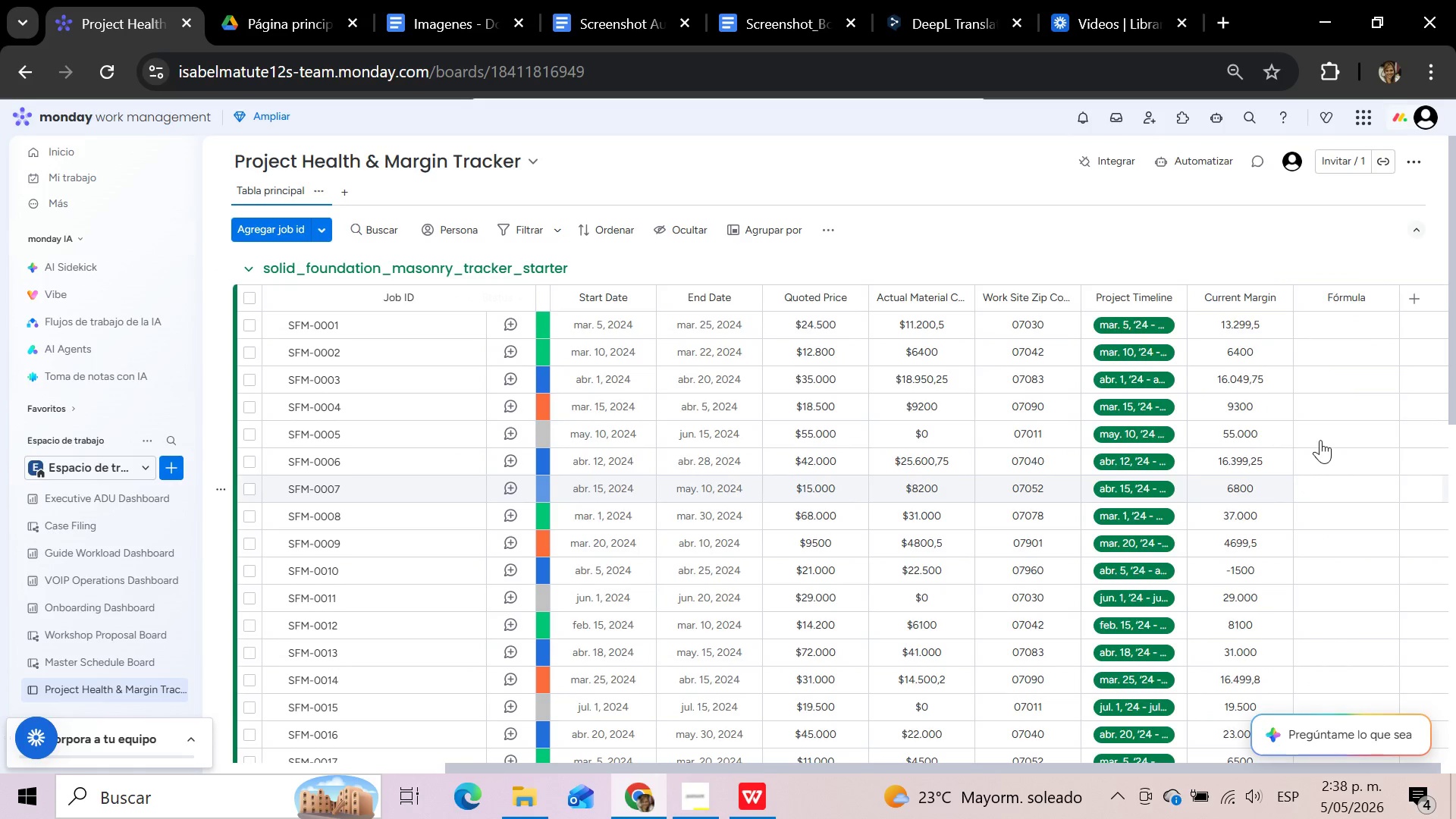 
mouse_move([1355, 312])
 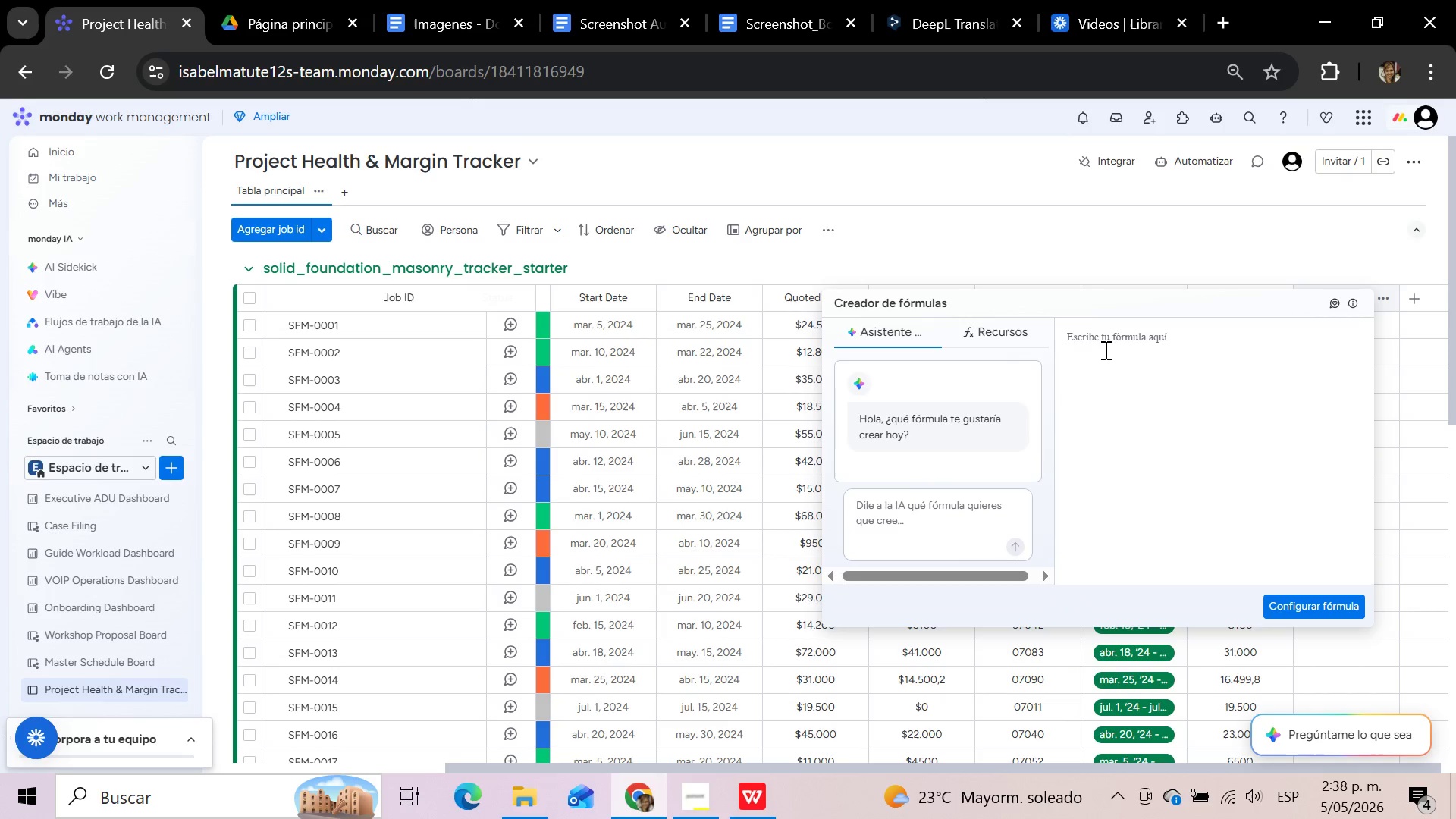 
type(IF)
 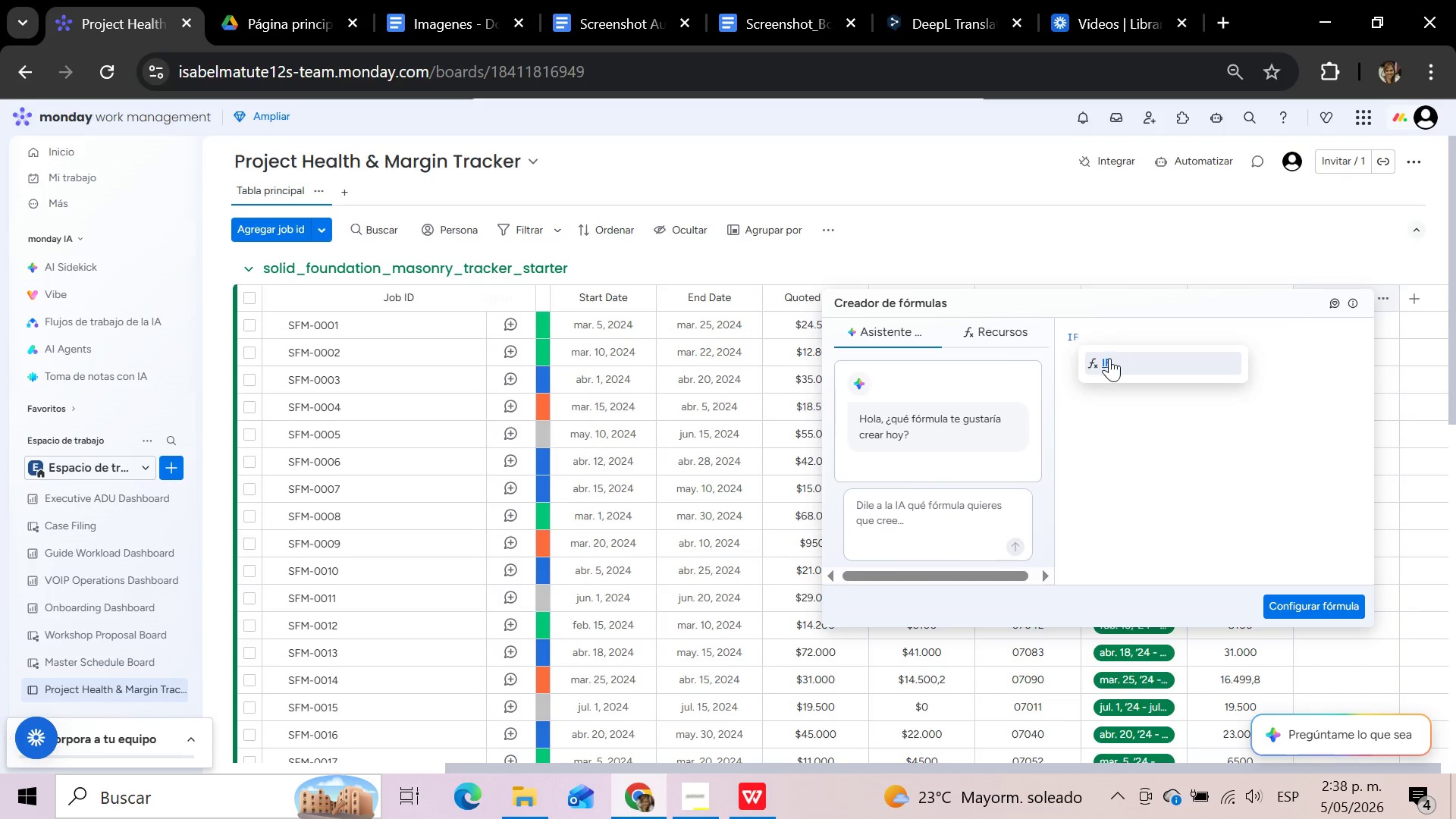 
left_click([1126, 361])
 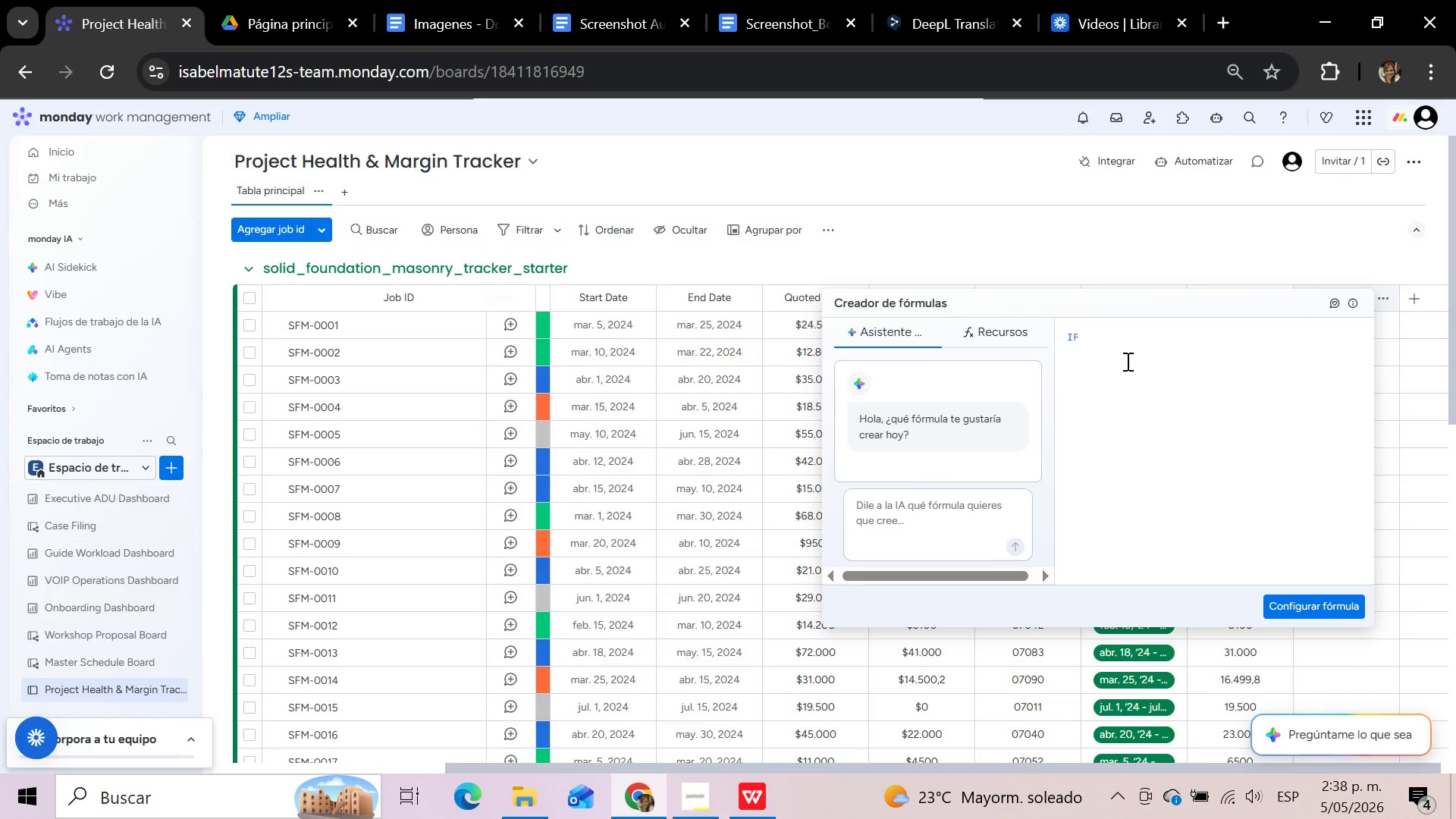 
type(AC)
key(Backspace)
key(Backspace)
key(Backspace)
key(Backspace)
 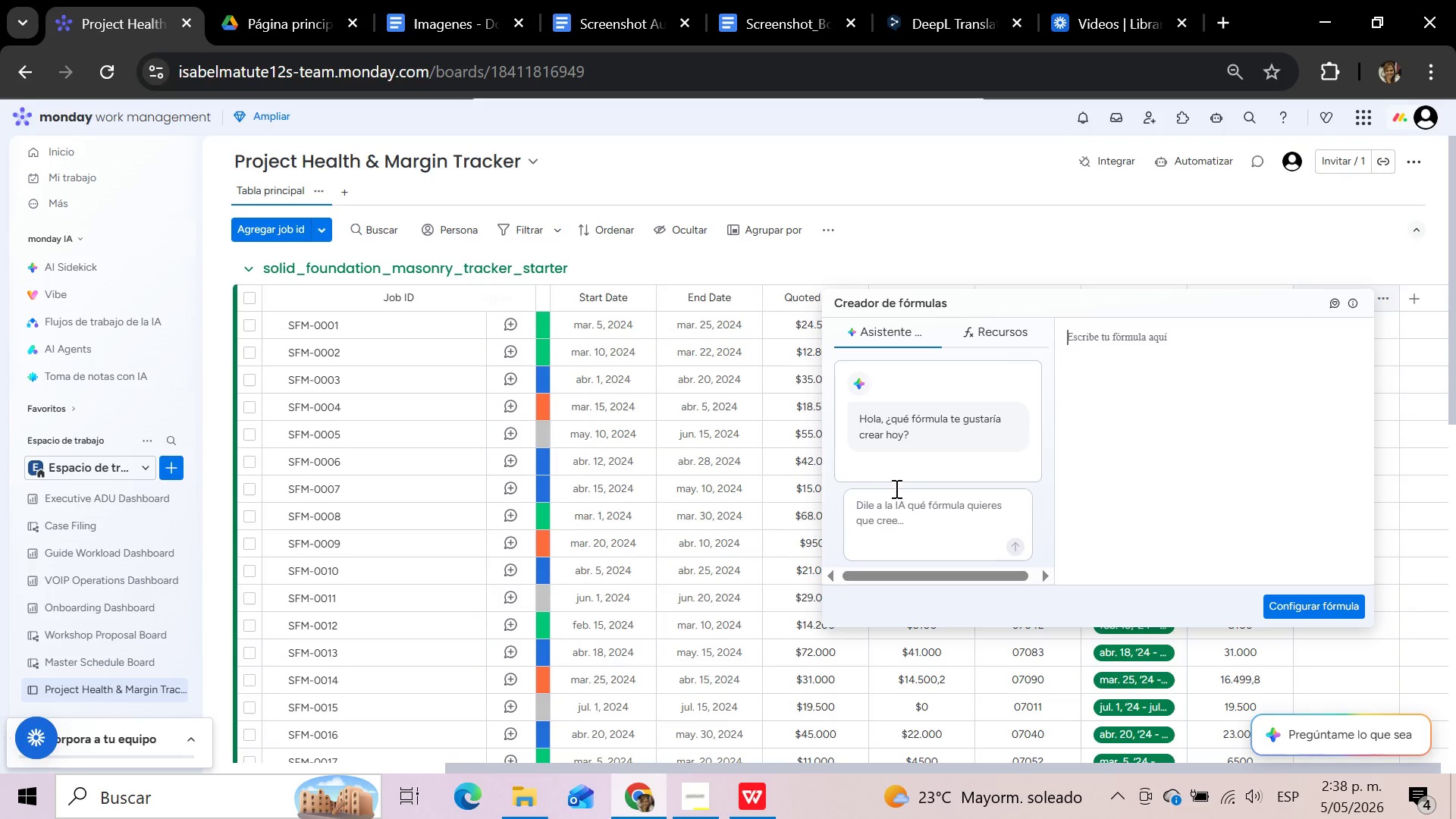 
left_click([899, 513])
 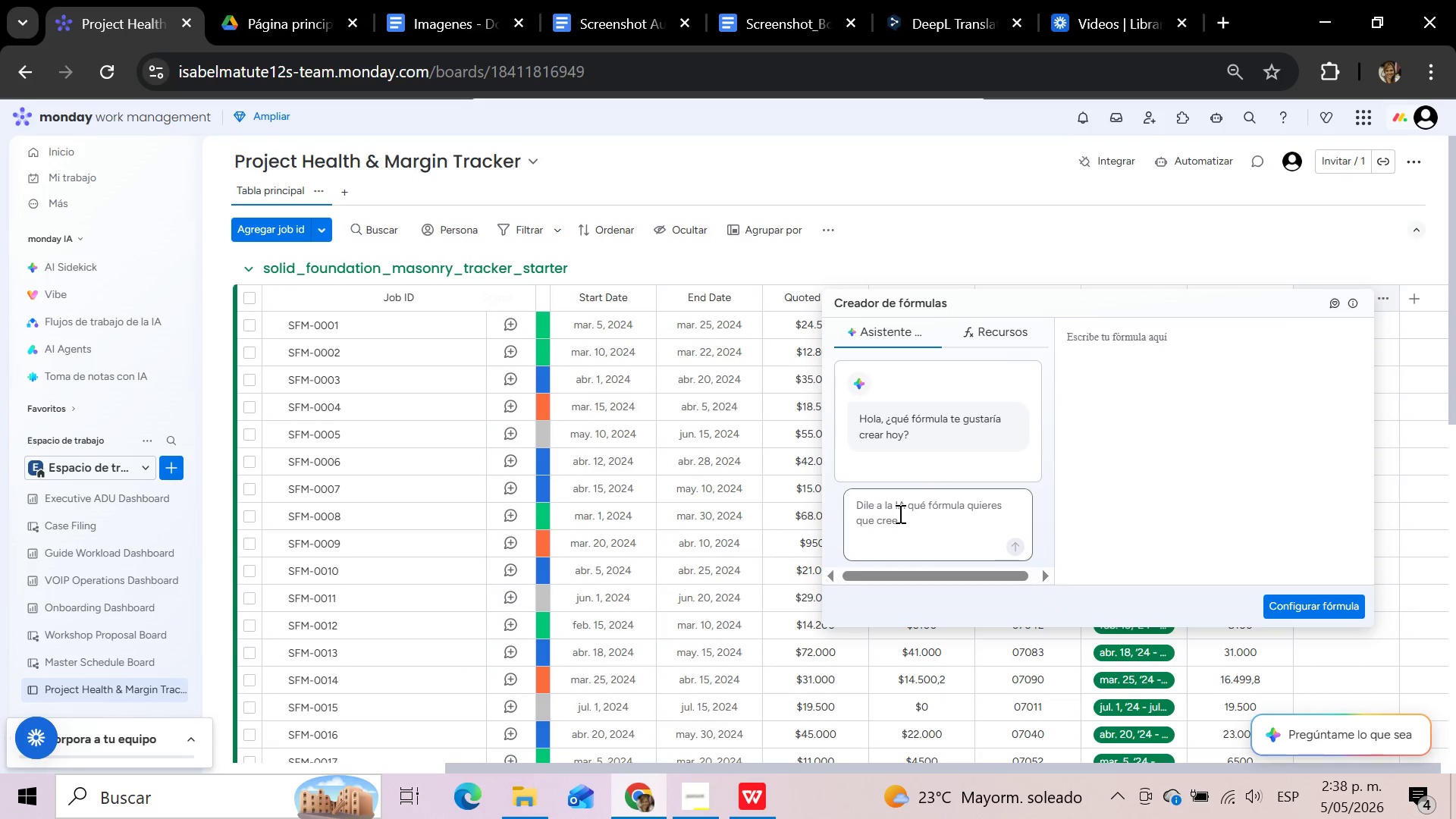 
type(IF ACTUAL MATERIAL COST ES MAYOR QUE QUOTE PRIE OVER )
key(Backspace)
key(Backspace)
key(Backspace)
key(Backspace)
key(Backspace)
key(Backspace)
key(Backspace)
type(CE OVER  BUDGET HEALTHY)
 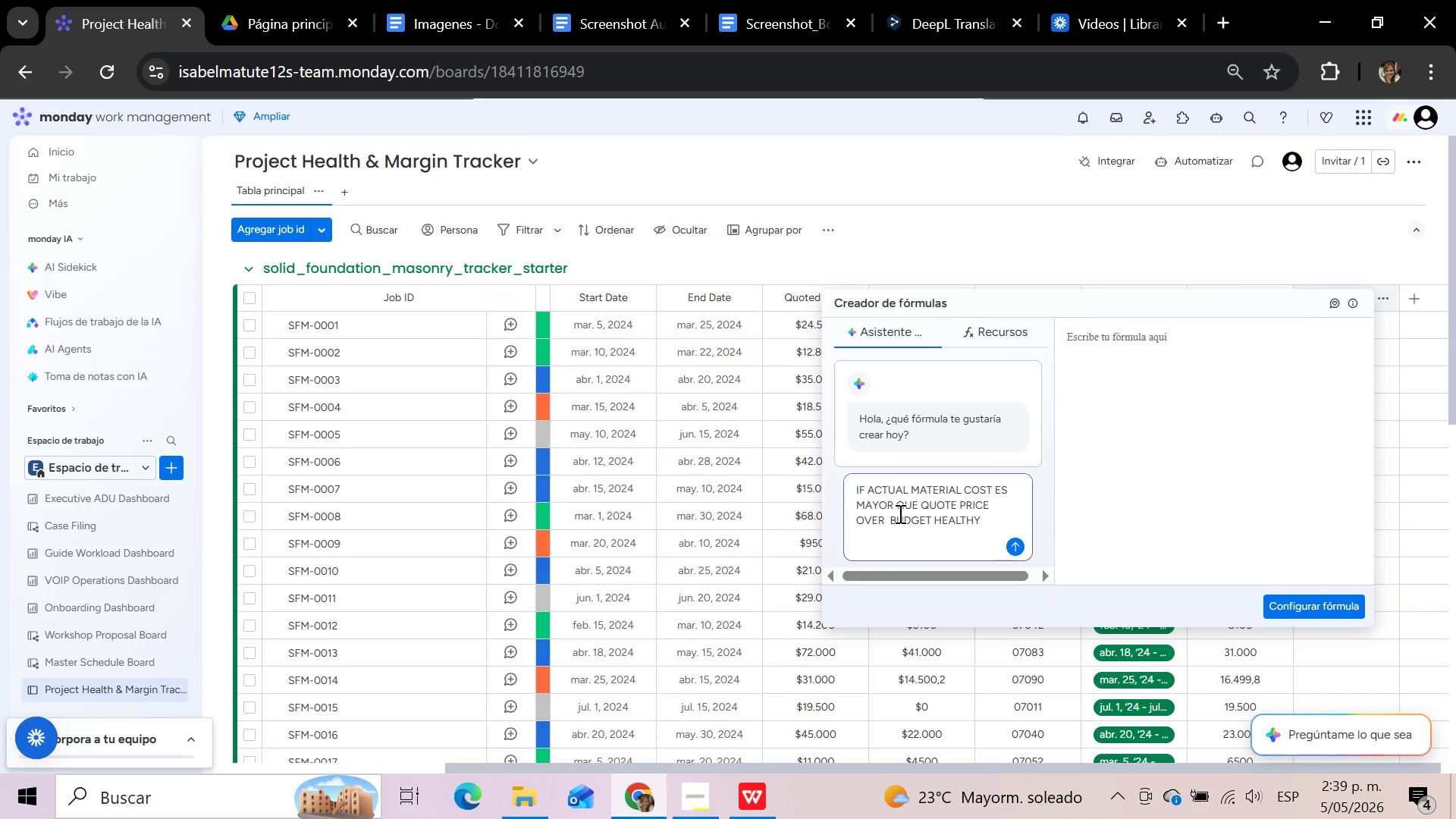 
key(Enter)
 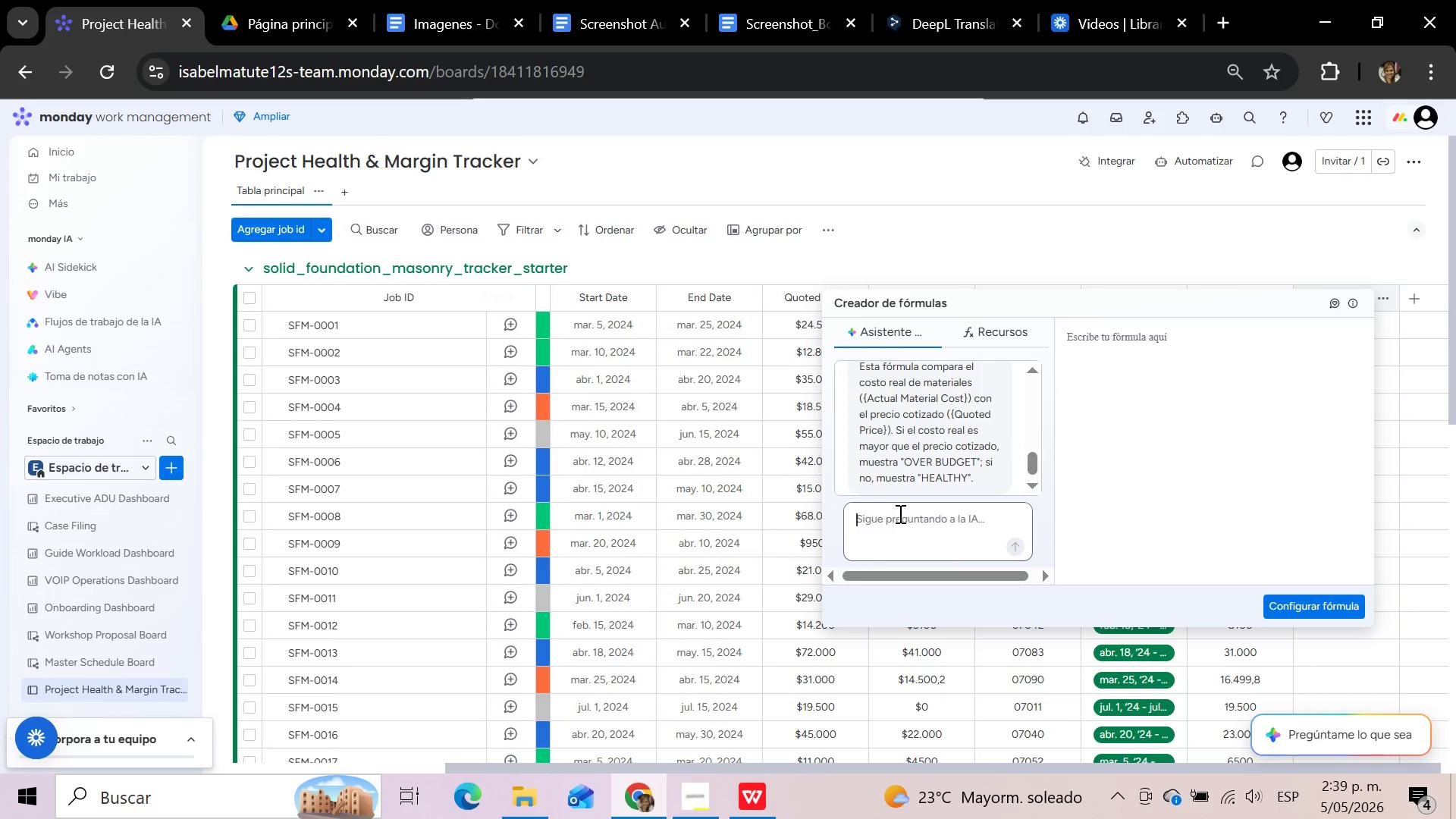 
wait(7.42)
 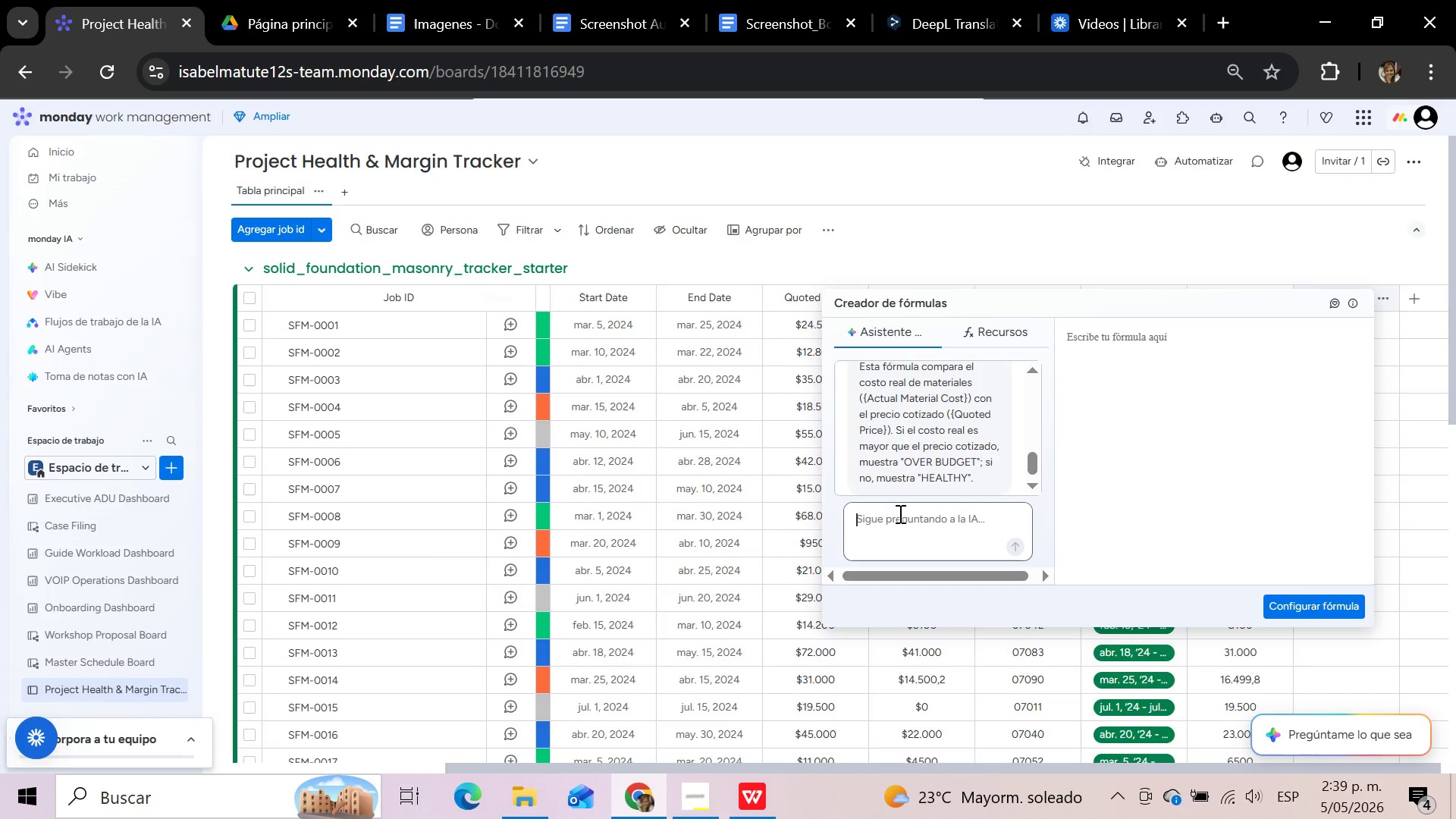 
left_click([1032, 488])
 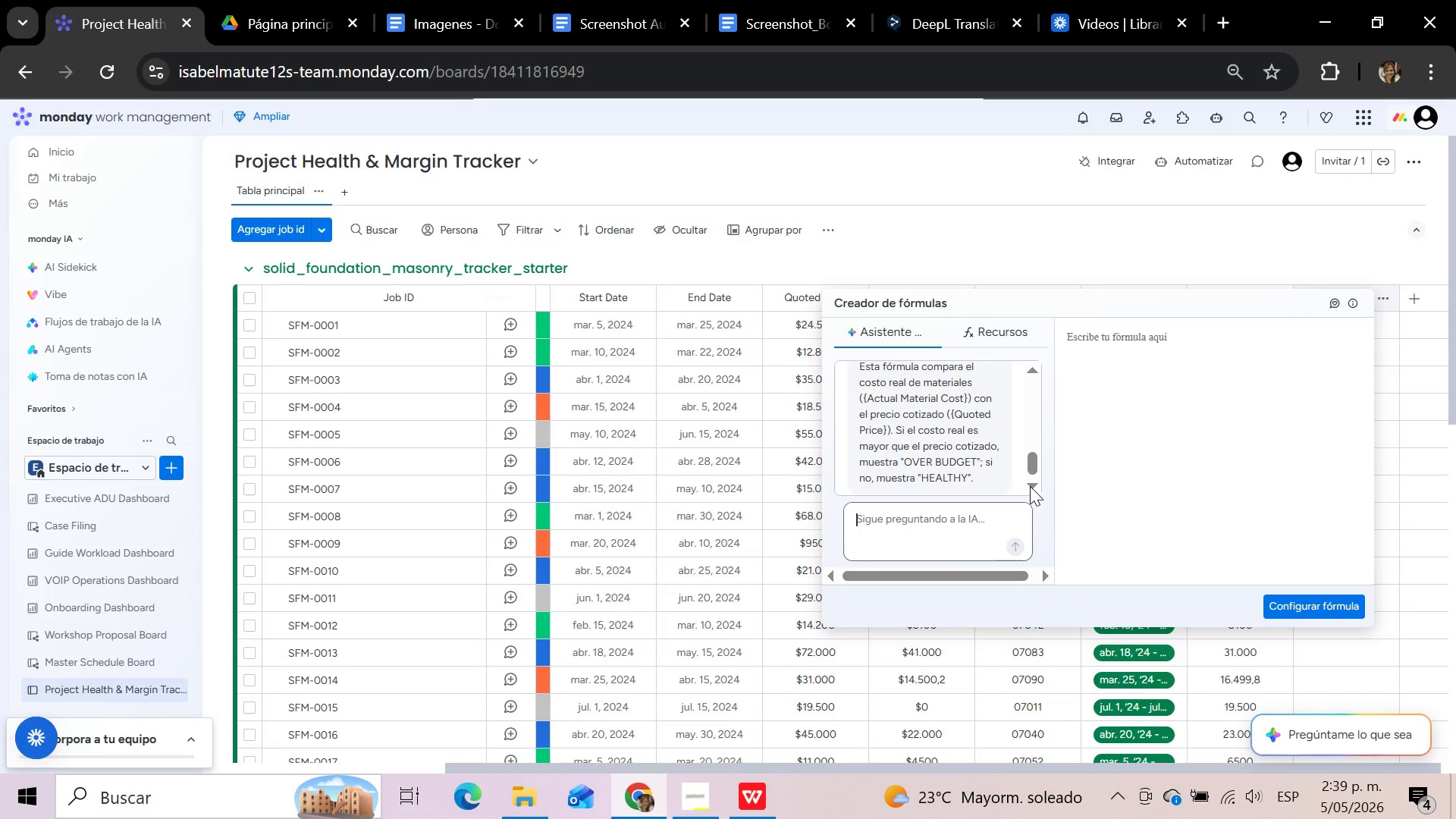 
left_click([1030, 486])
 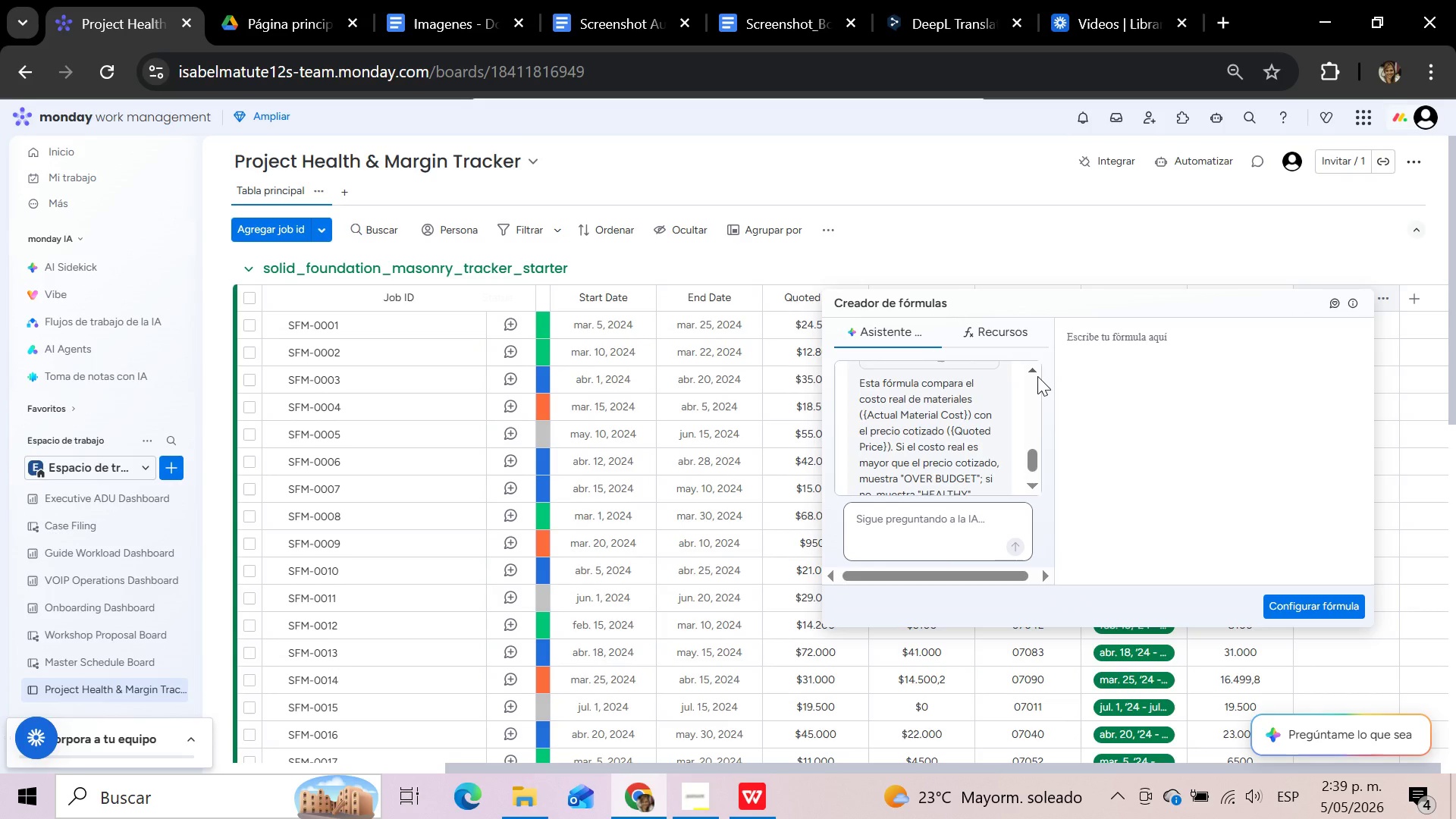 
double_click([1037, 376])
 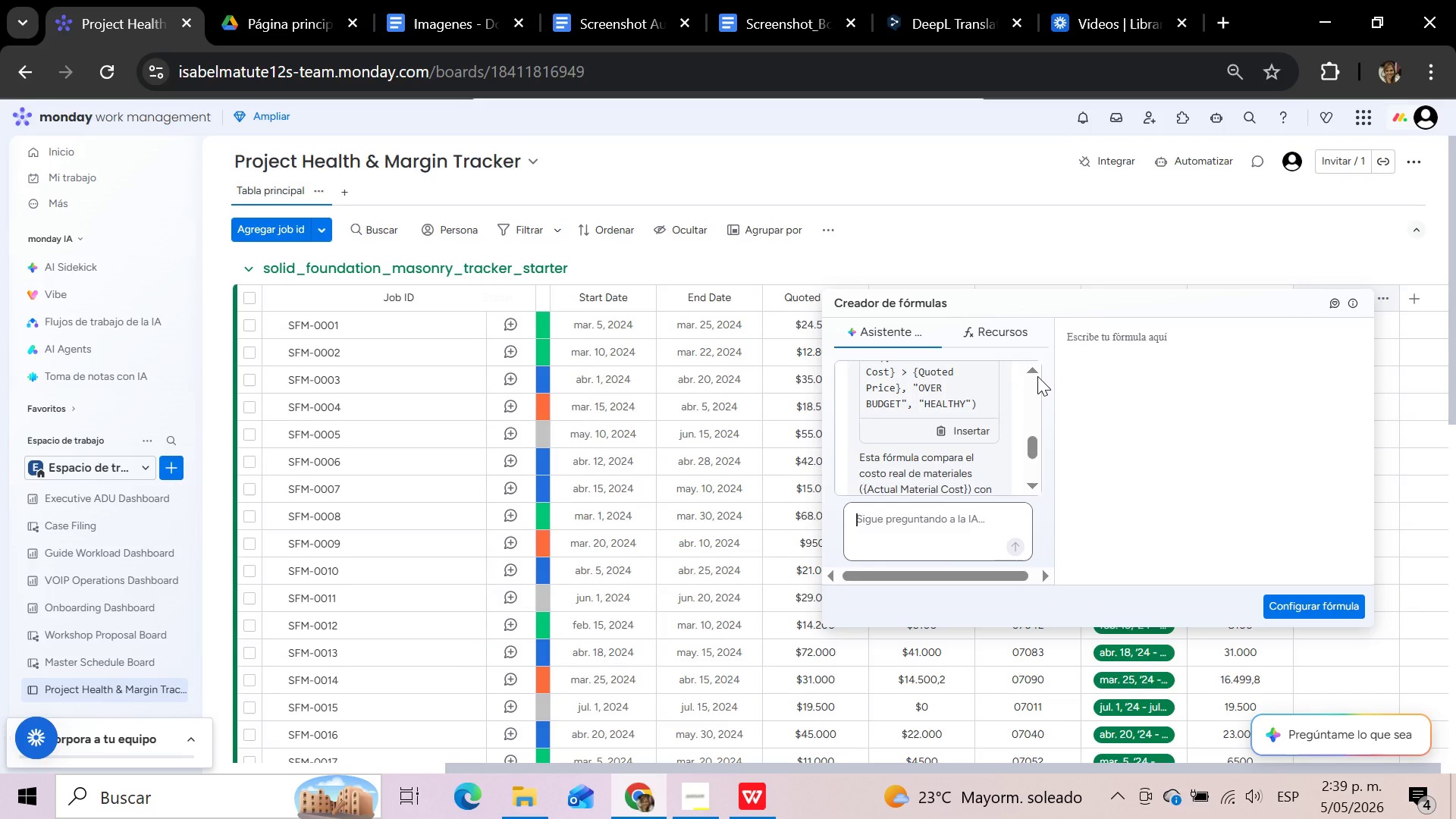 
triple_click([1037, 376])
 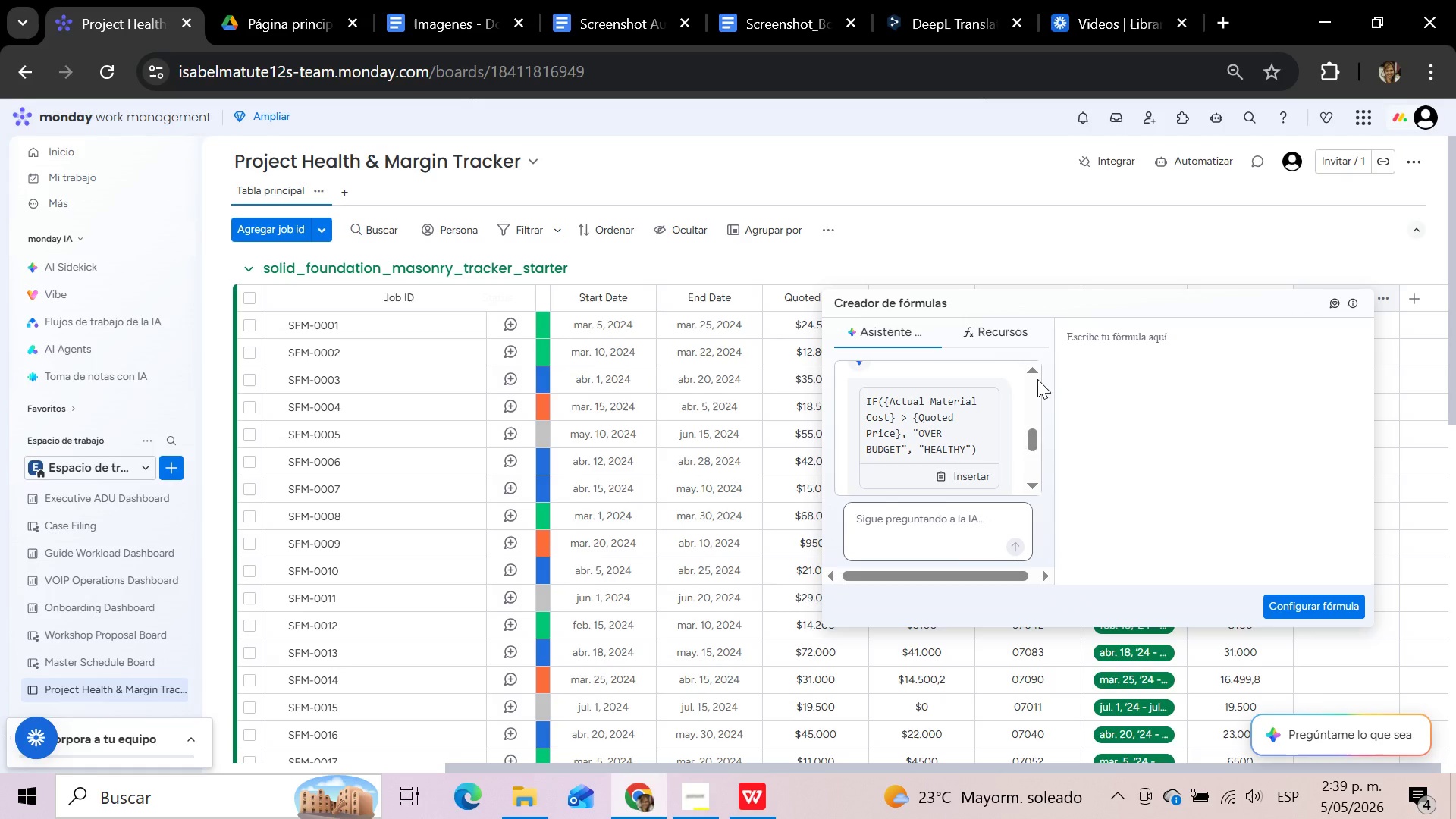 
wait(6.09)
 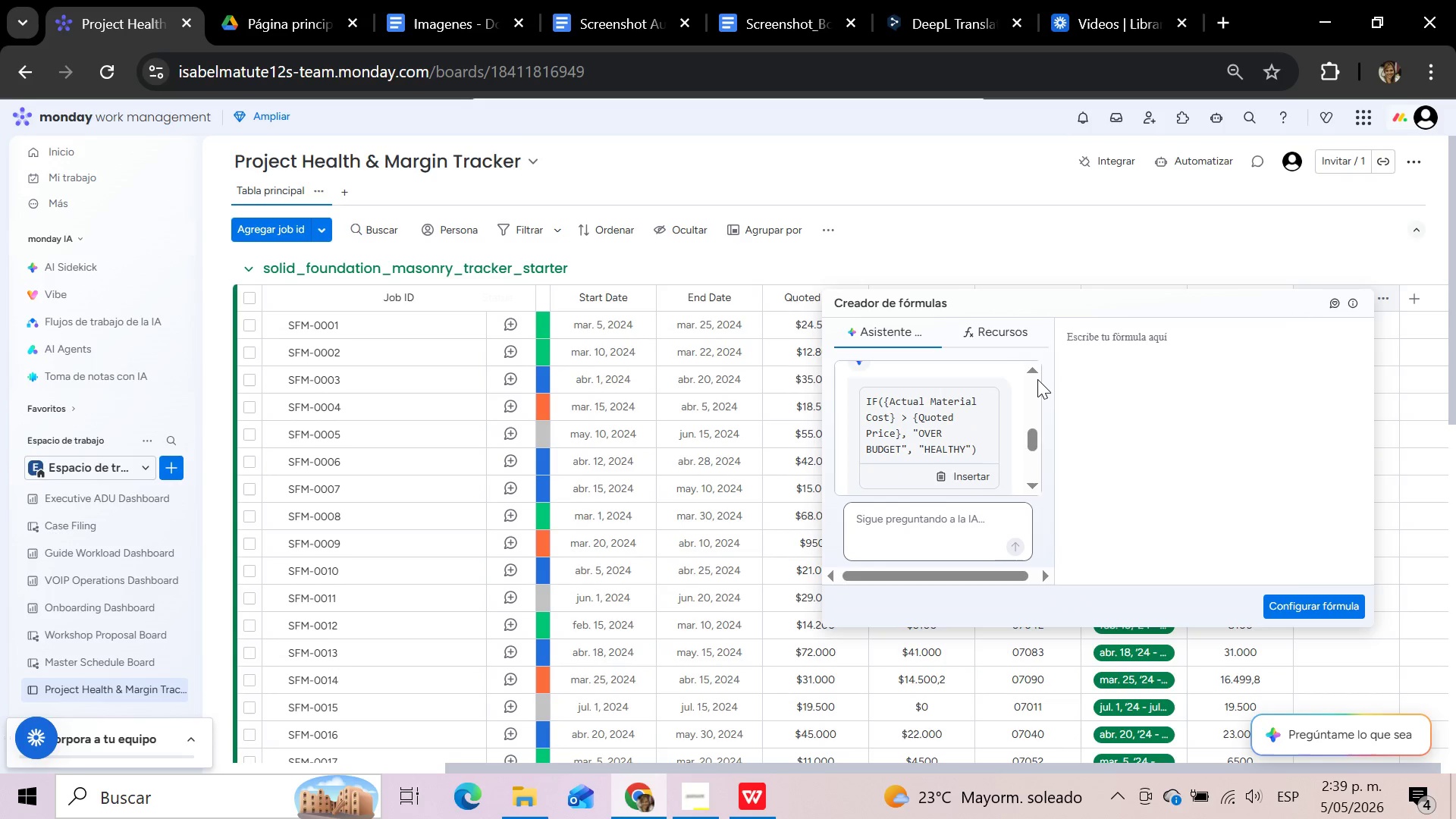 
left_click([974, 476])
 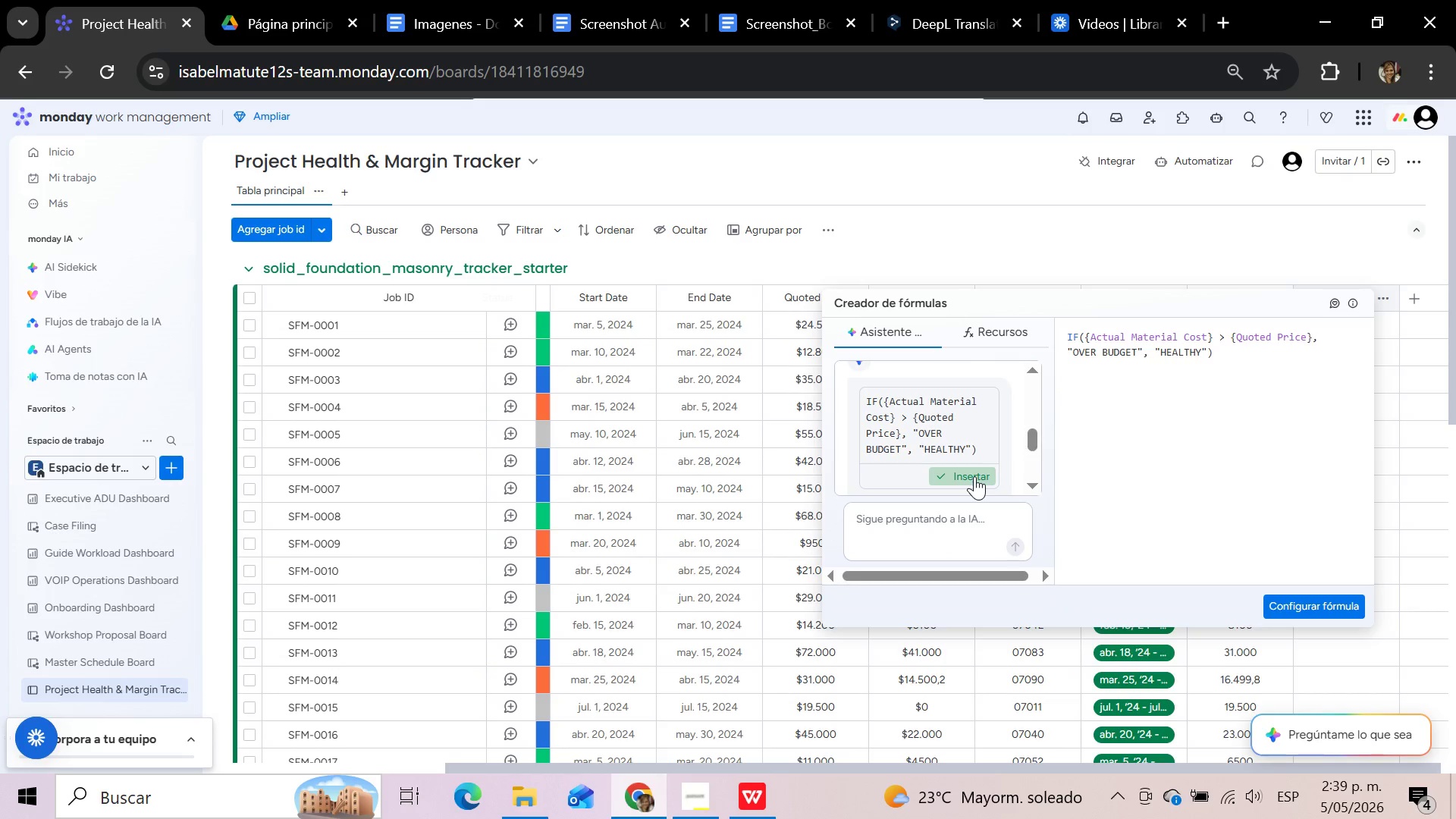 
scroll: coordinate [974, 476], scroll_direction: down, amount: 2.0
 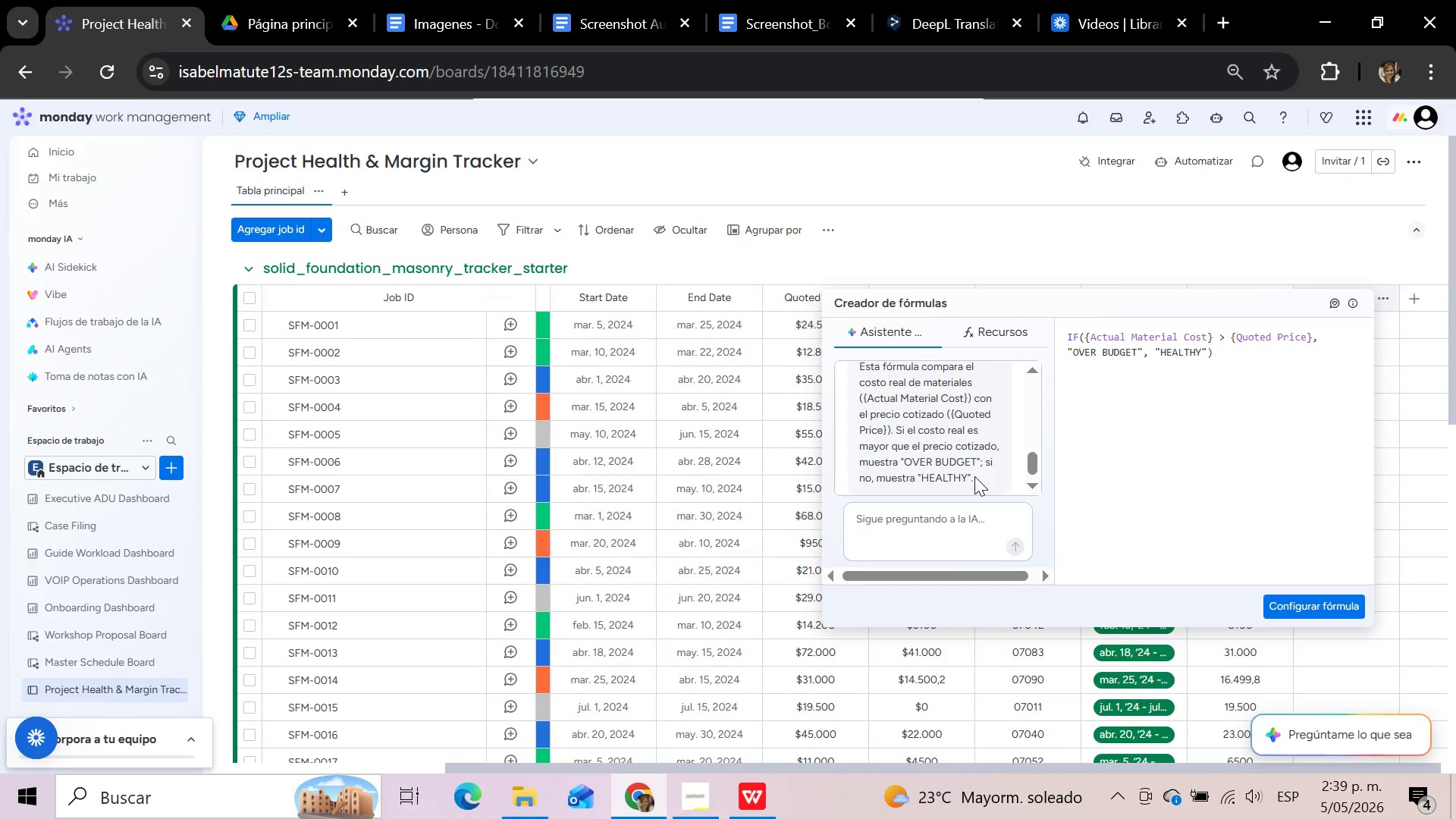 
wait(9.84)
 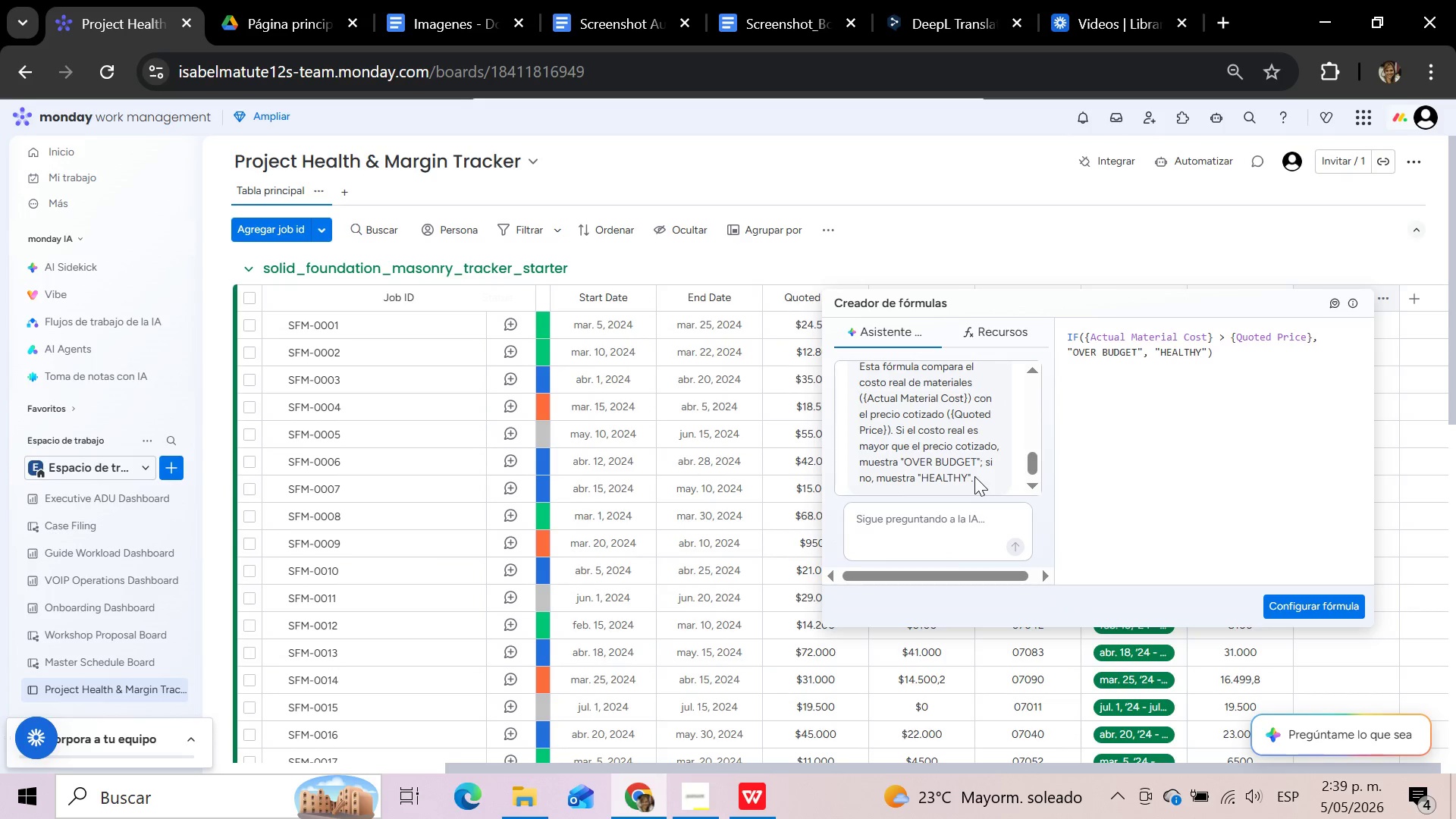 
scroll: coordinate [993, 389], scroll_direction: down, amount: 1.0
 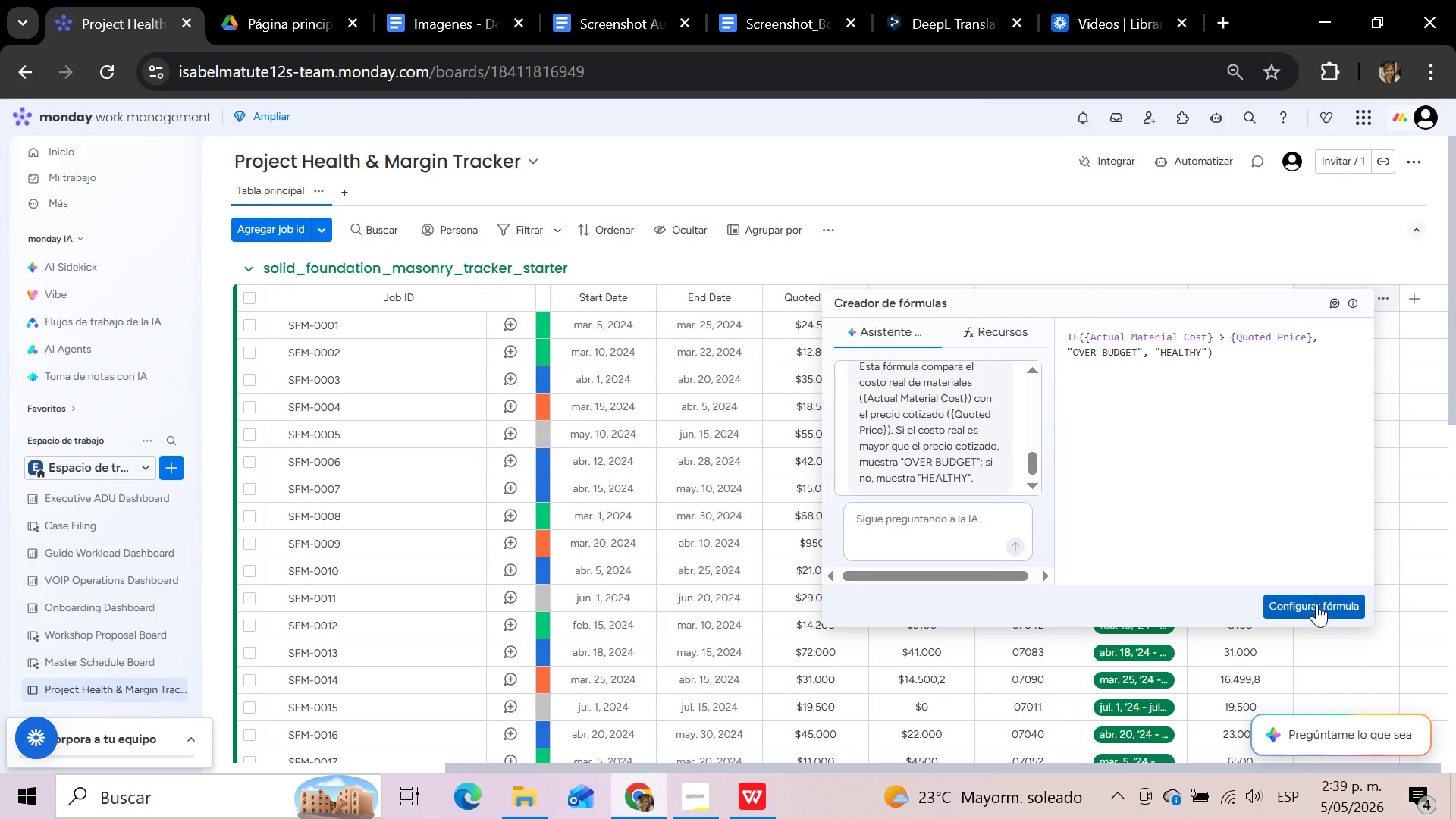 
left_click([1316, 604])
 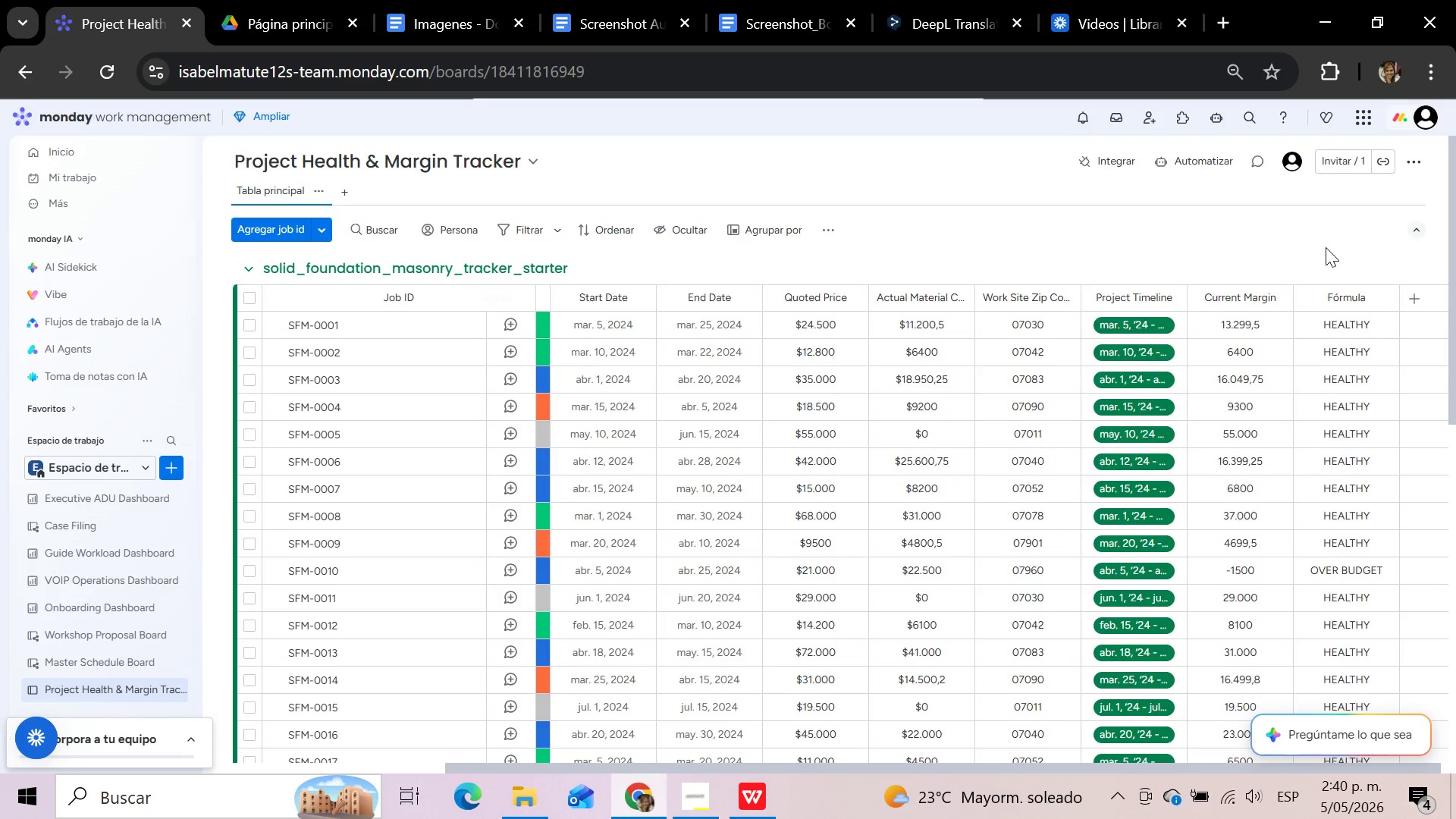 
wait(40.14)
 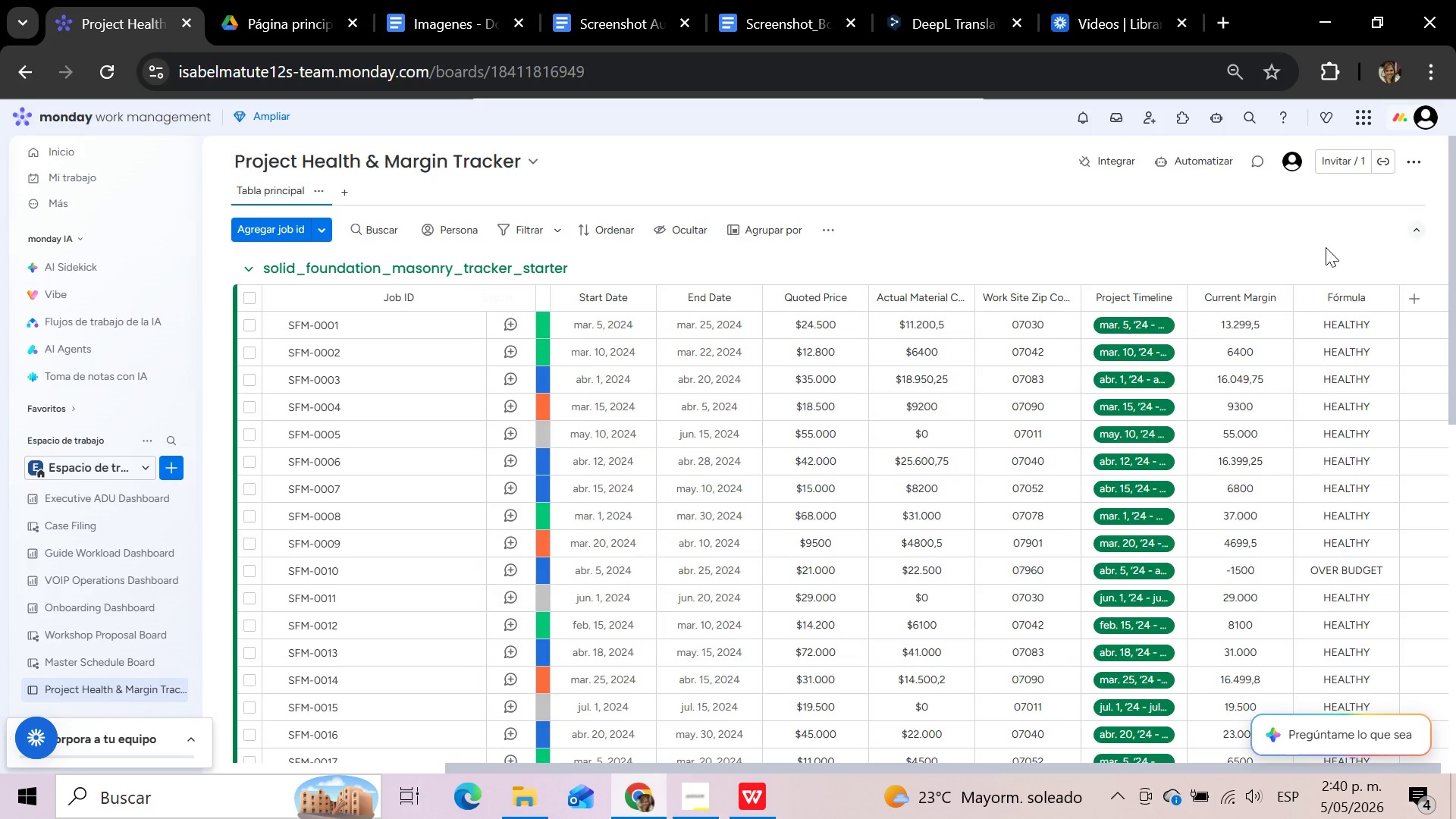 
left_click([1353, 302])
 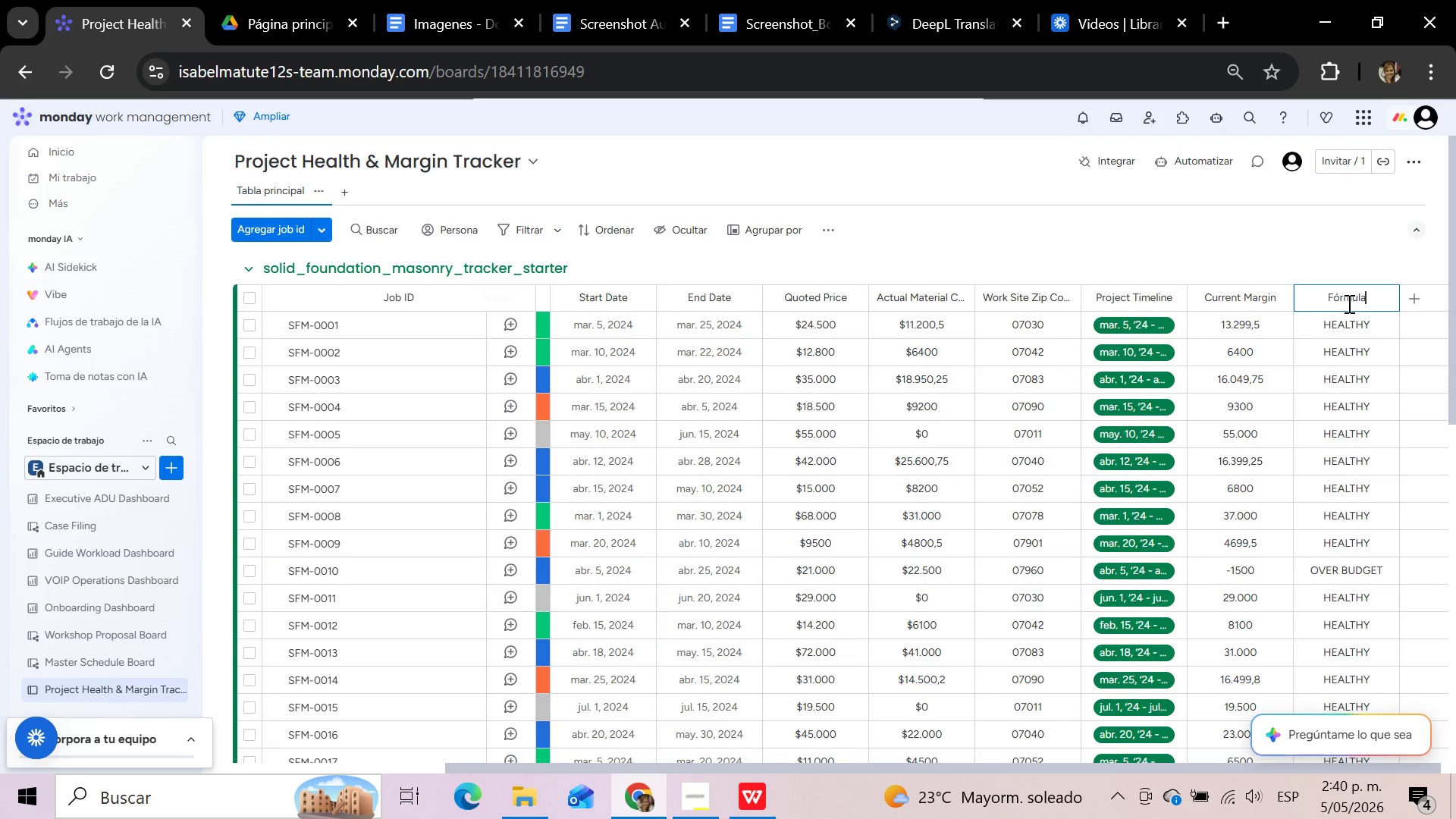 
hold_key(key=Backspace, duration=0.94)
 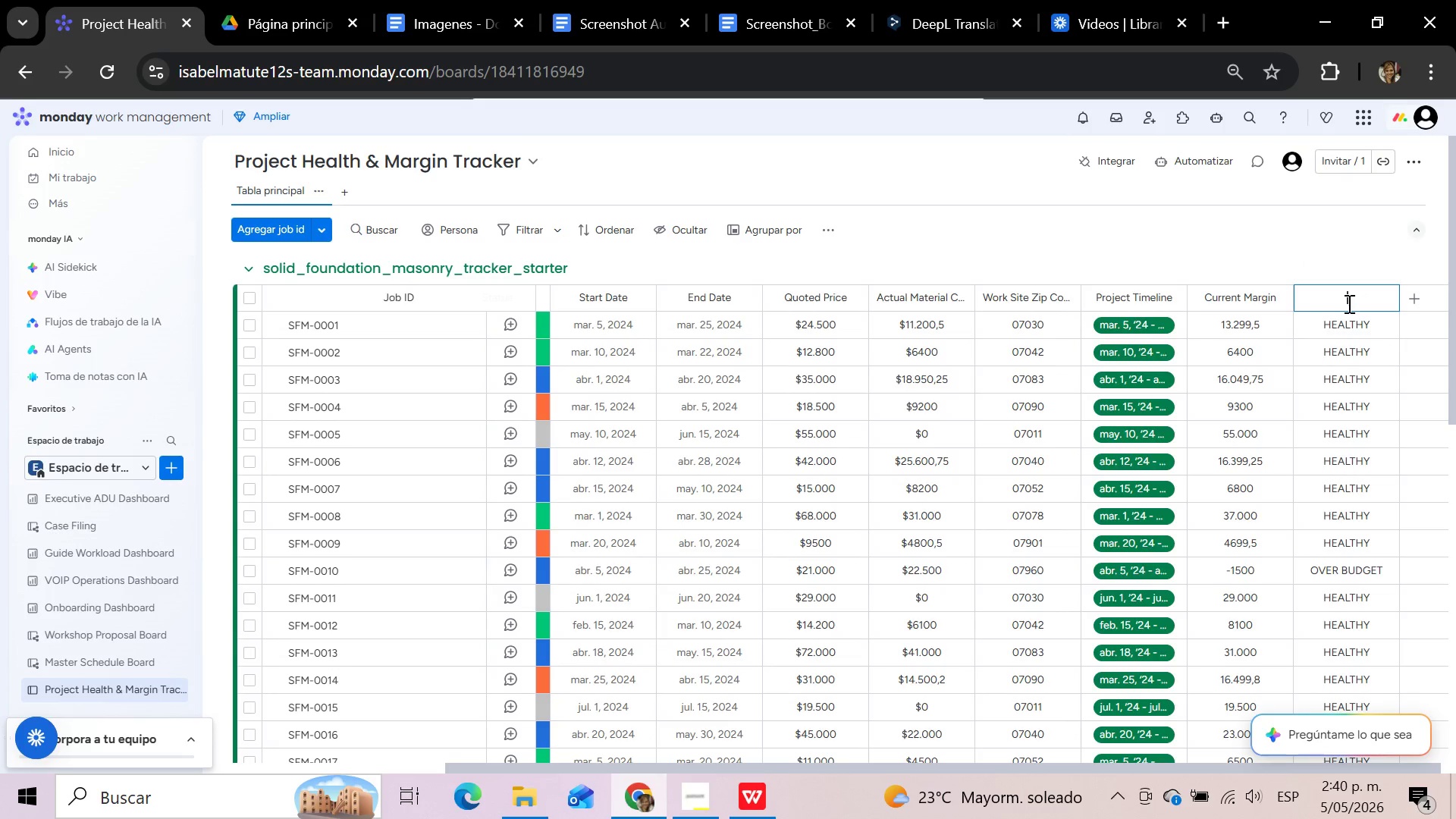 
type(mARGIN Margin Status)
 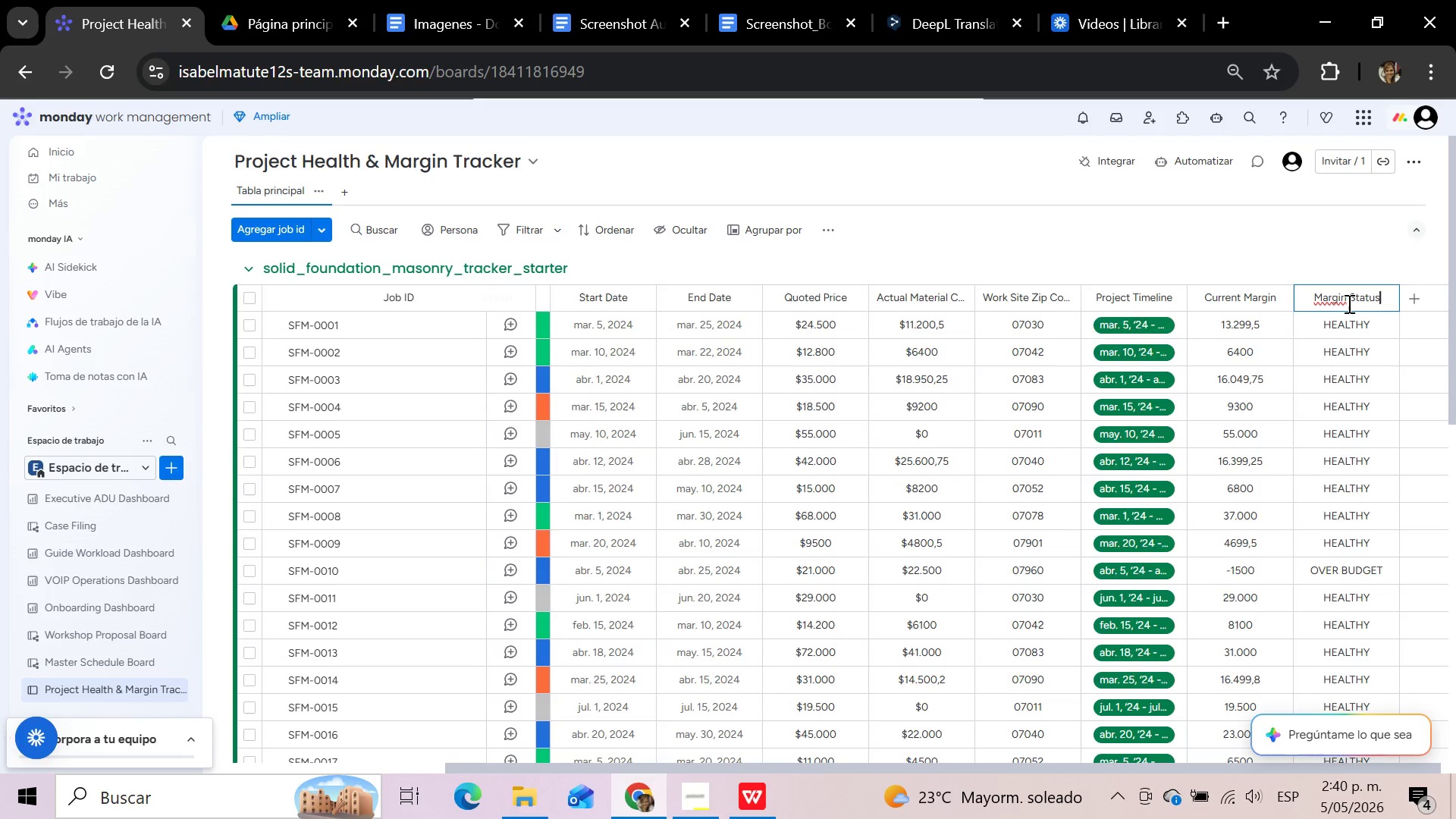 
hold_key(key=Backspace, duration=0.97)
 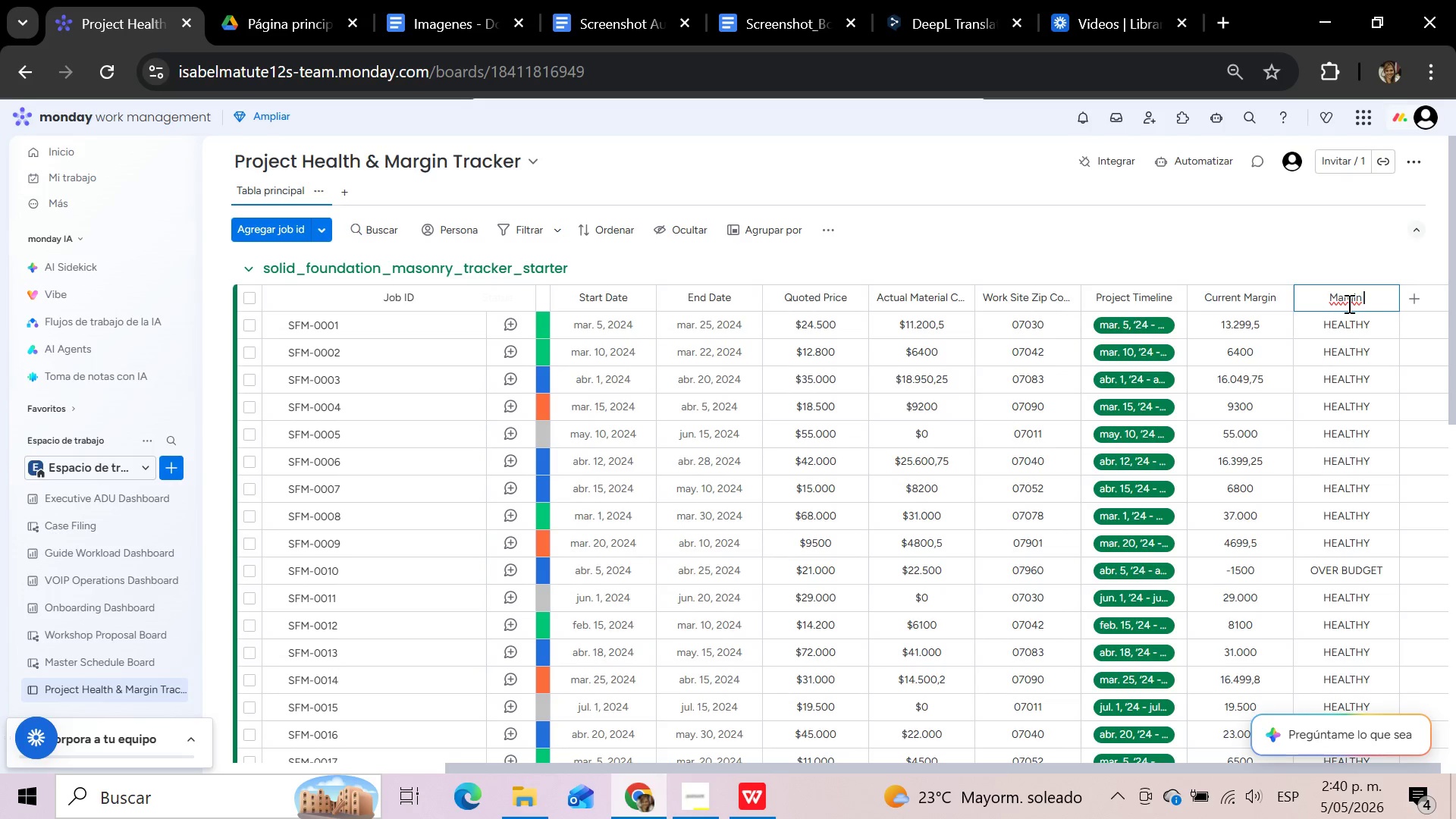 
left_click([1328, 254])
 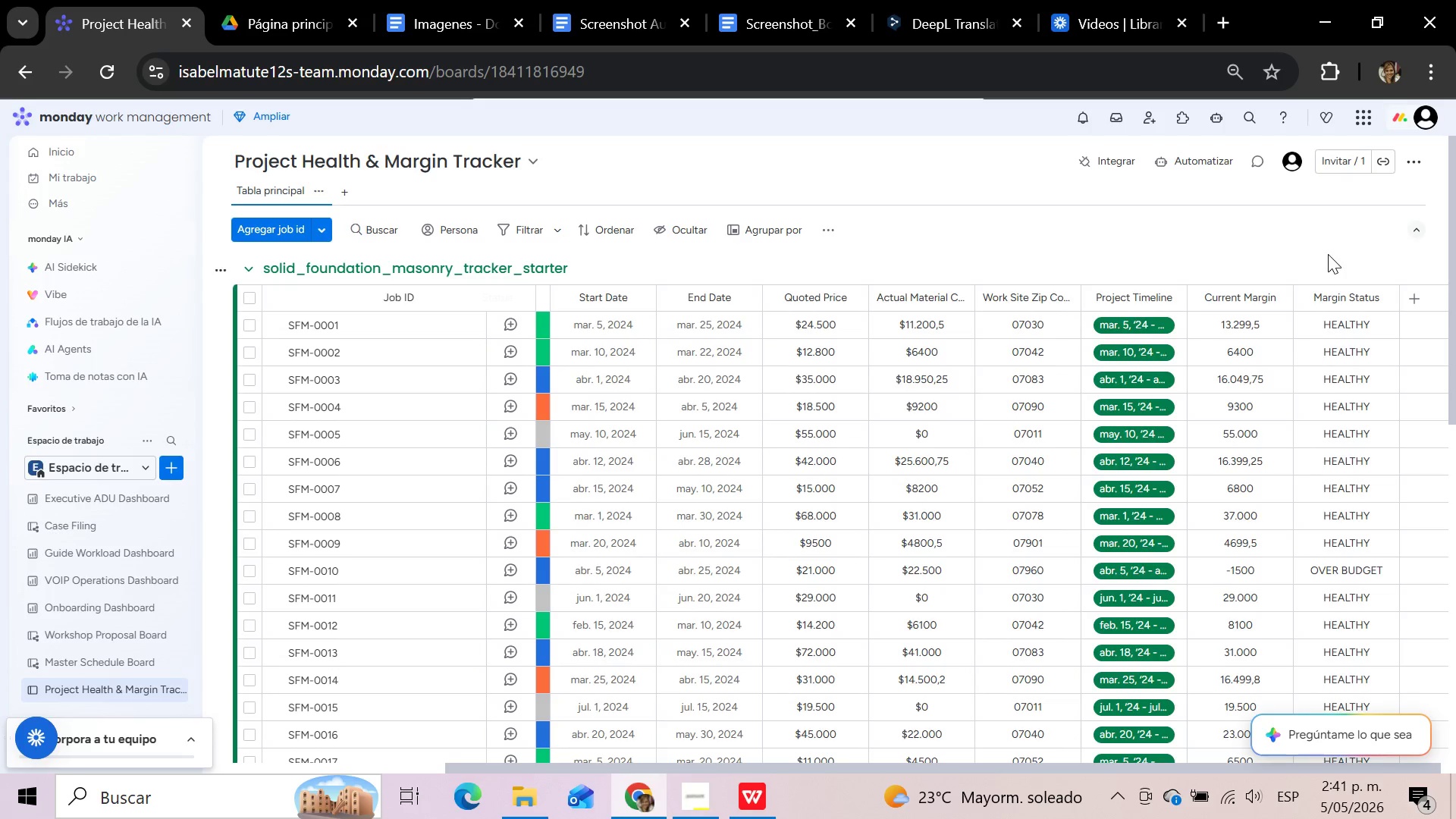 
wait(56.69)
 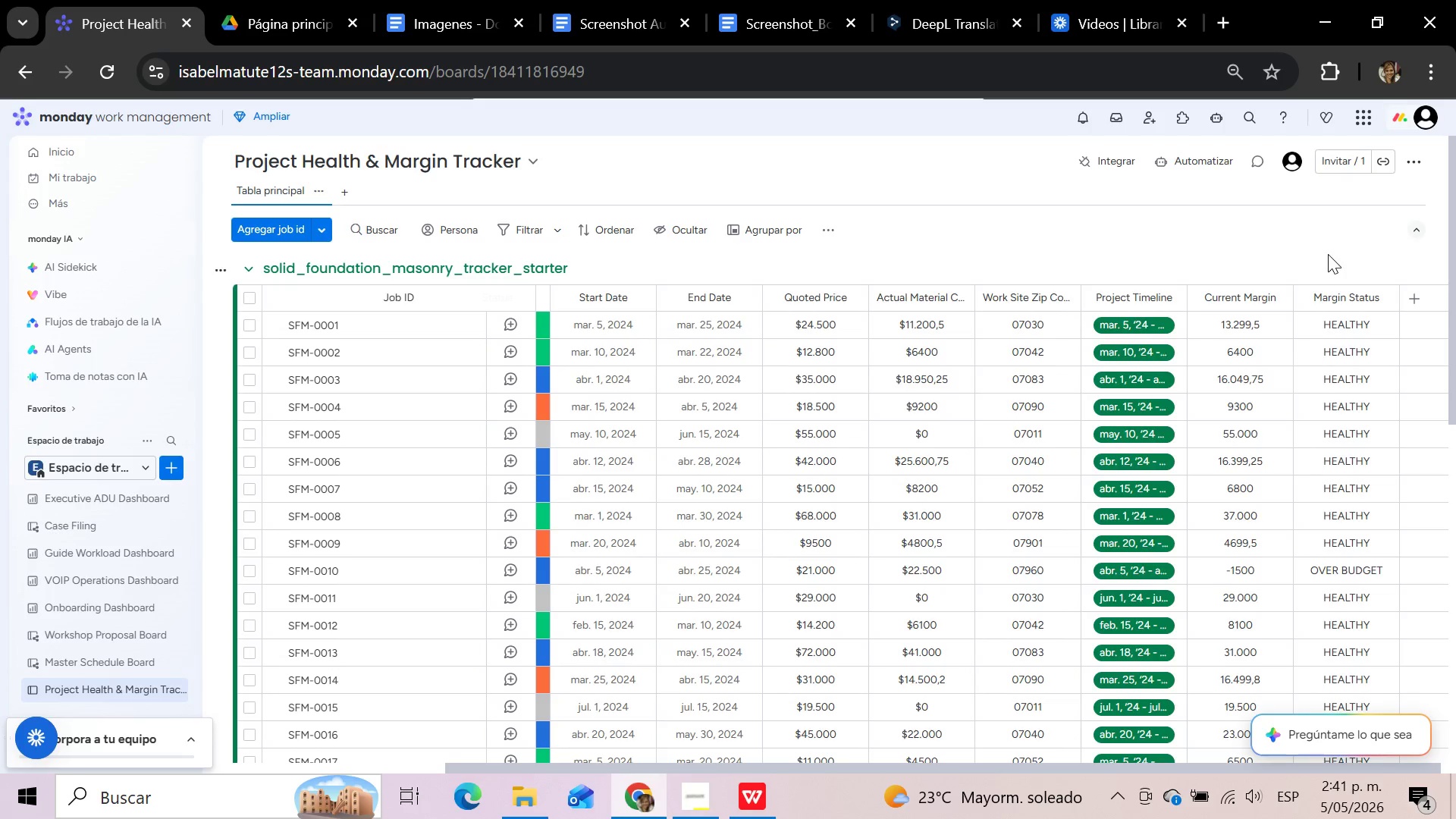 
left_click([1341, 225])
 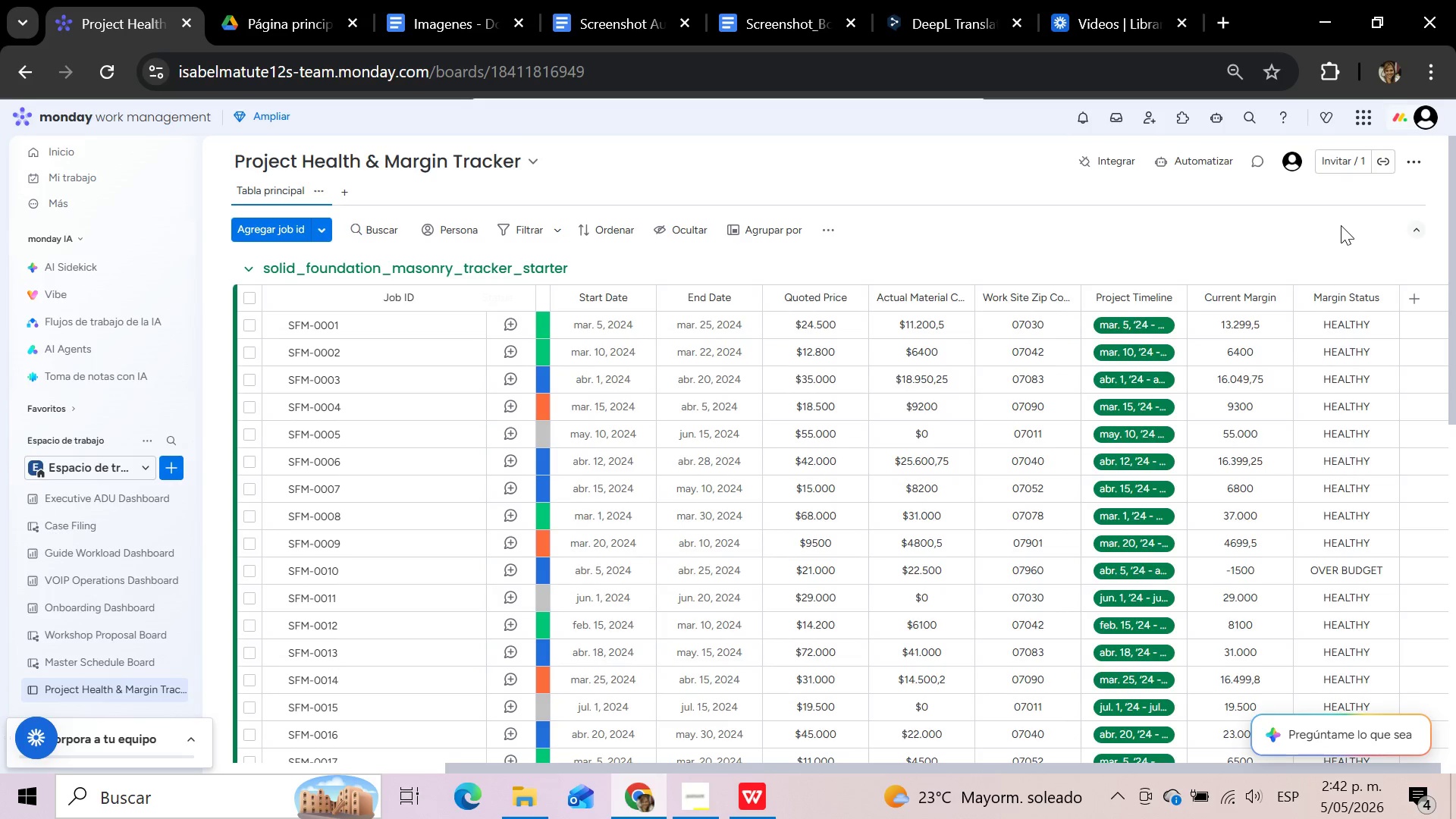 
wait(81.52)
 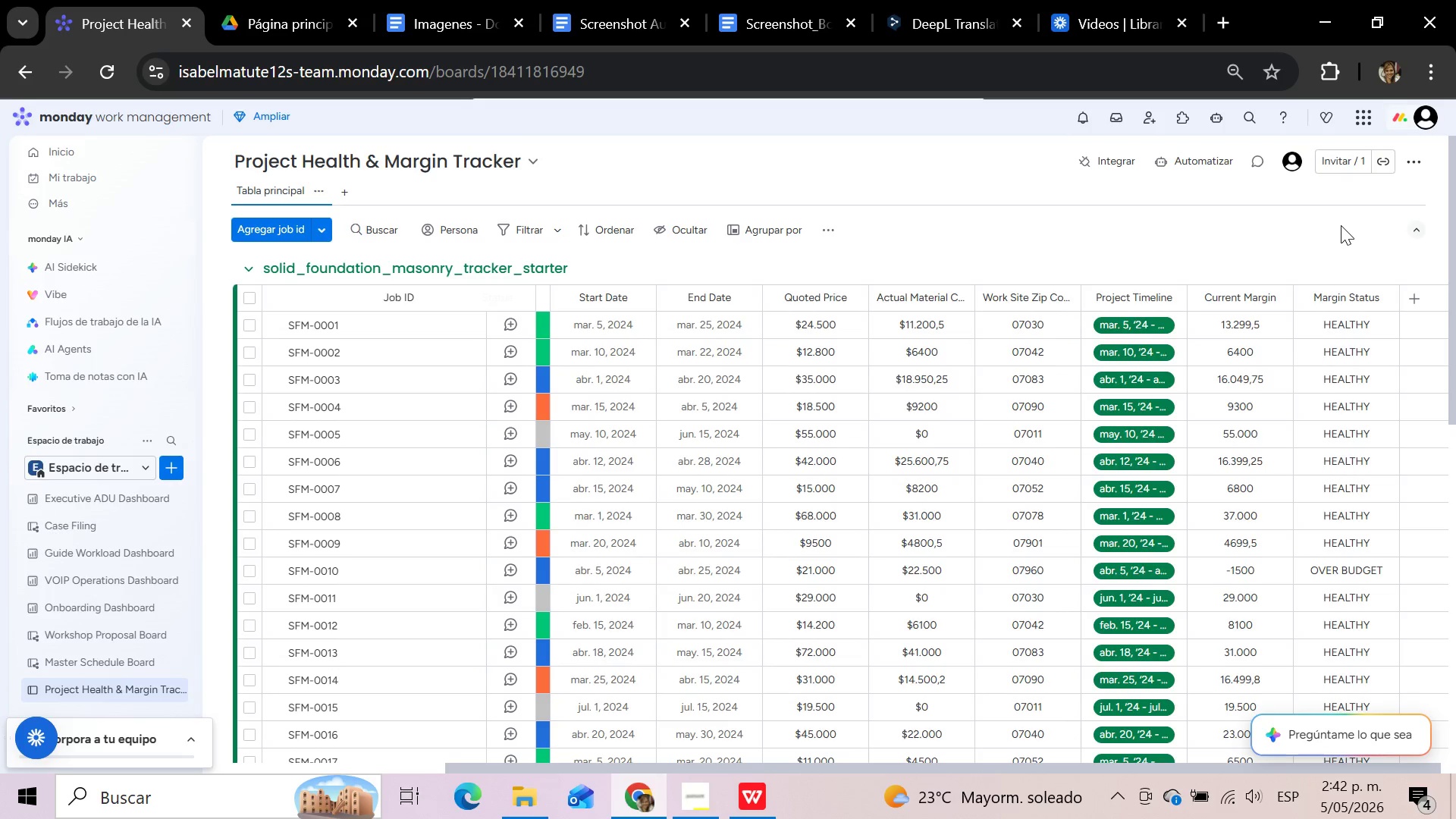 
left_click([1389, 291])
 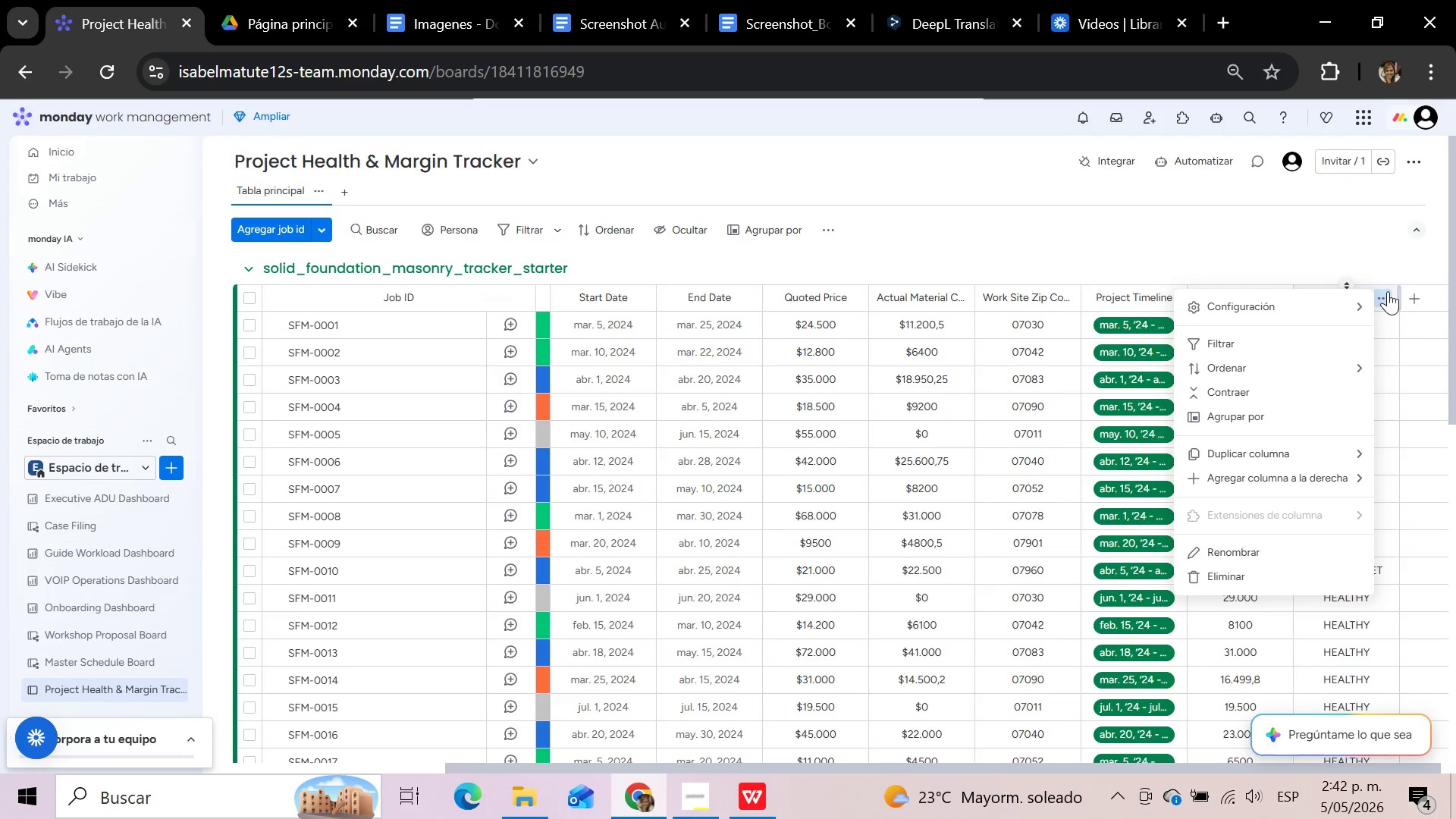 
wait(5.44)
 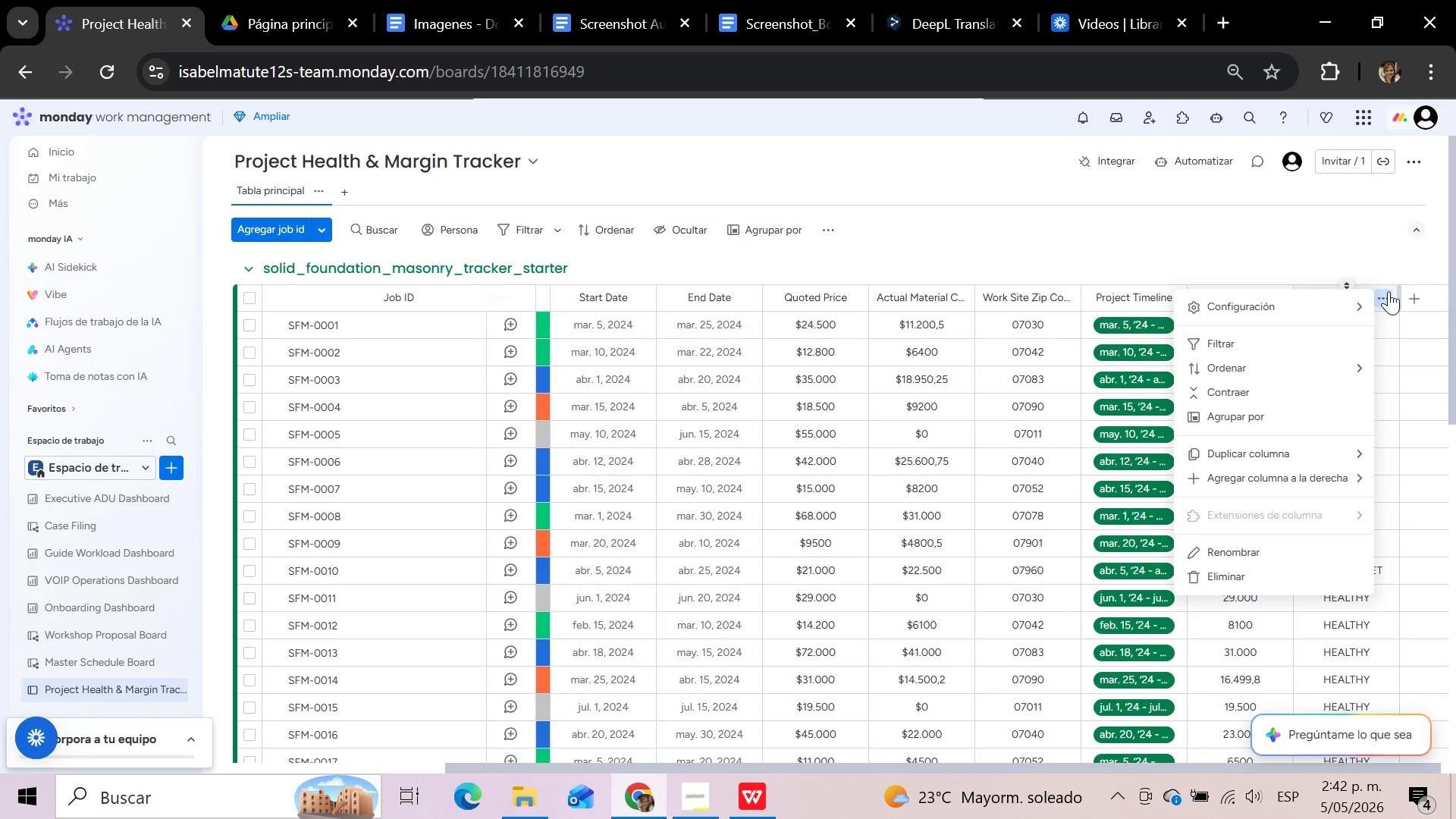 
left_click([1300, 243])
 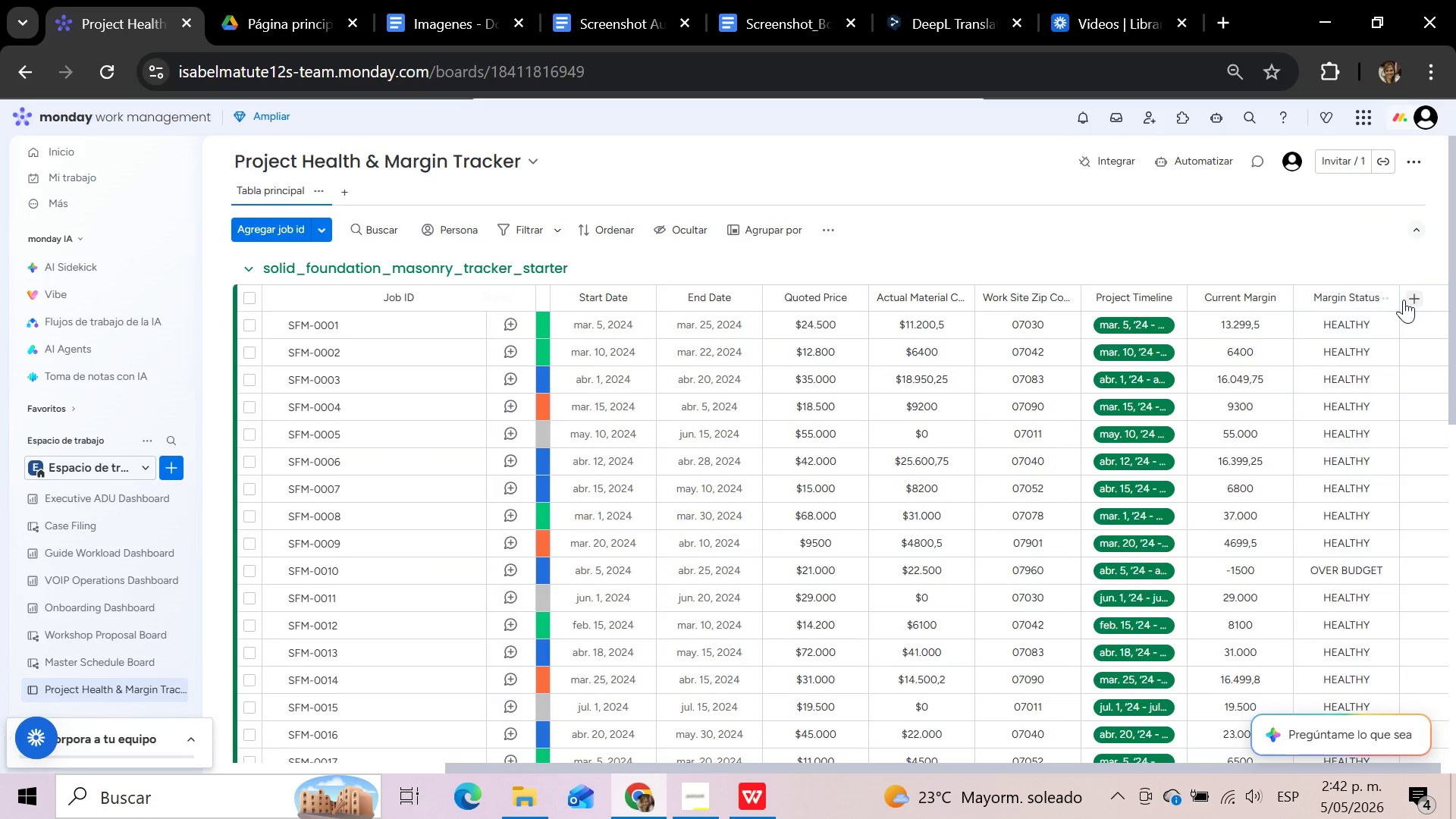 
left_click([1385, 300])
 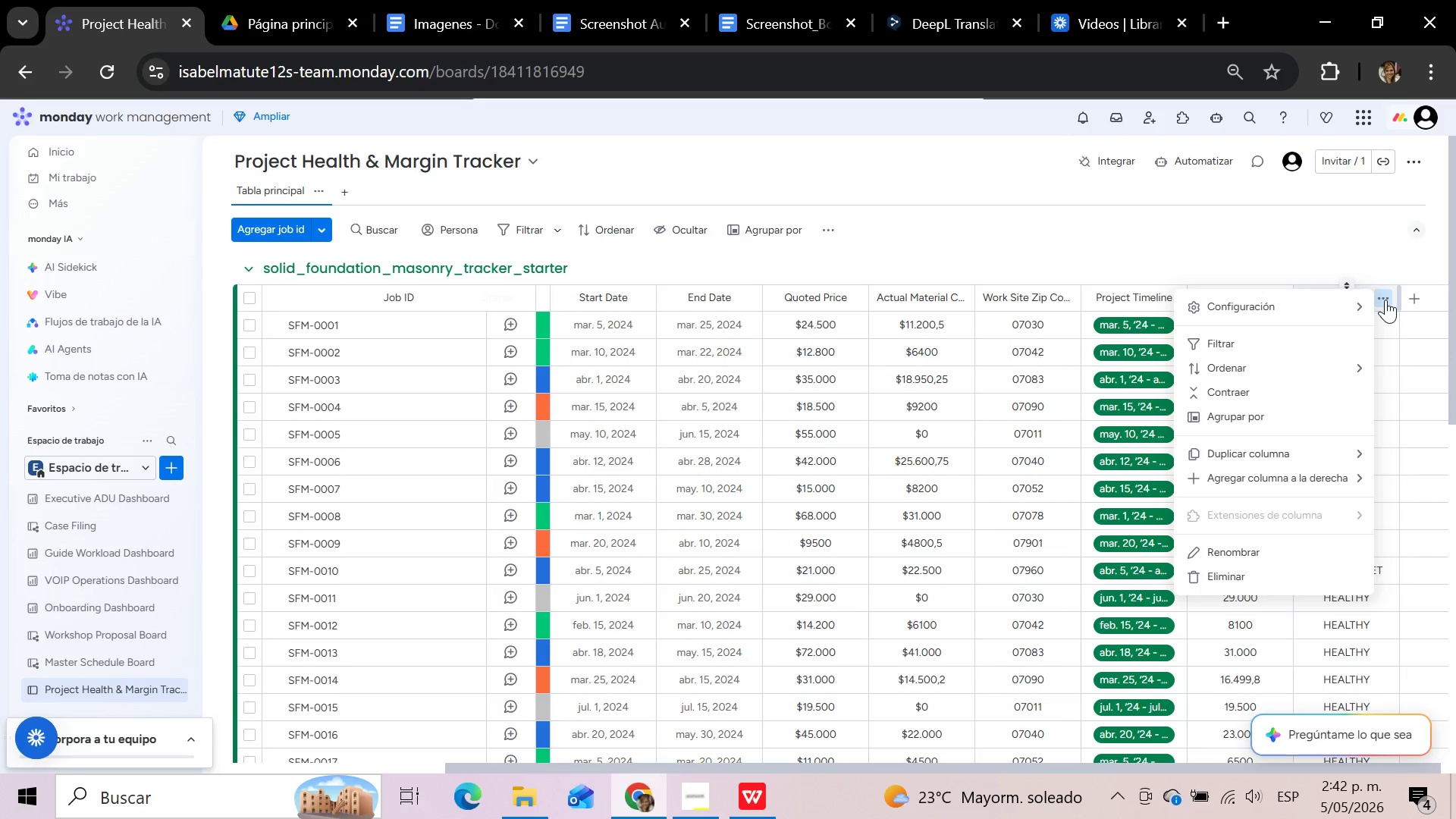 
wait(9.06)
 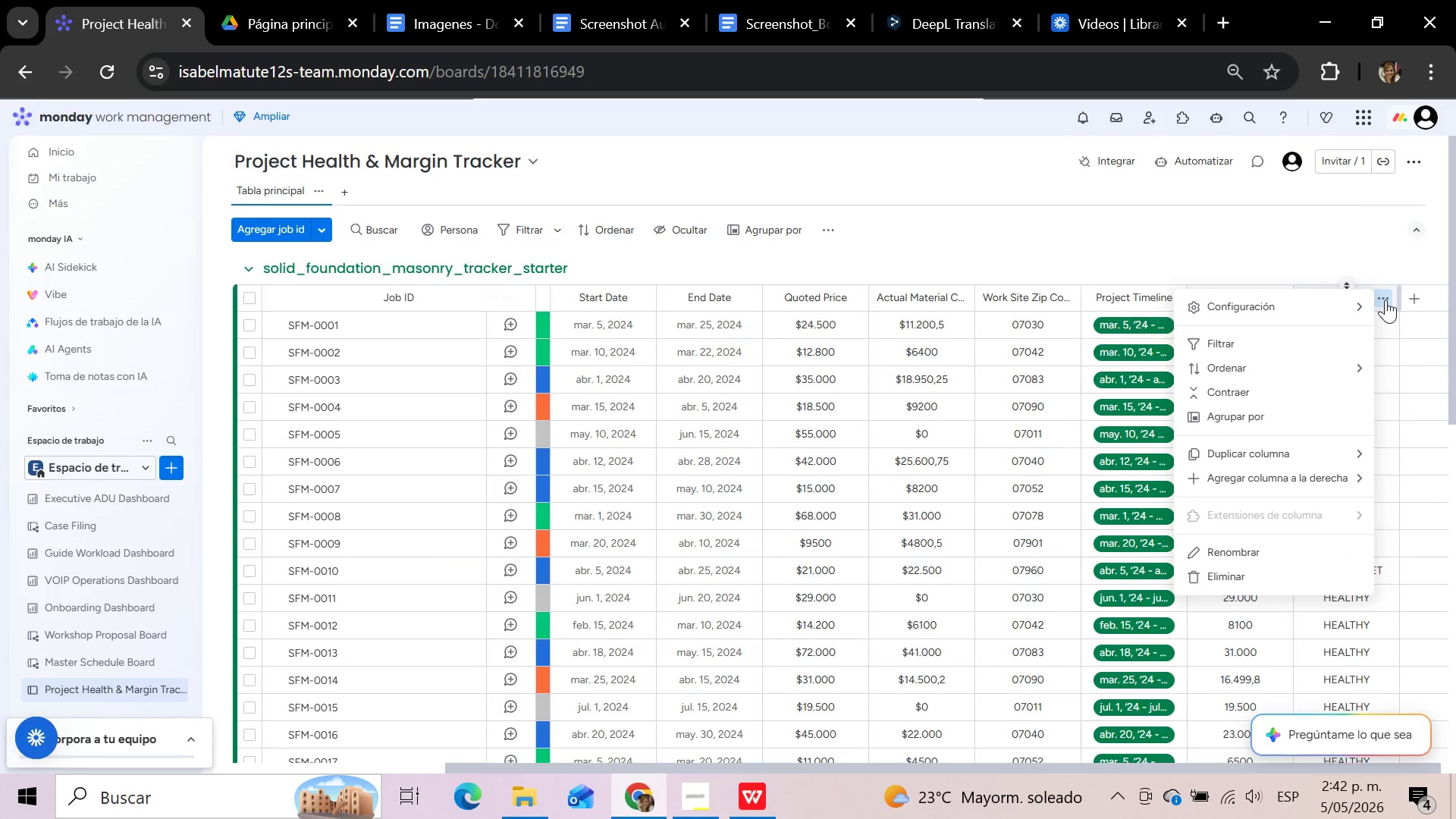 
left_click([1137, 309])
 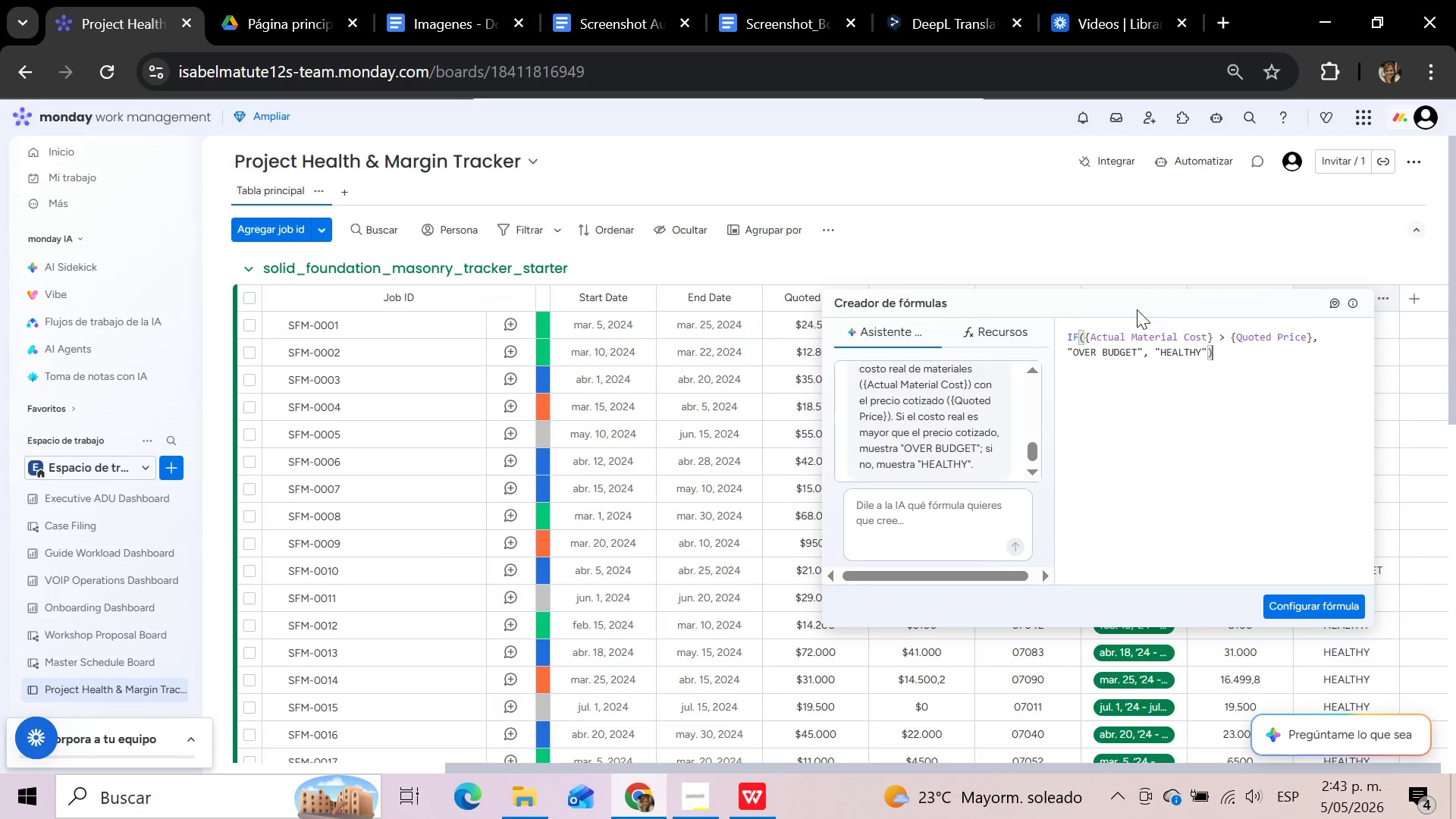 
left_click([1116, 256])
 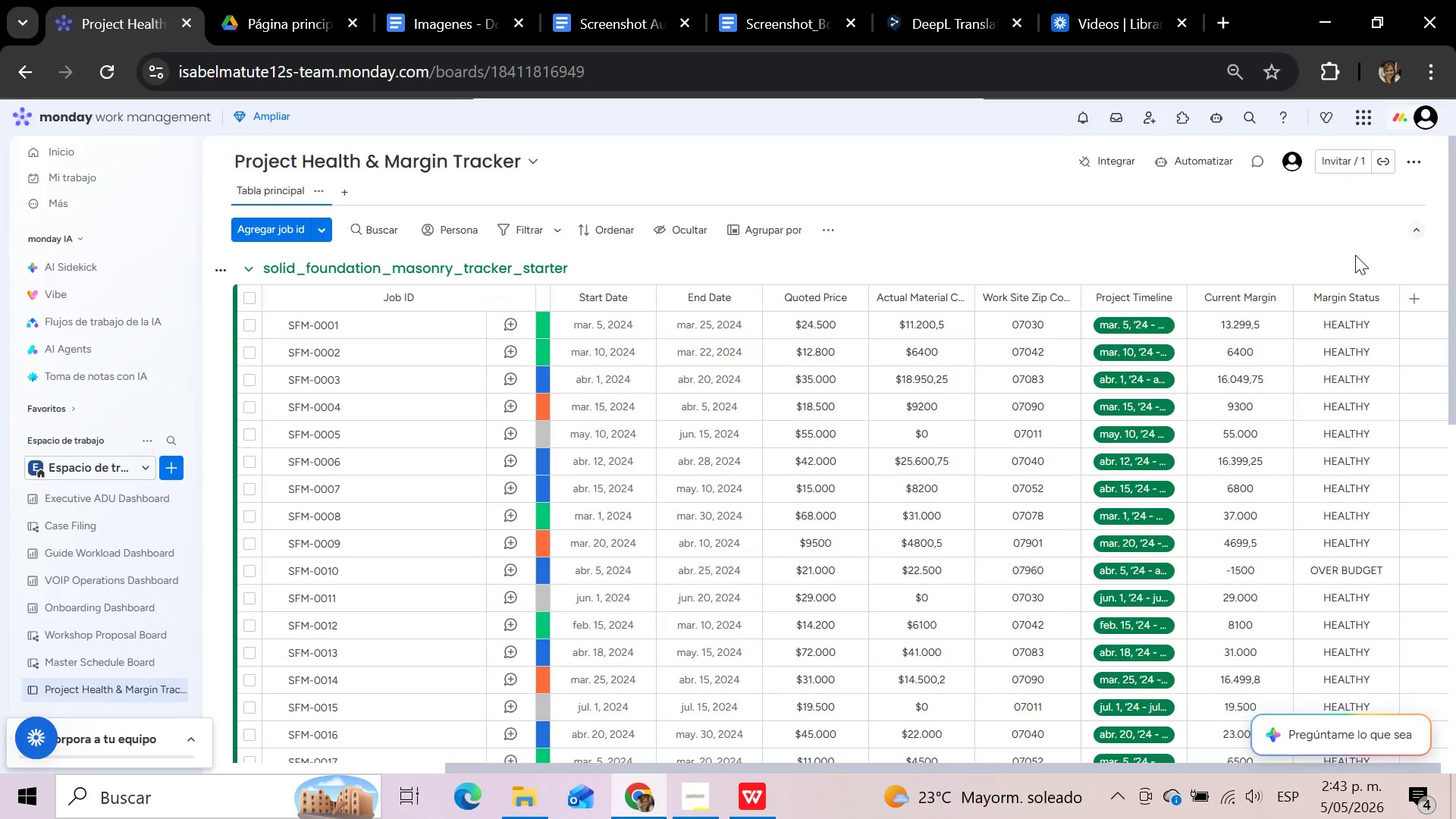 
wait(19.58)
 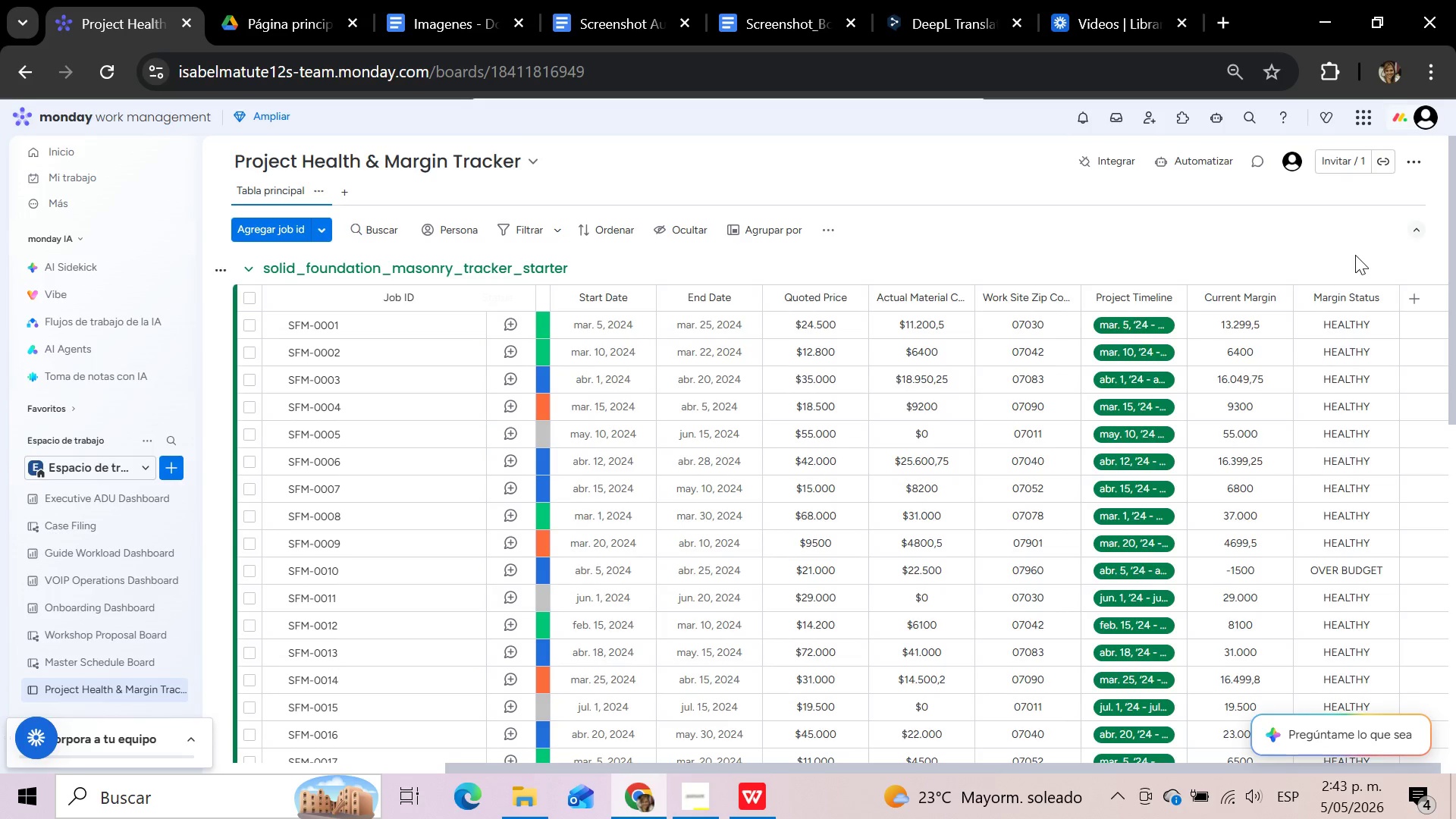 
left_click([1382, 297])
 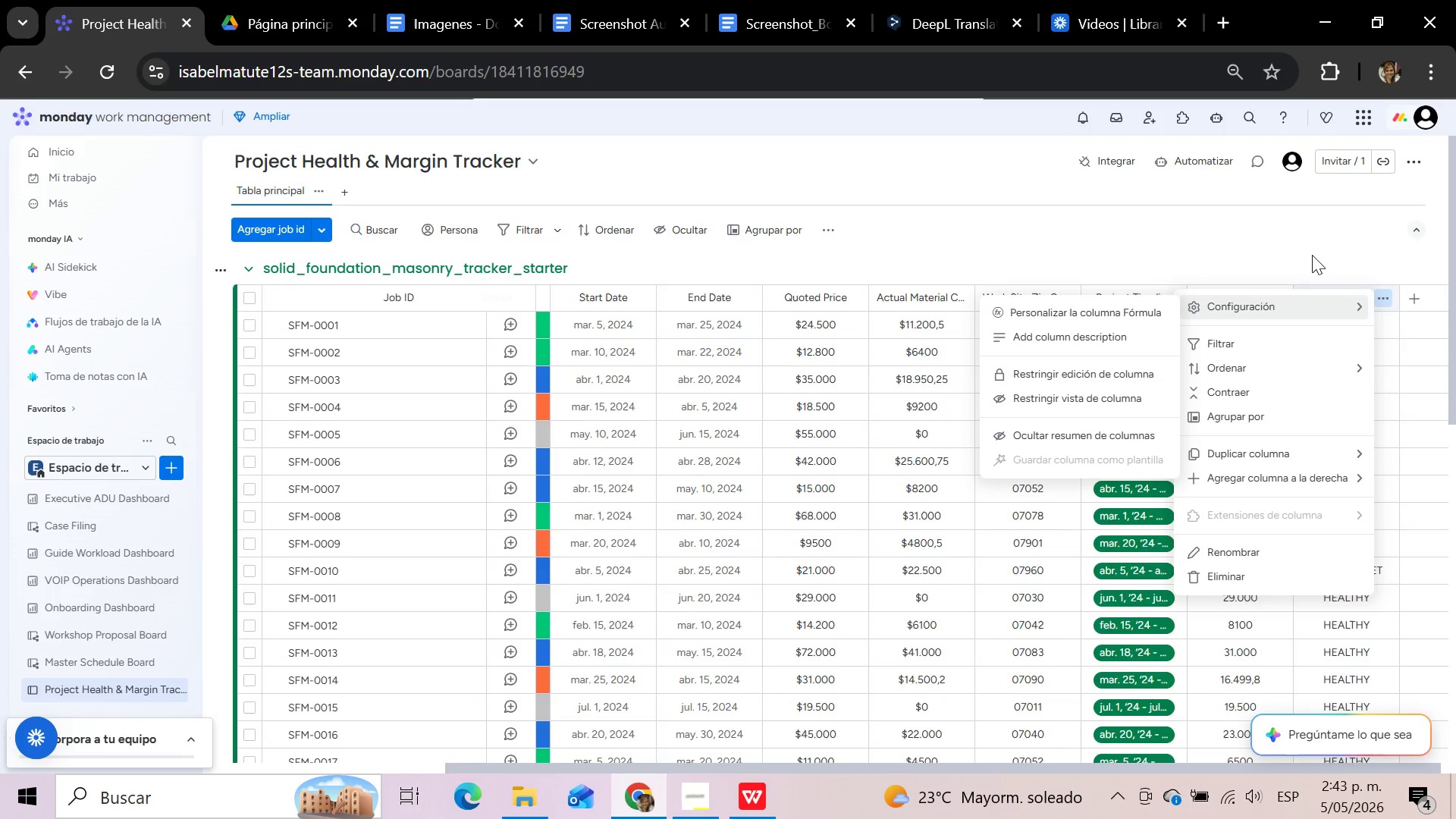 
wait(7.88)
 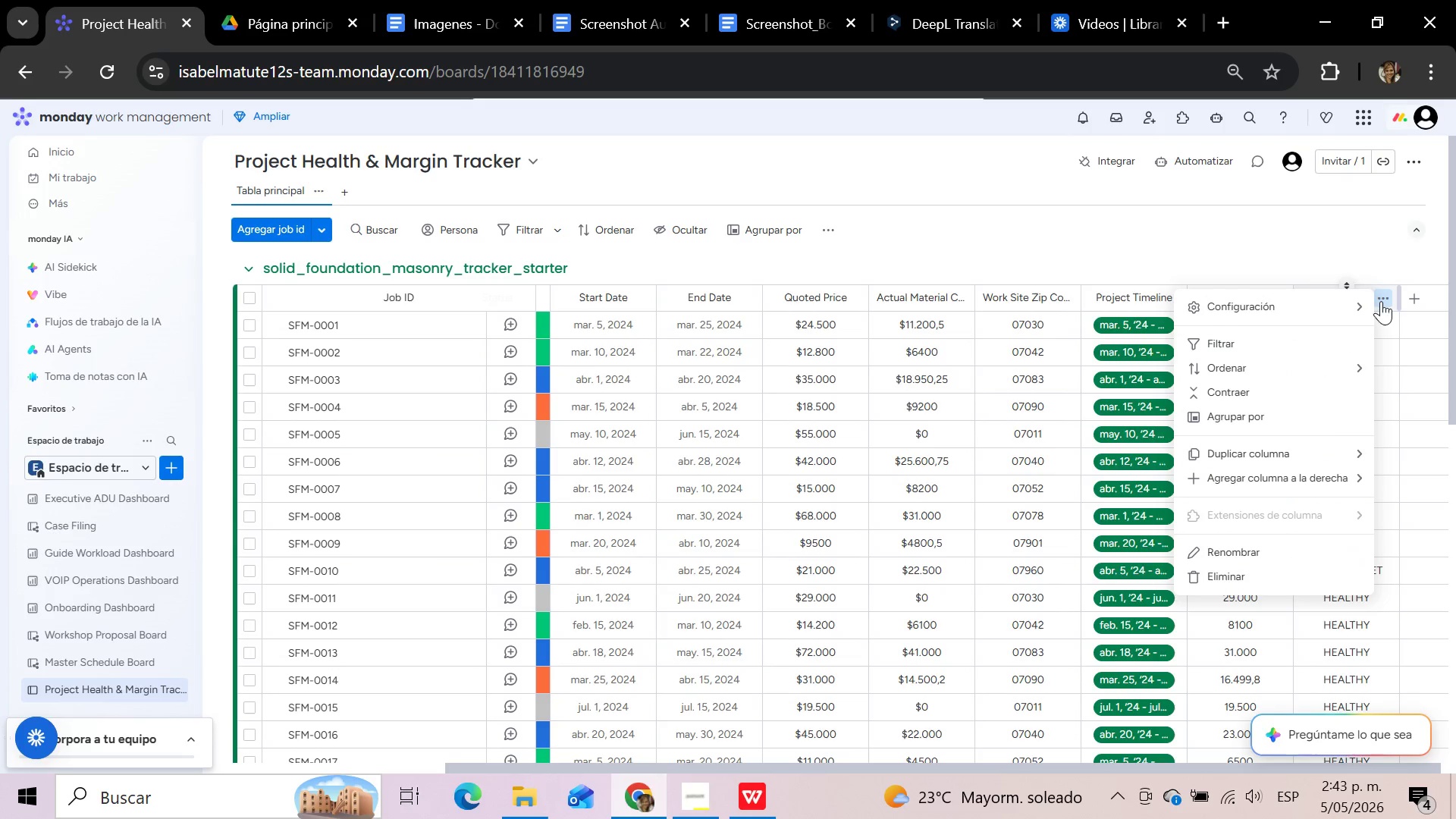 
left_click([824, 225])
 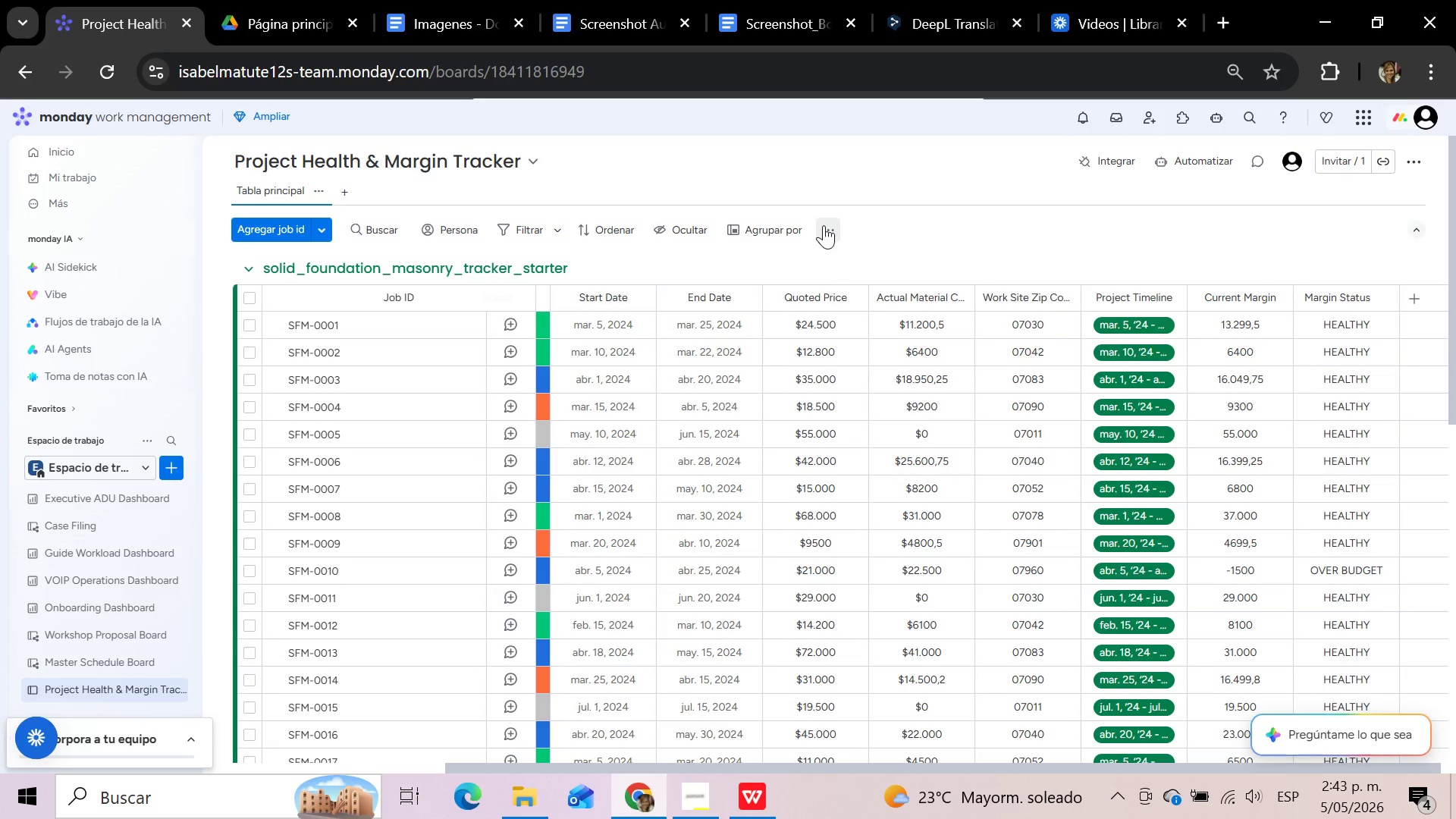 
left_click([824, 225])
 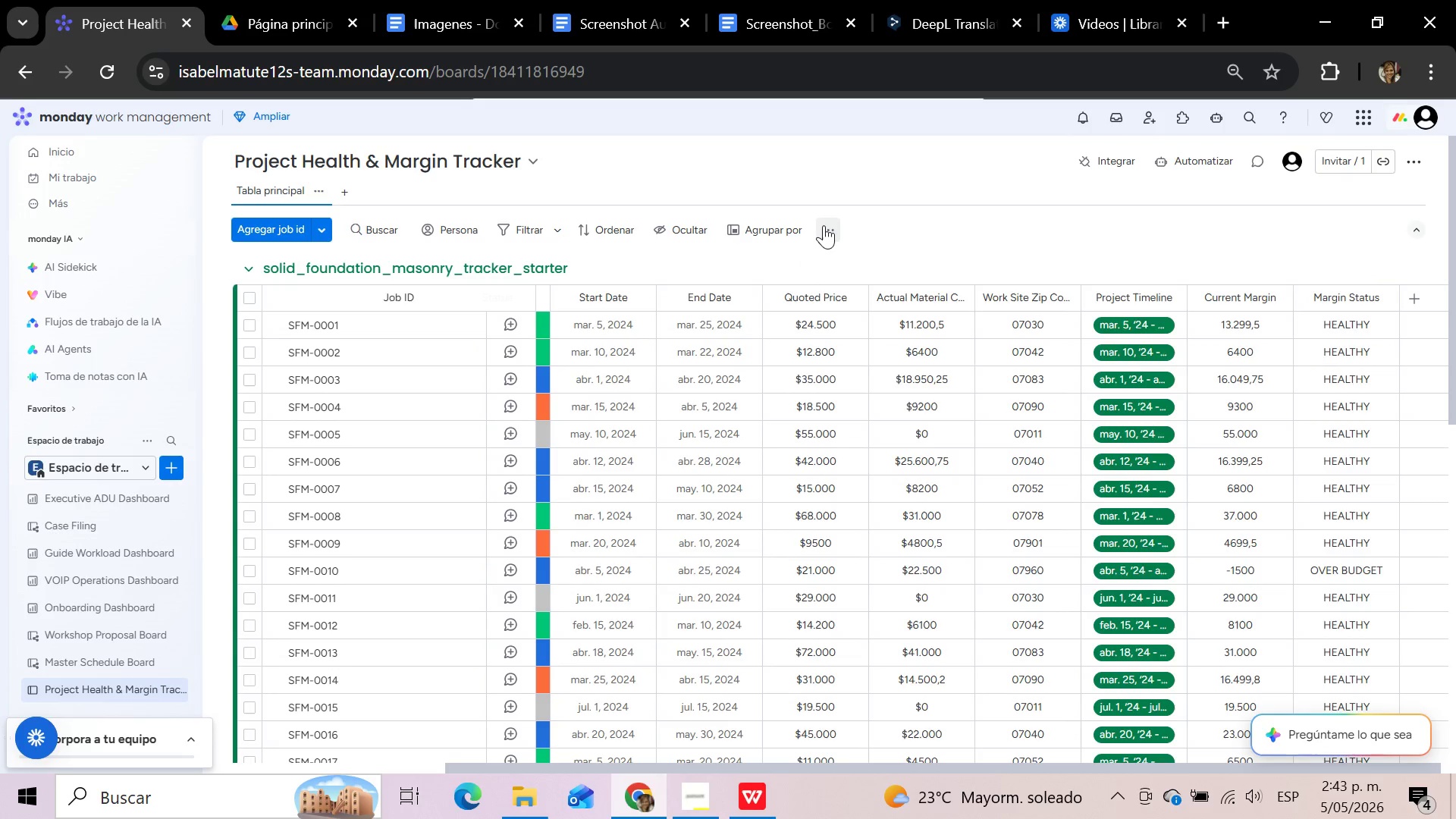 
left_click([824, 225])
 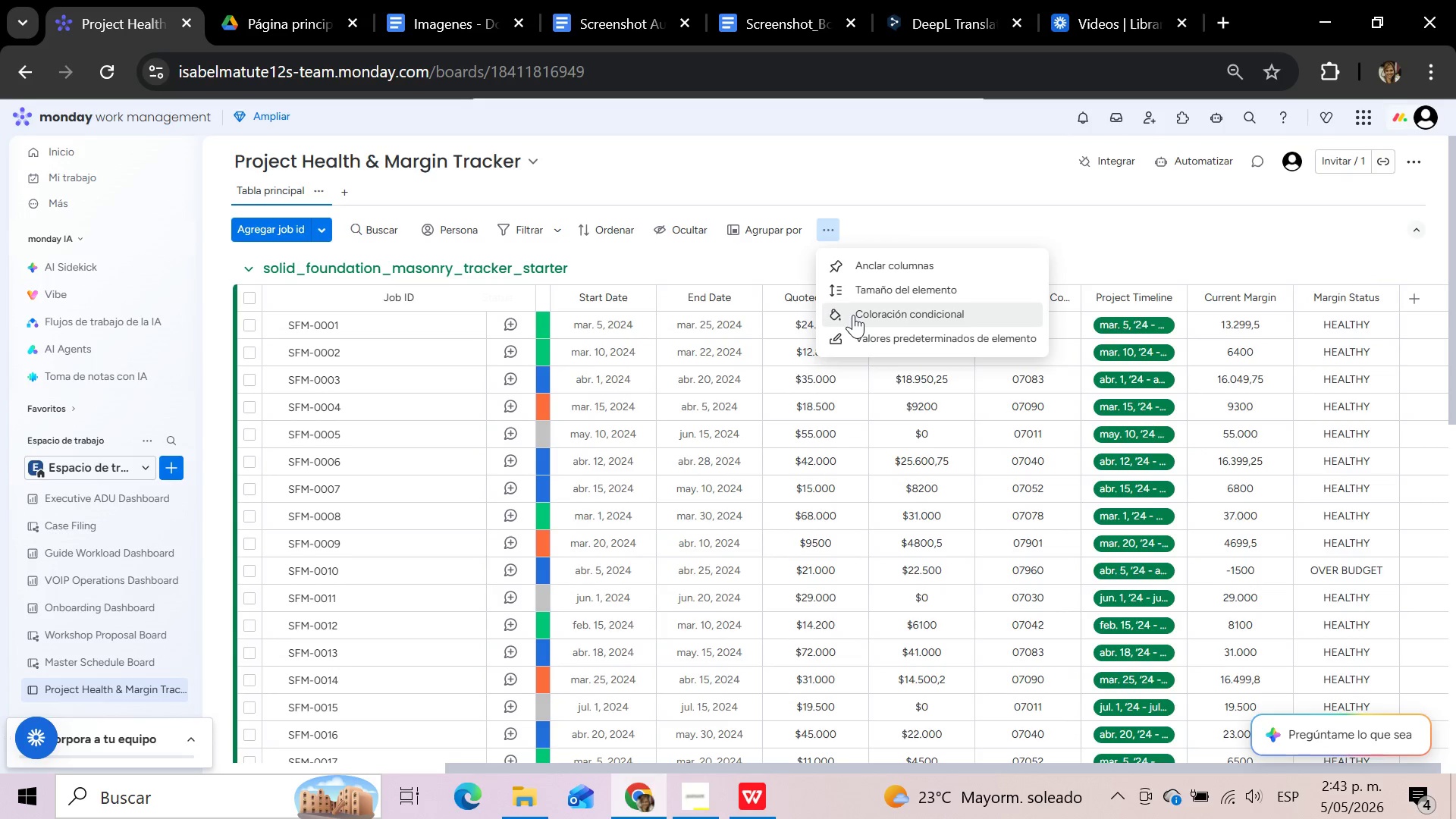 
left_click([853, 315])
 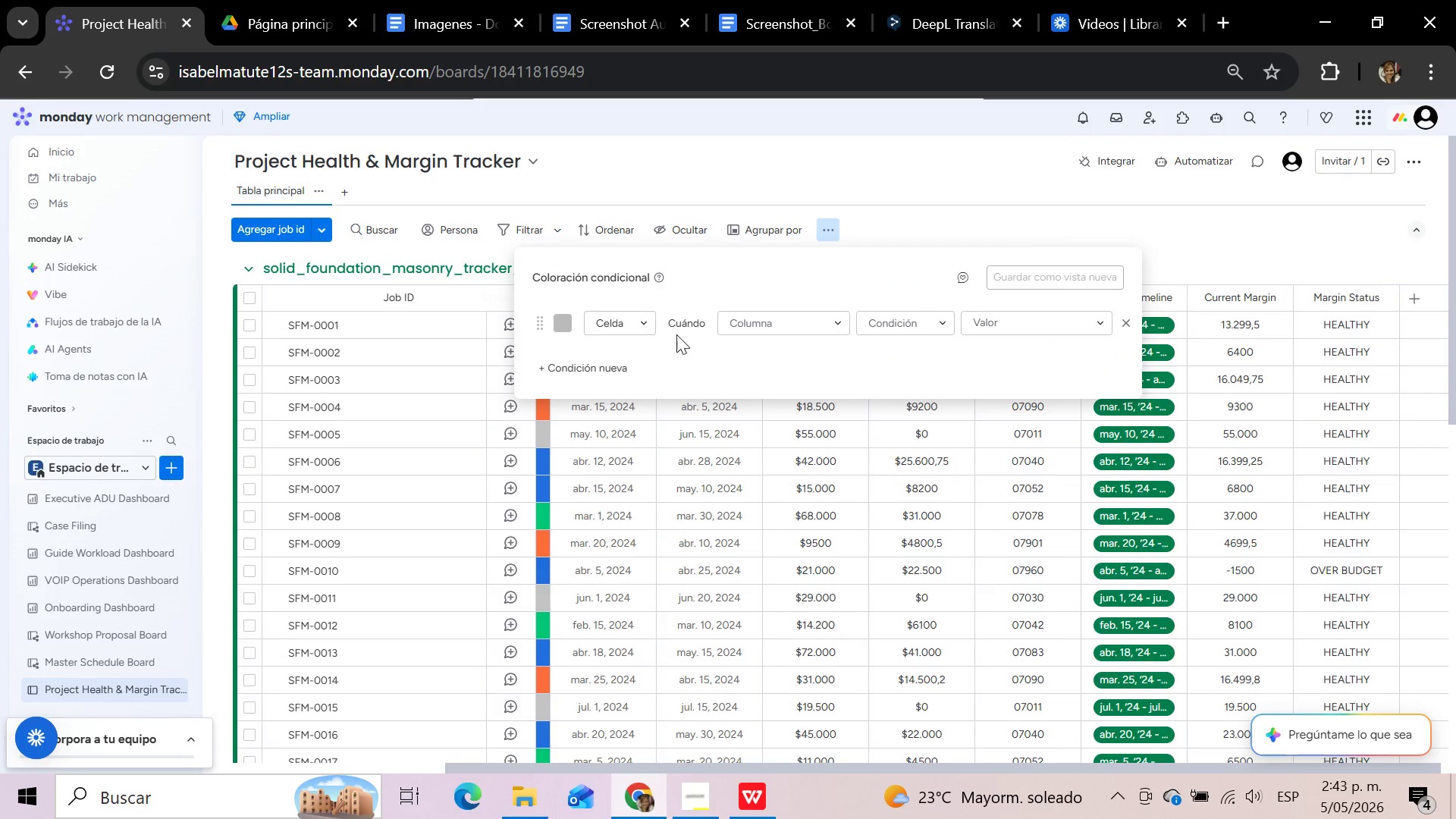 
left_click([644, 322])
 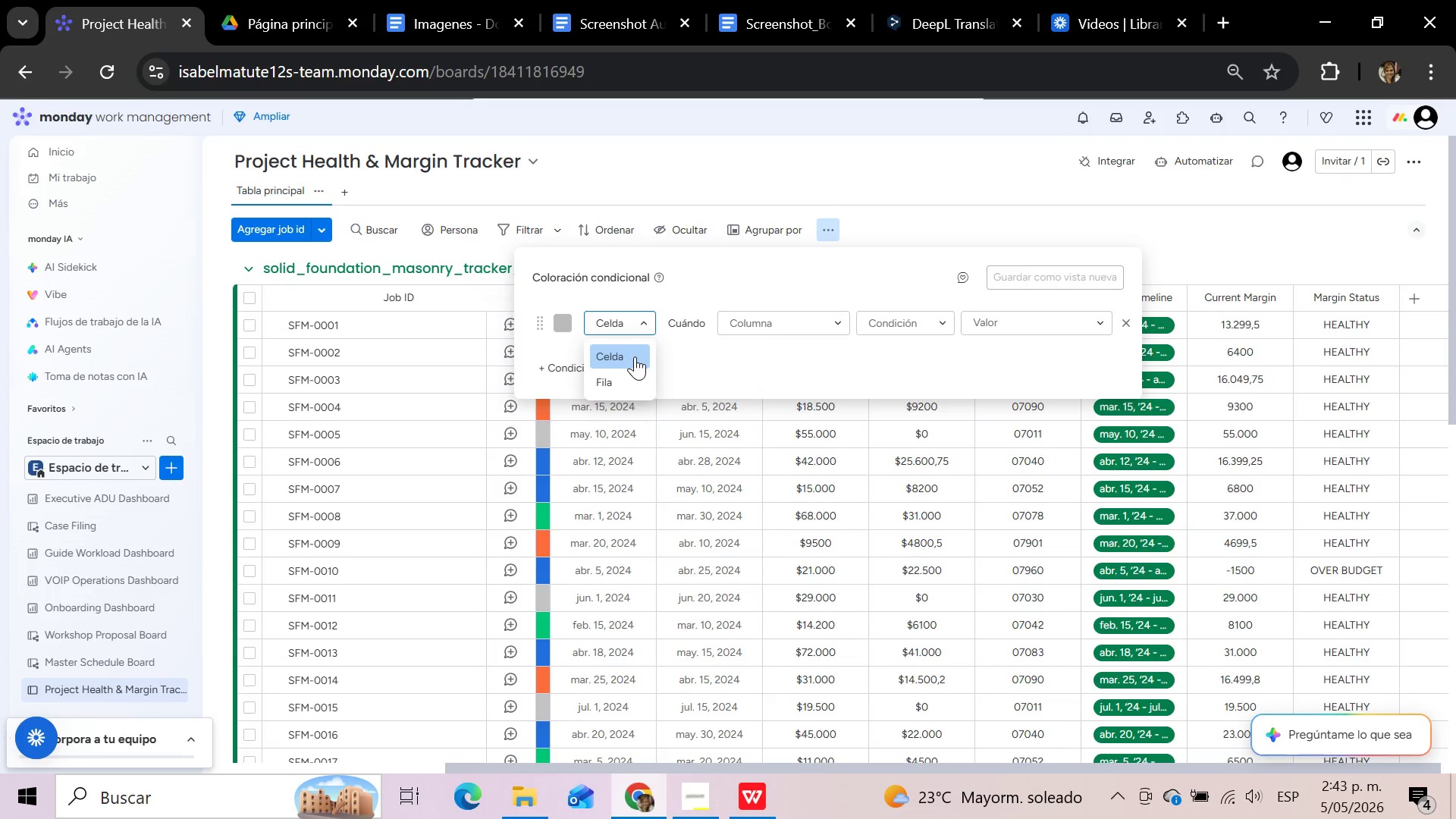 
left_click([635, 356])
 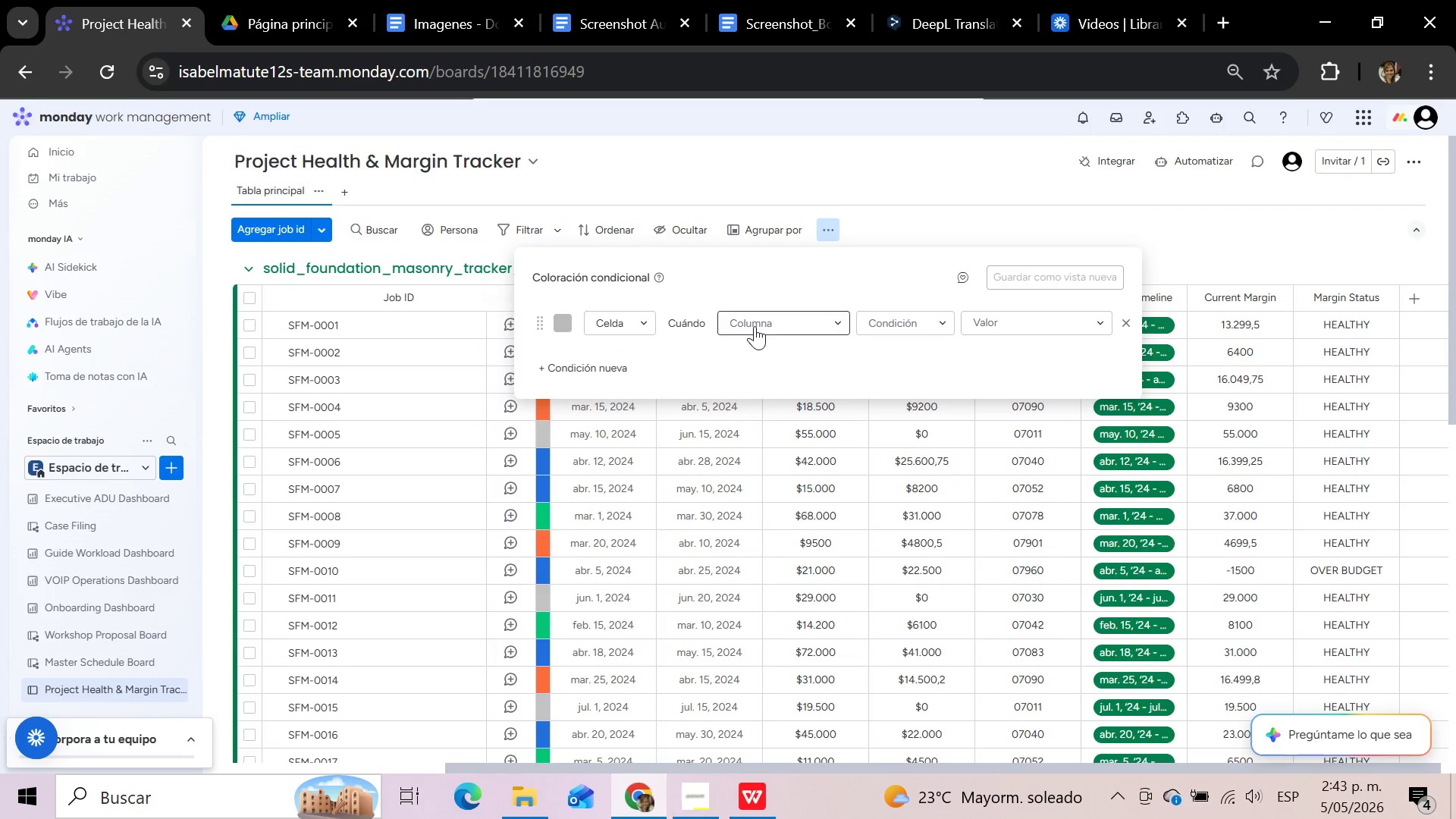 
left_click([836, 320])
 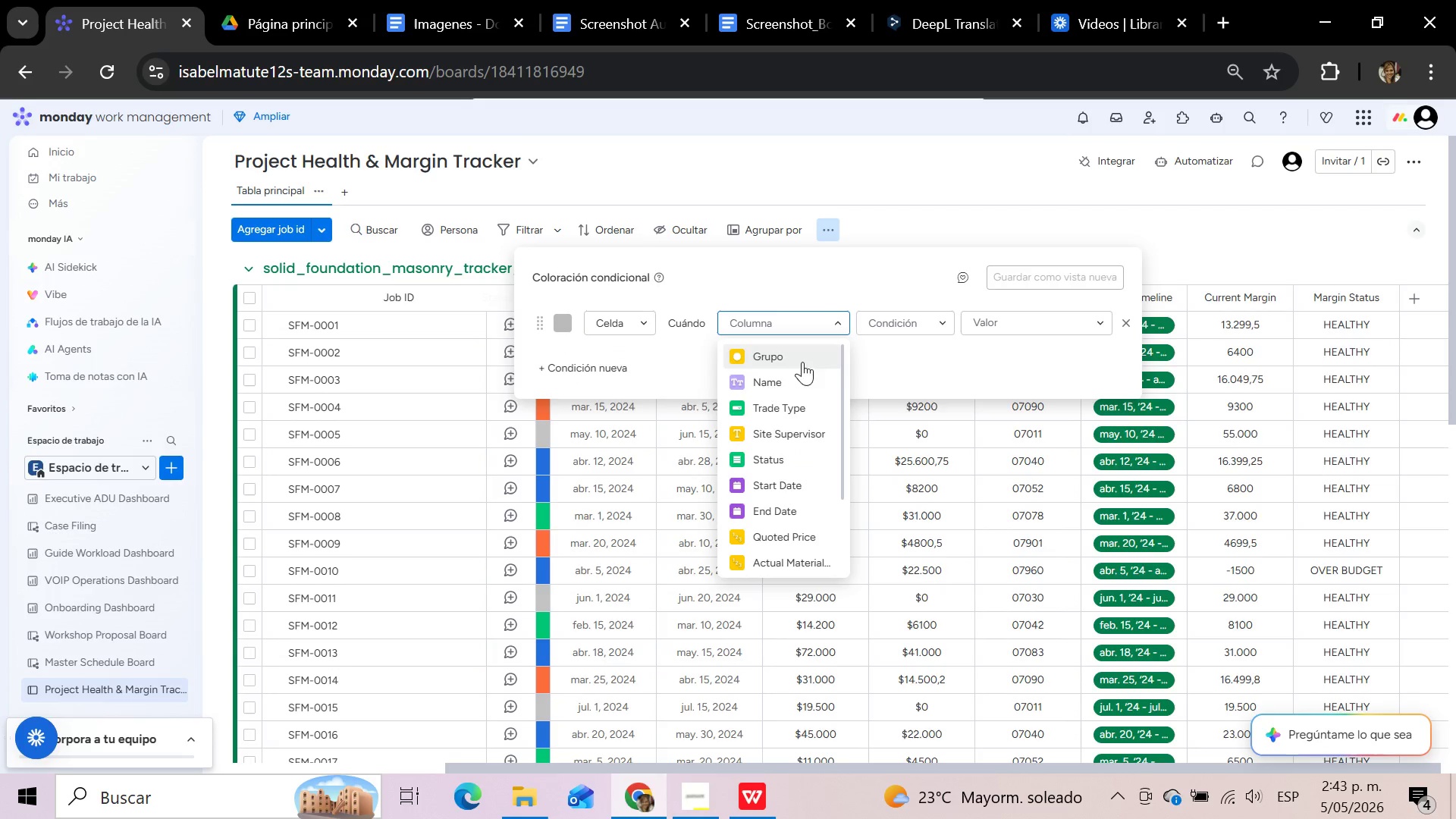 
scroll: coordinate [761, 531], scroll_direction: down, amount: 3.0
 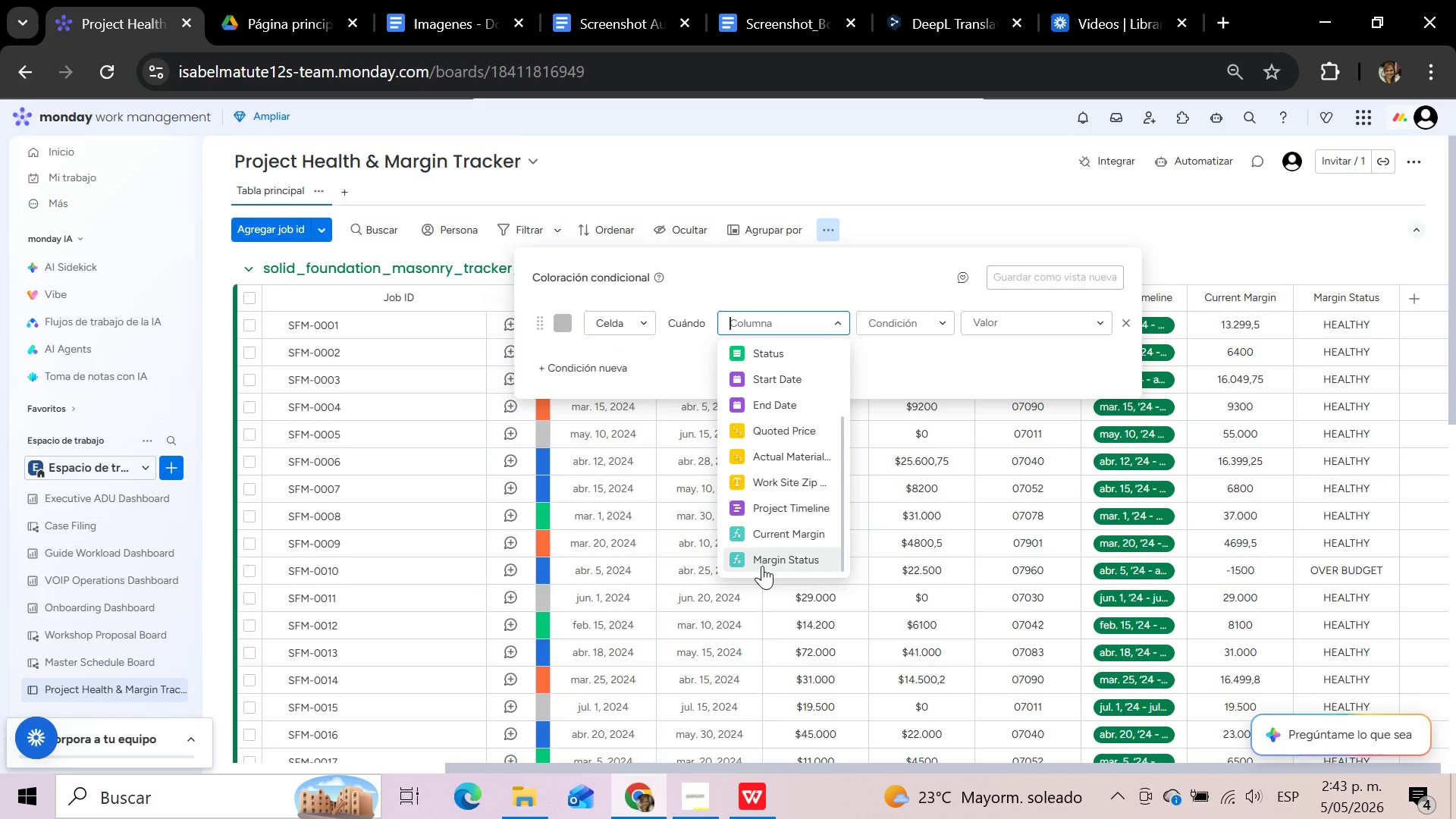 
left_click([764, 566])
 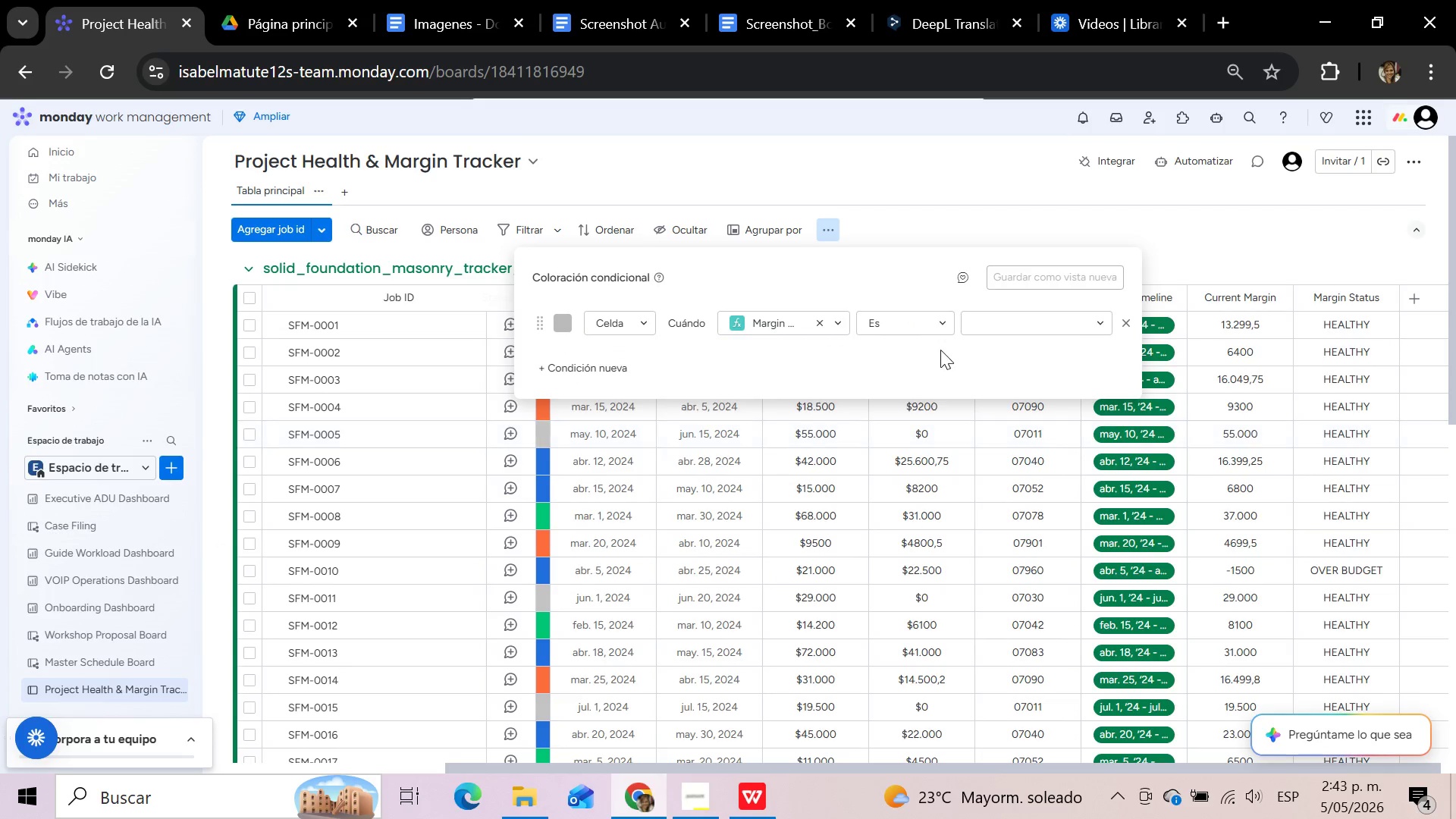 
left_click([941, 316])
 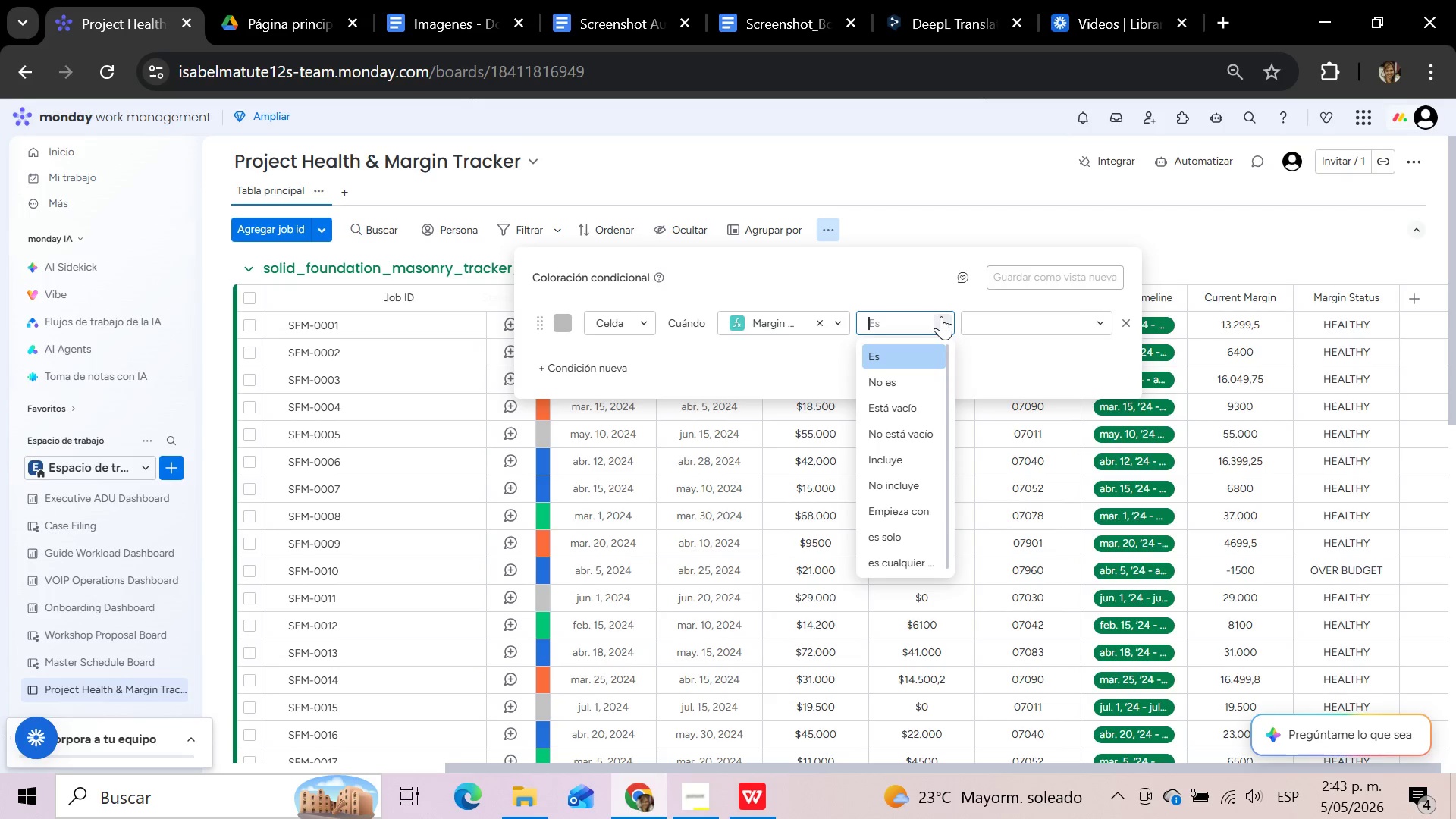 
left_click([997, 326])
 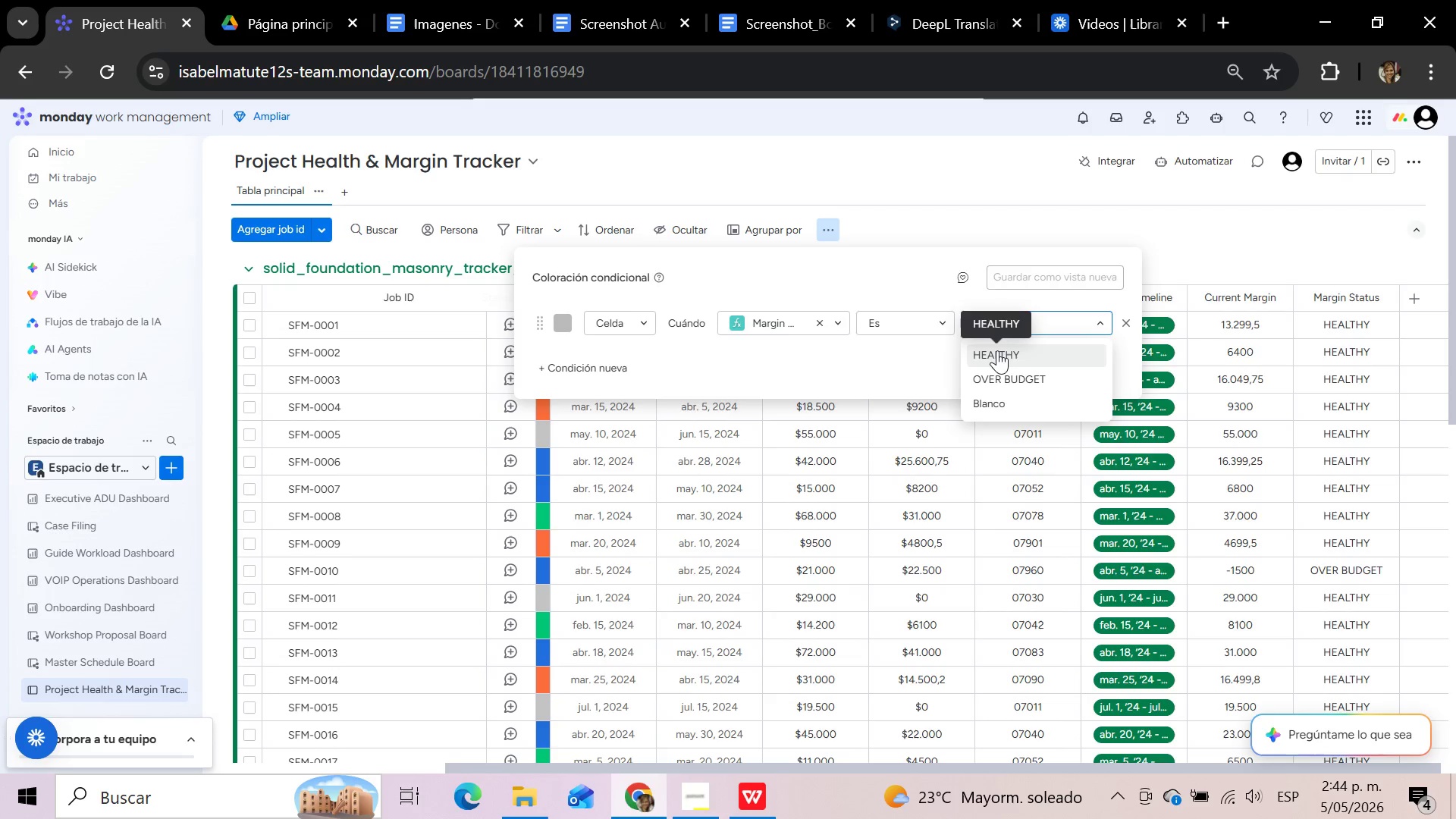 
left_click([997, 350])
 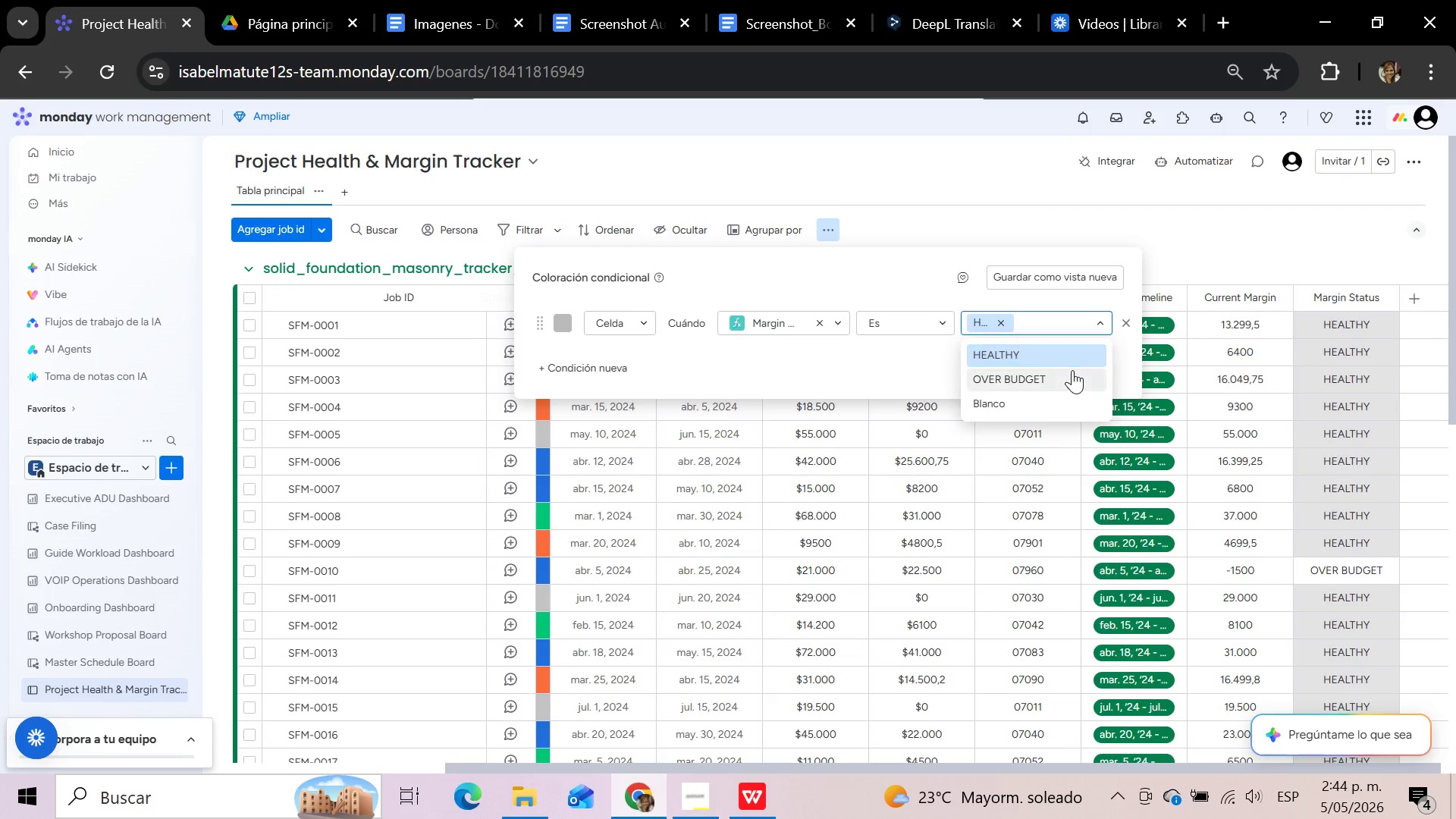 
left_click([1018, 352])
 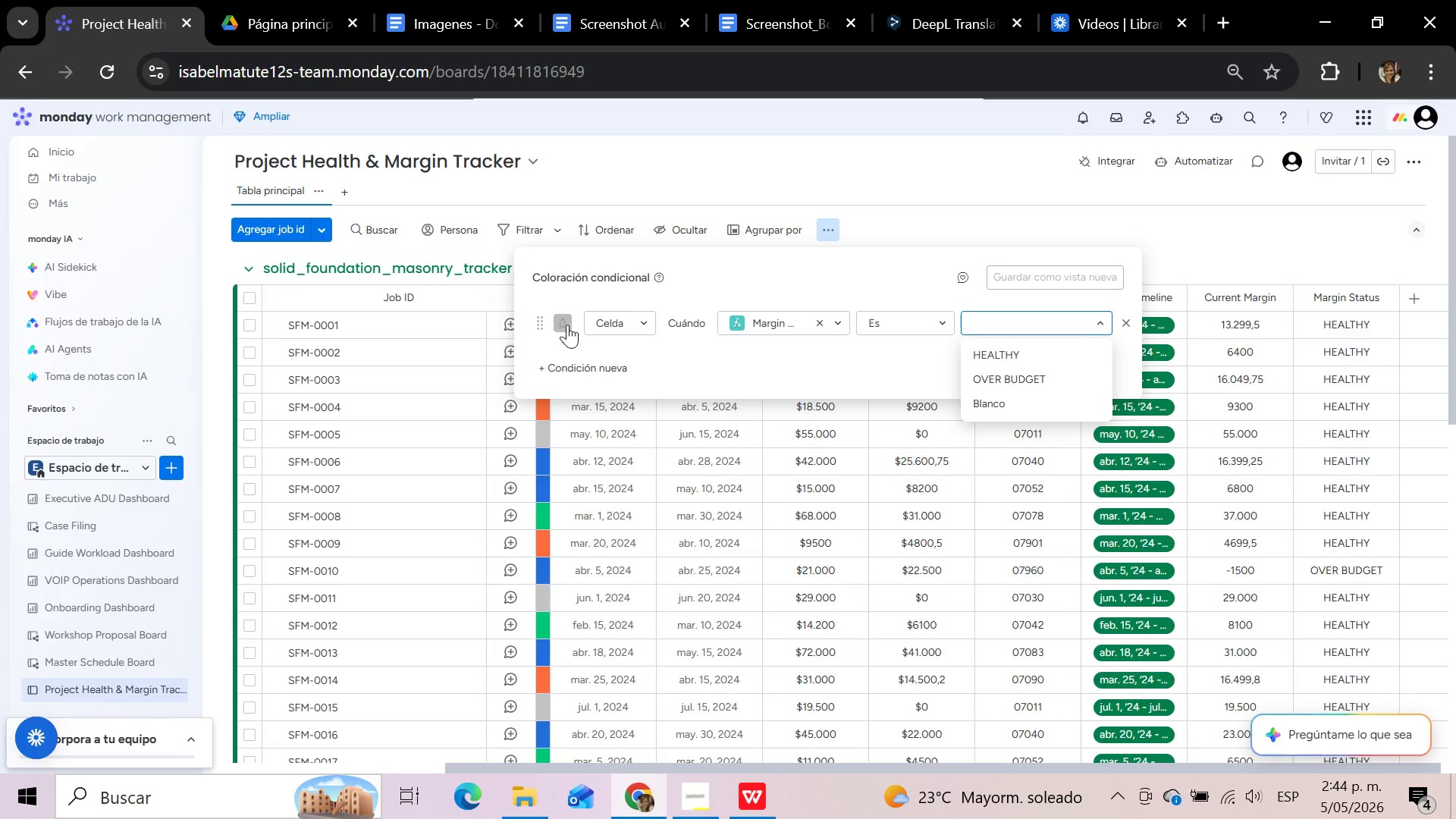 
left_click([570, 325])
 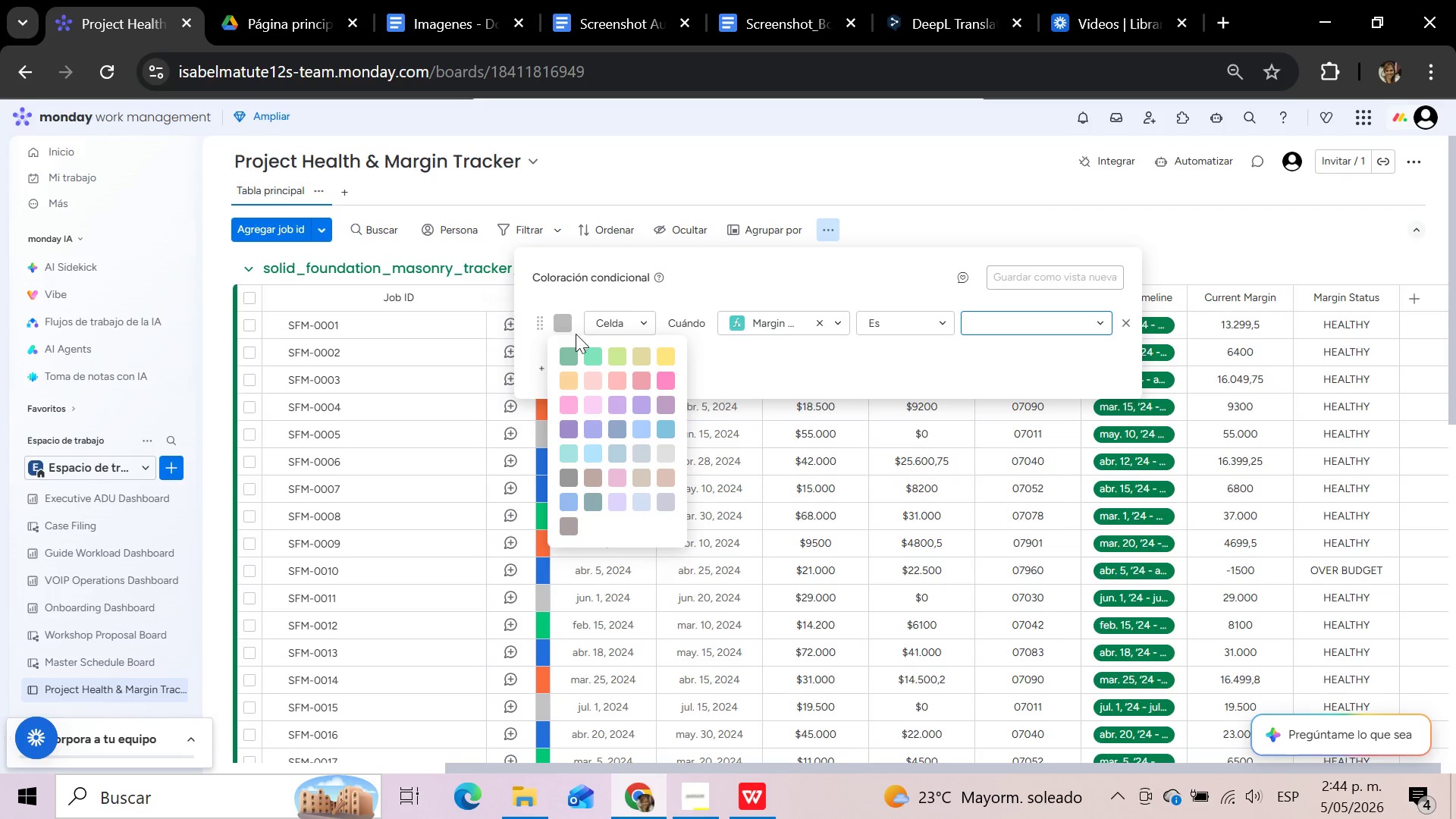 
left_click([567, 356])
 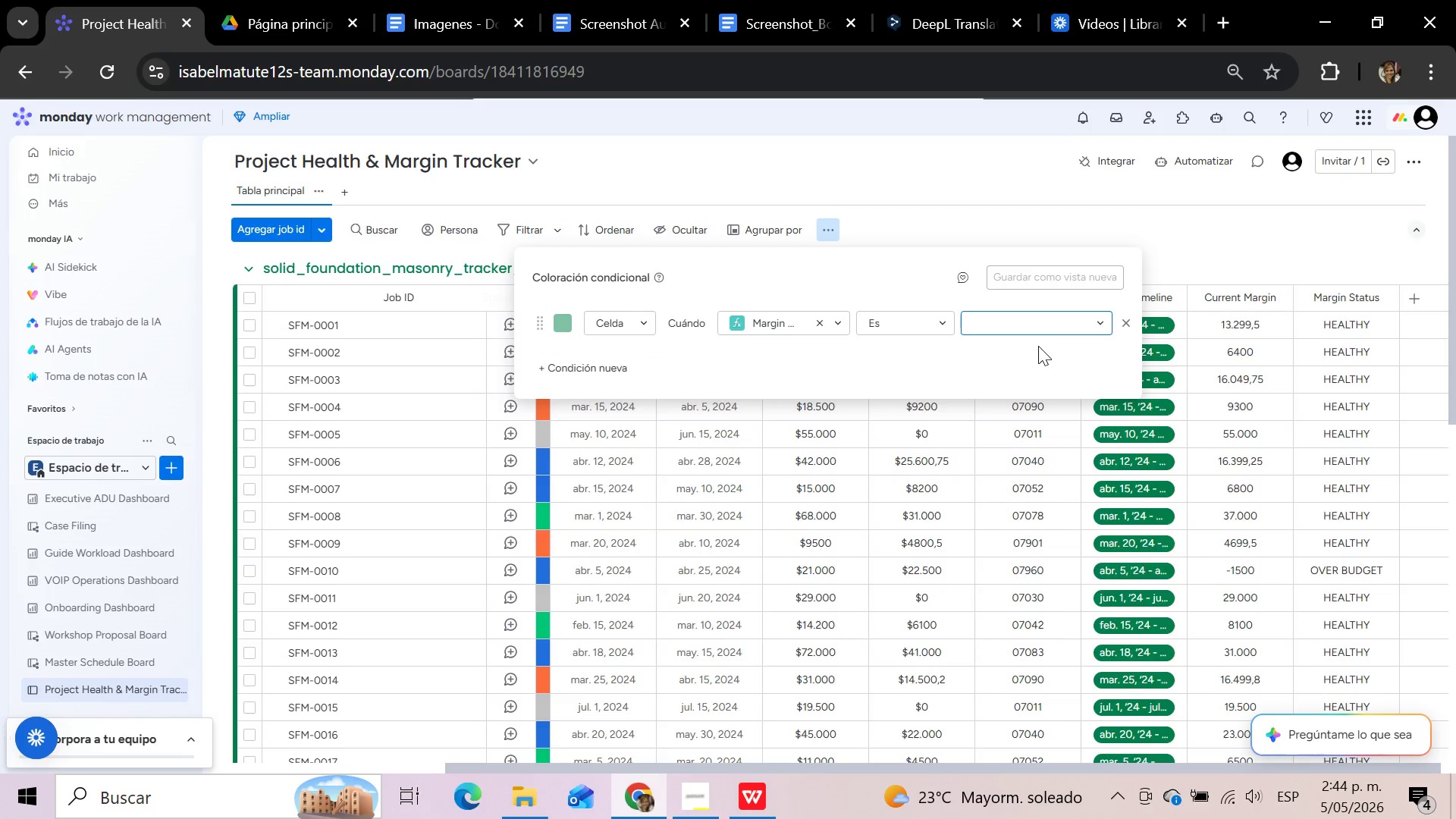 
left_click([1055, 328])
 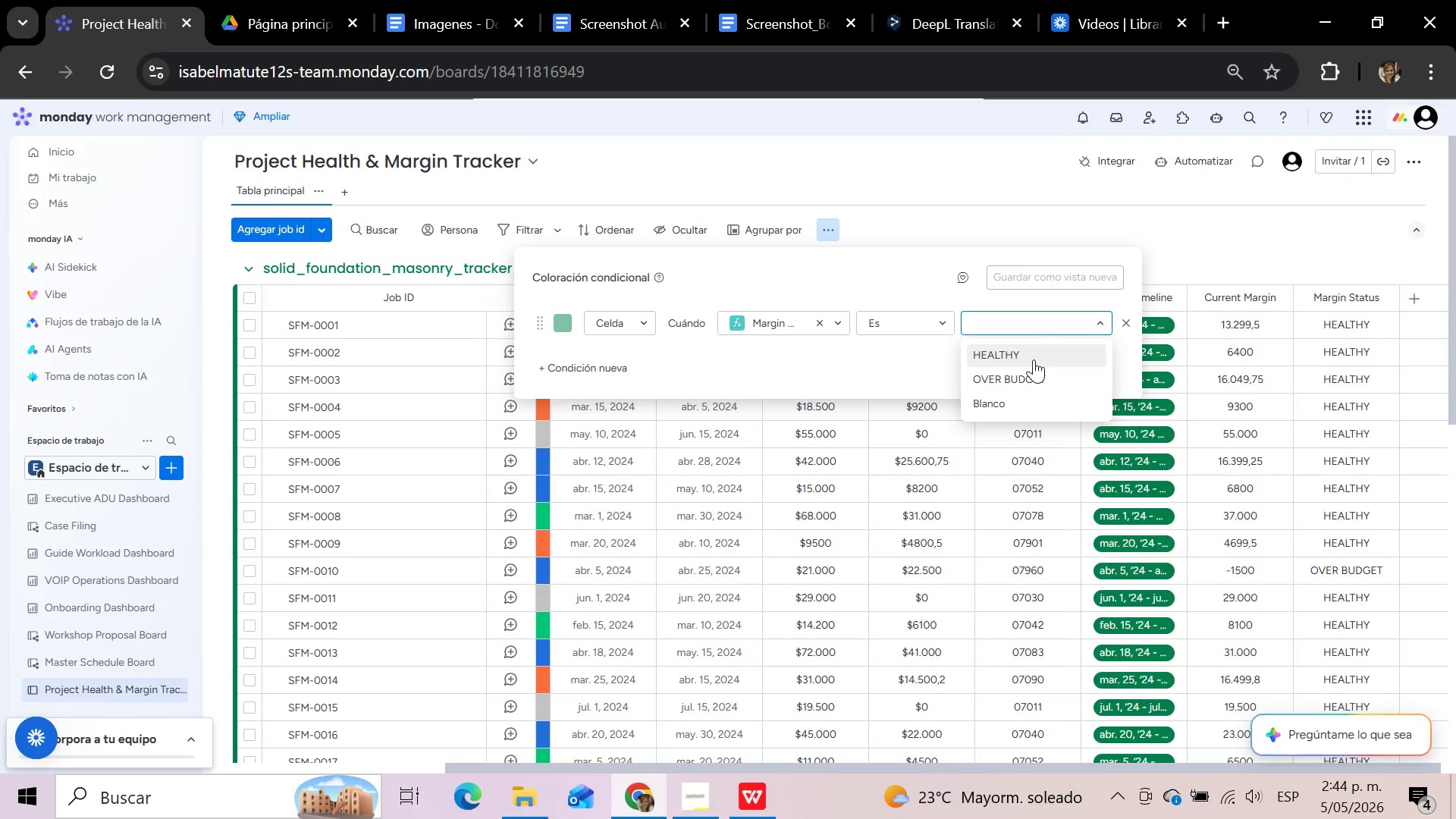 
left_click([1022, 350])
 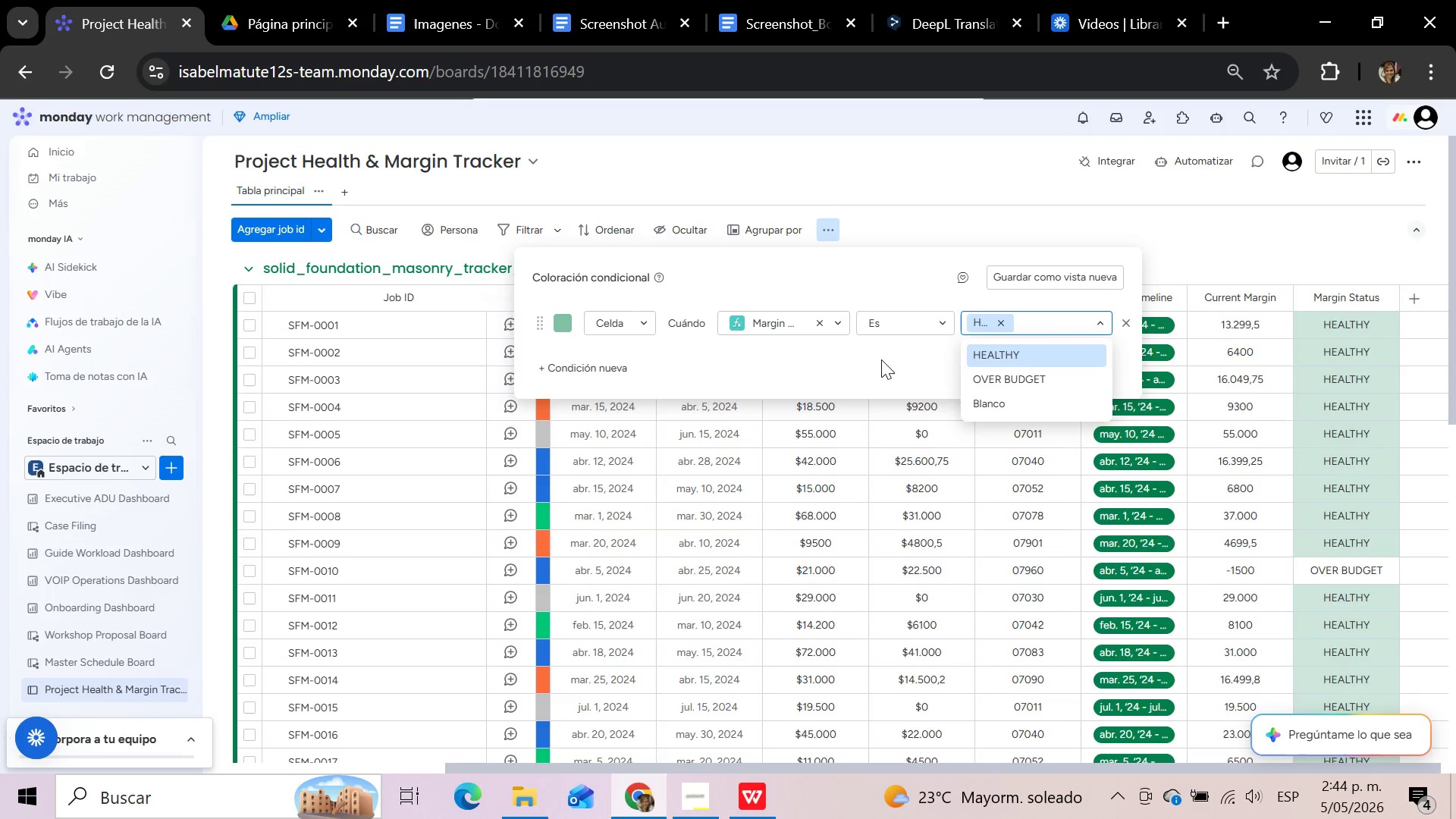 
wait(8.98)
 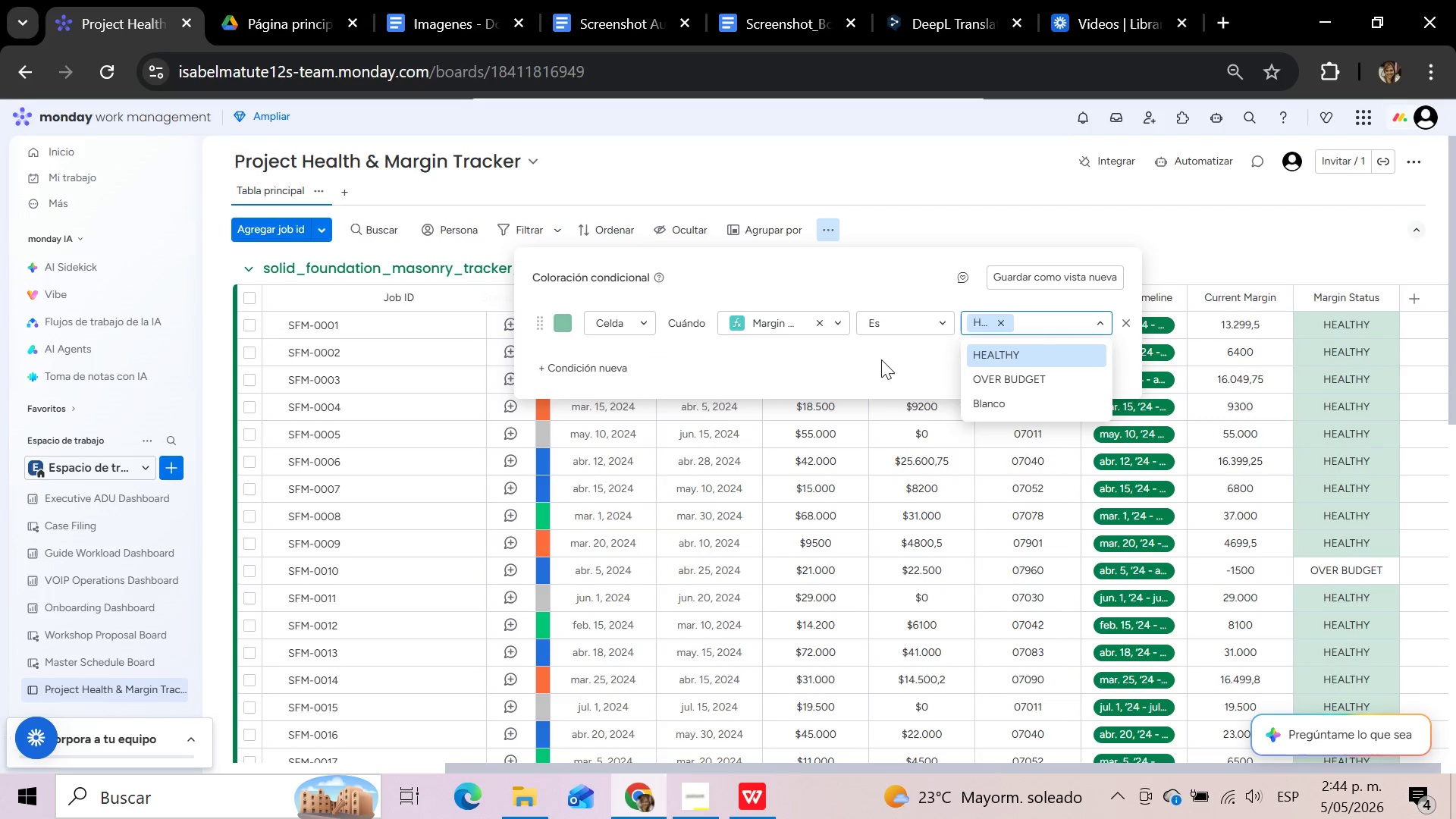 
left_click([1044, 281])
 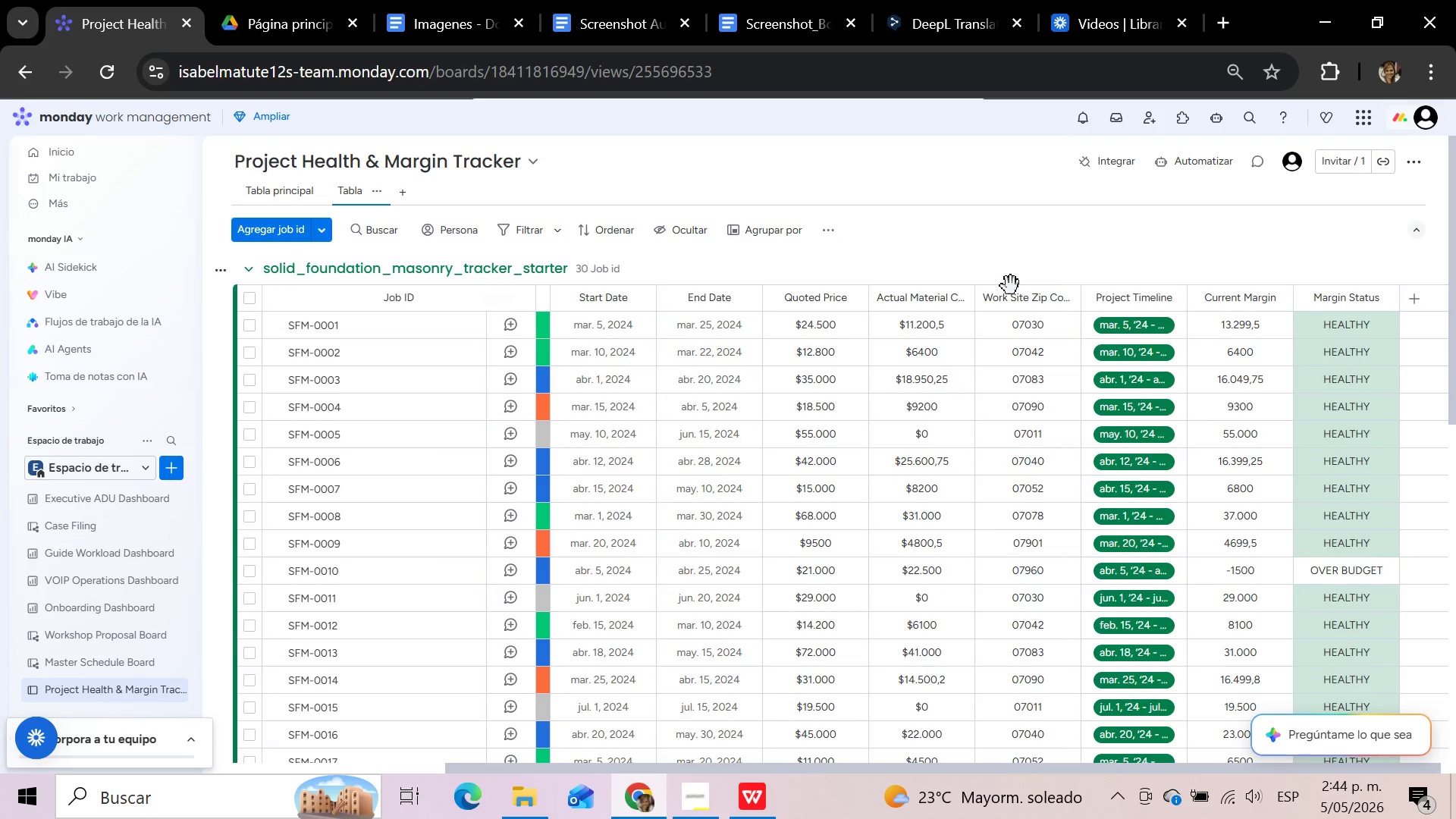 
wait(5.23)
 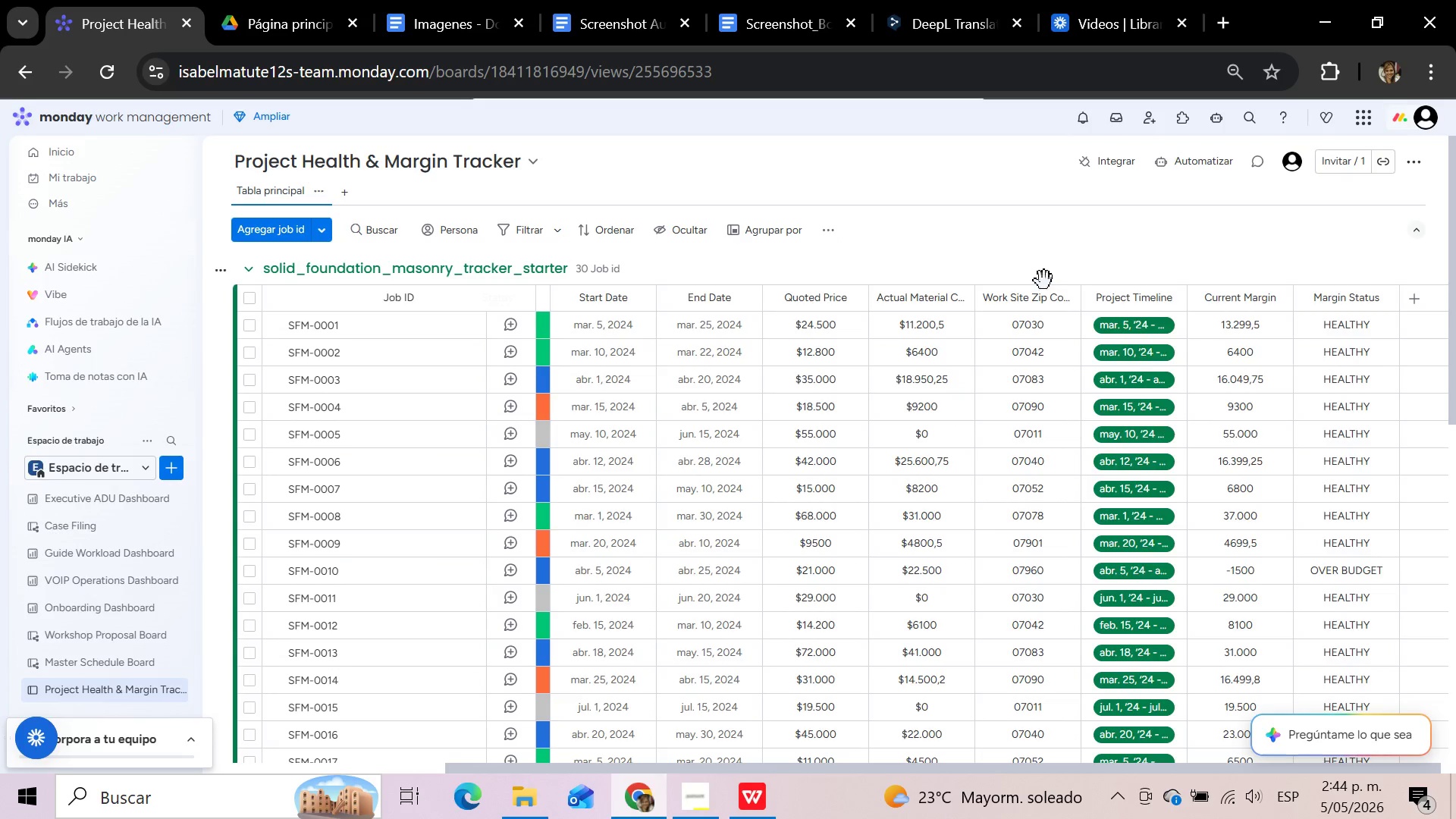 
left_click([828, 225])
 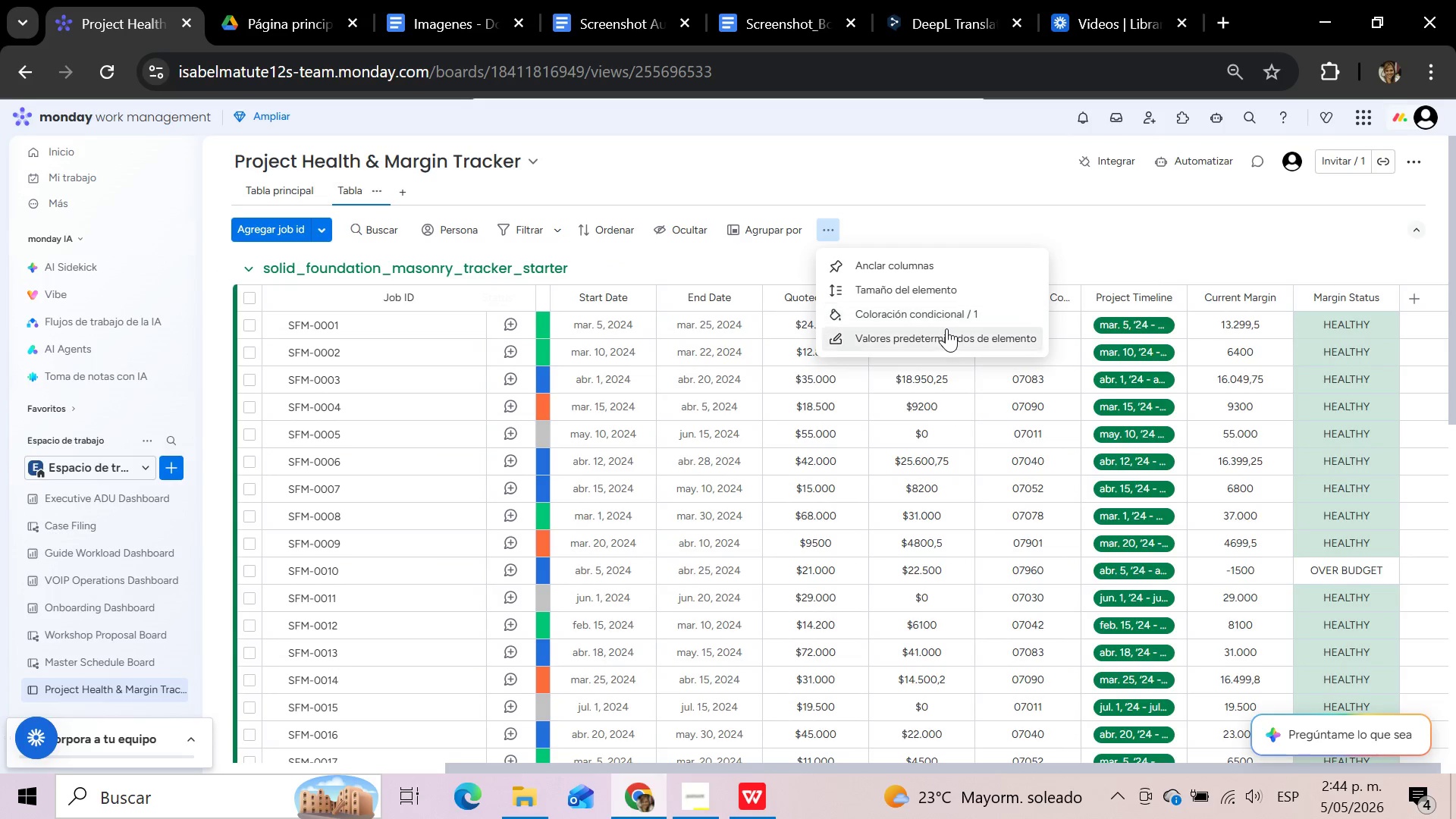 
left_click([940, 318])
 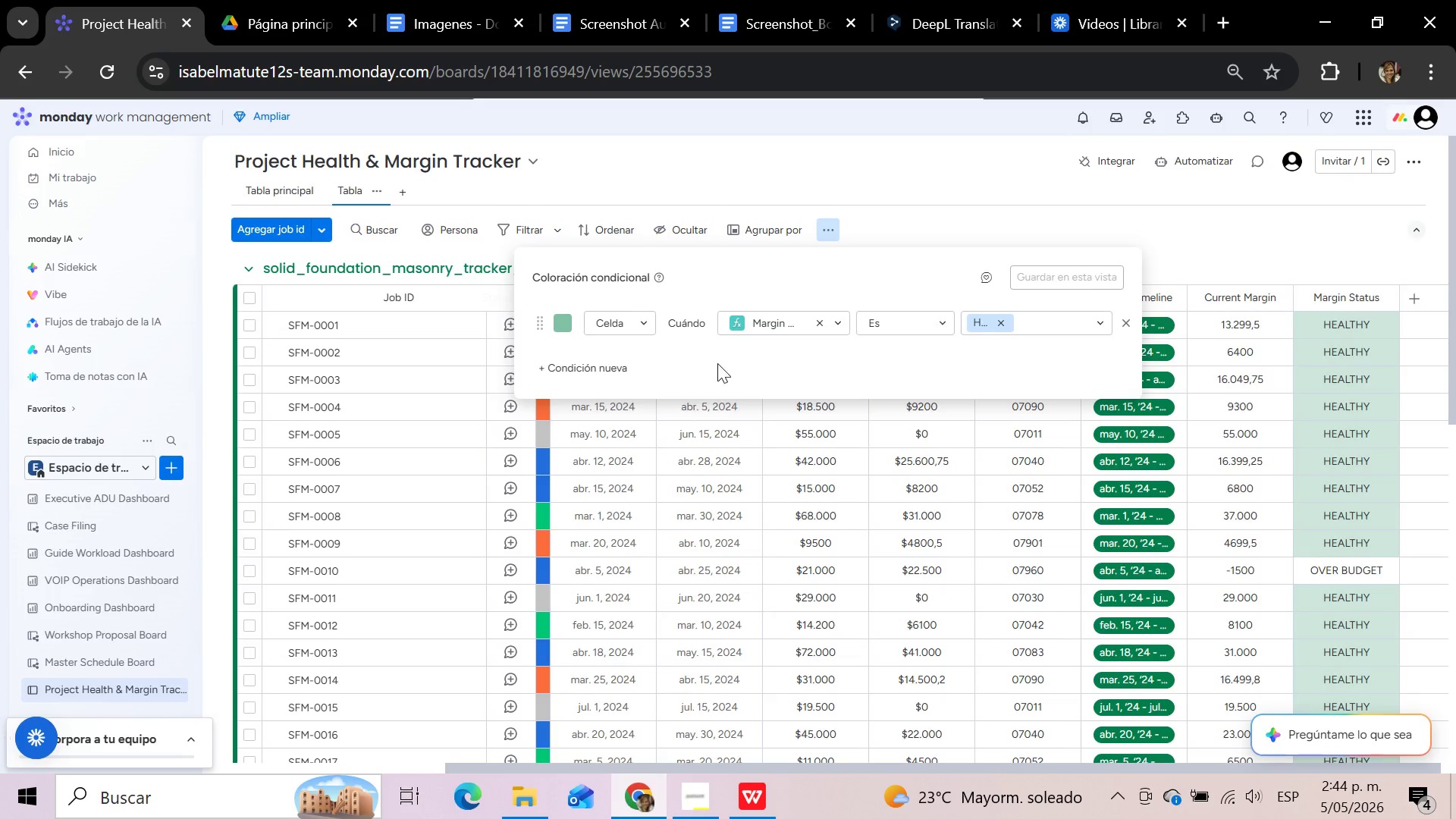 
left_click([603, 362])
 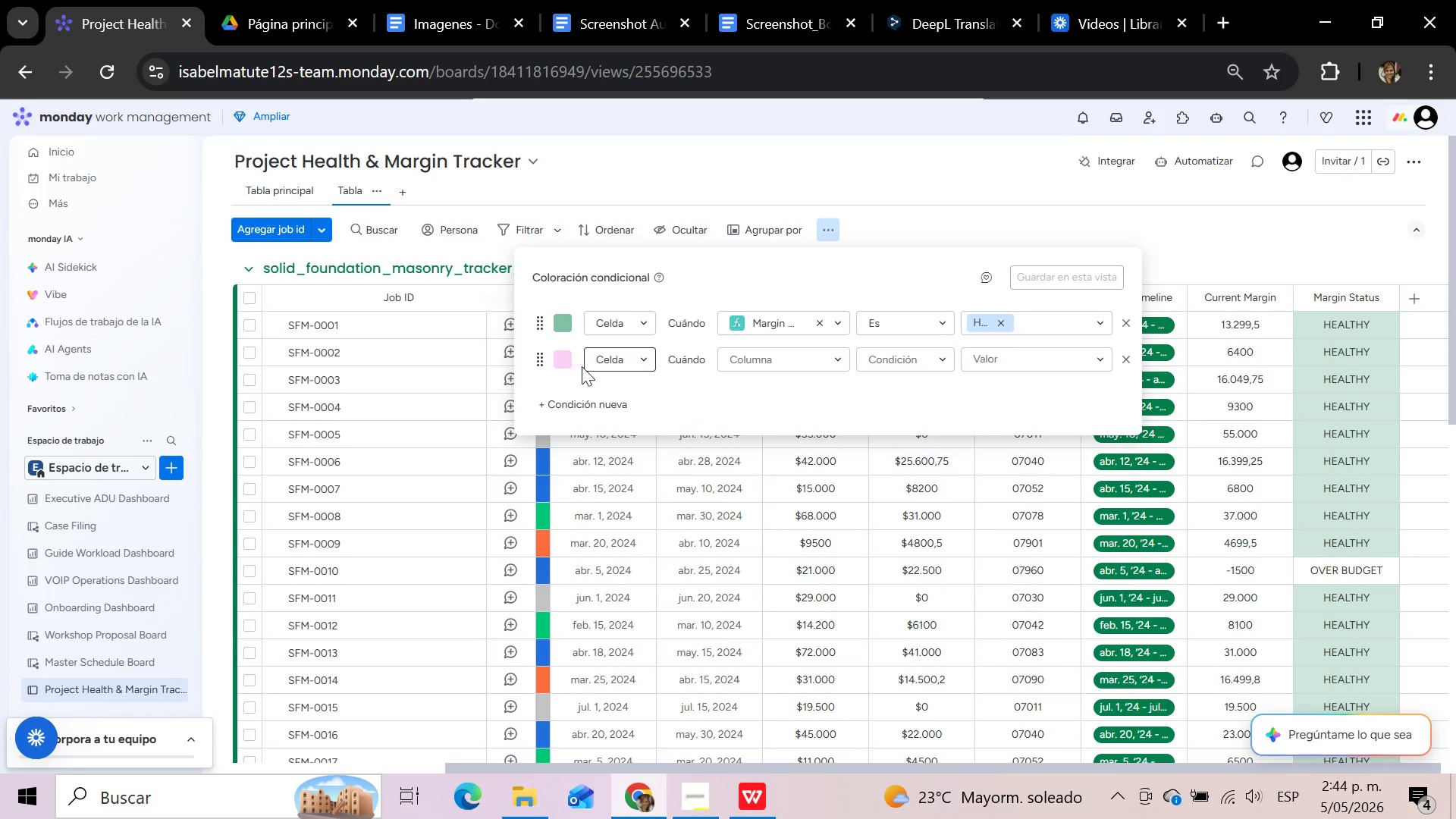 
left_click([567, 366])
 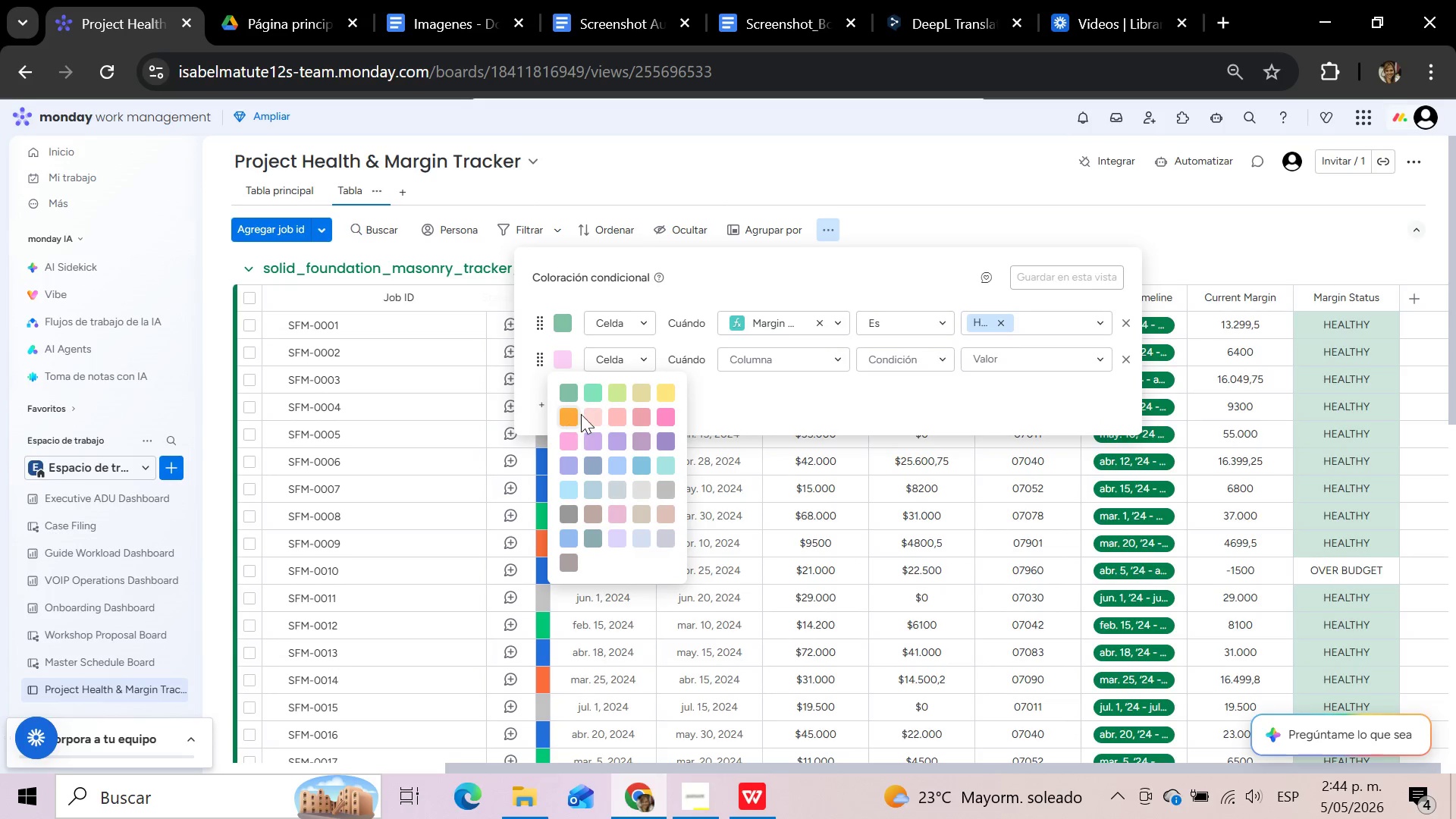 
left_click([641, 411])
 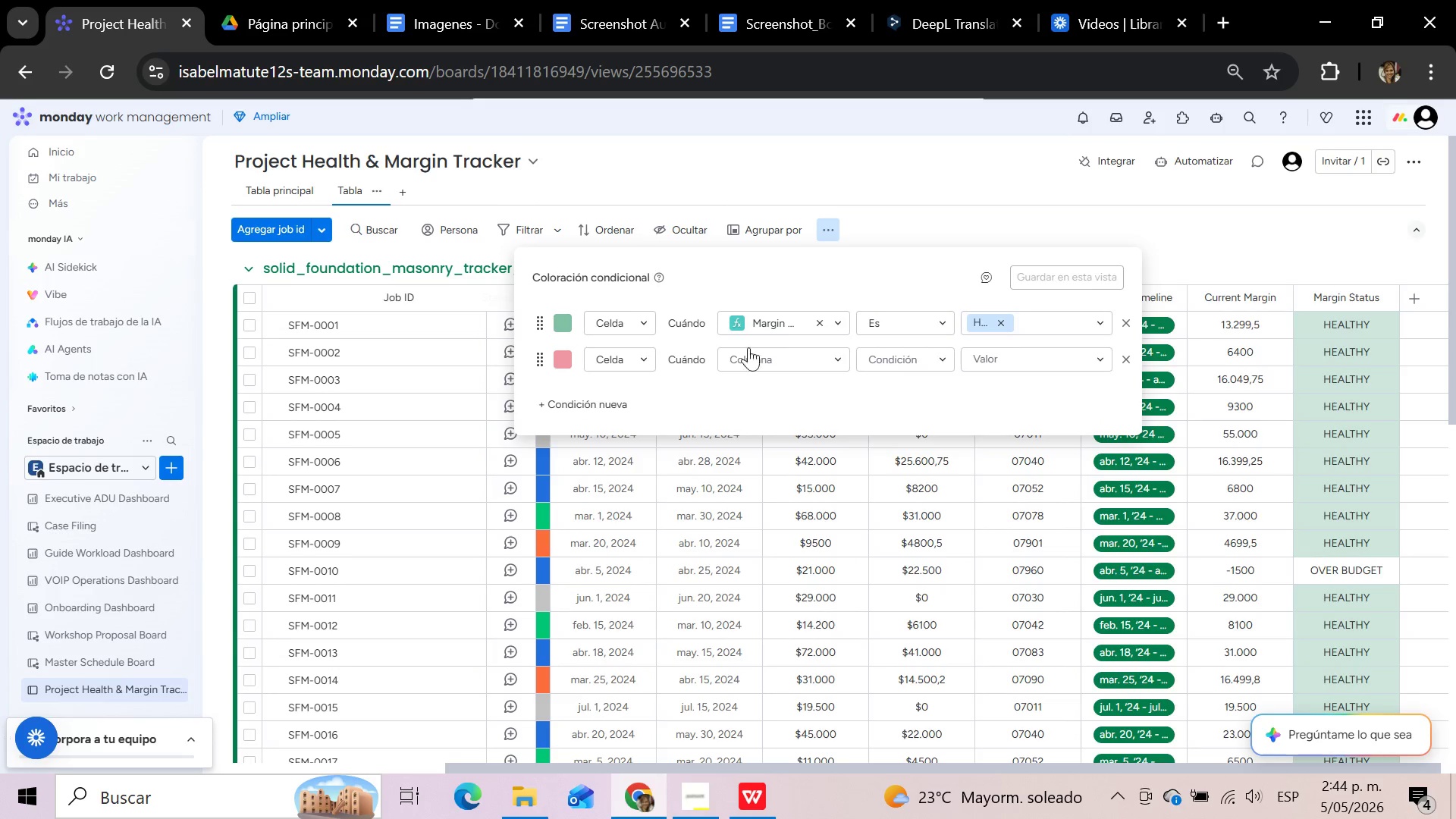 
left_click([799, 350])
 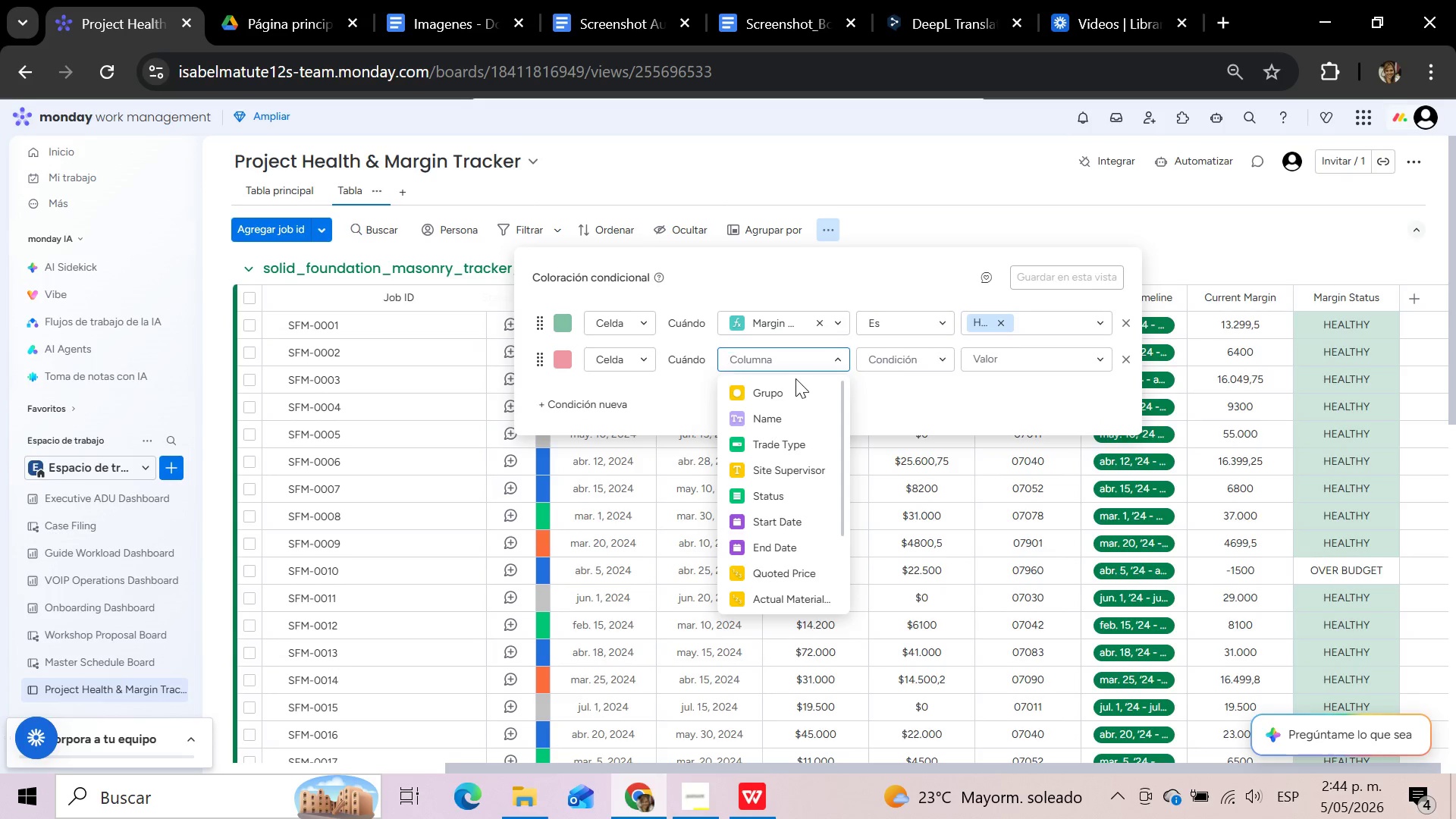 
scroll: coordinate [783, 495], scroll_direction: down, amount: 6.0
 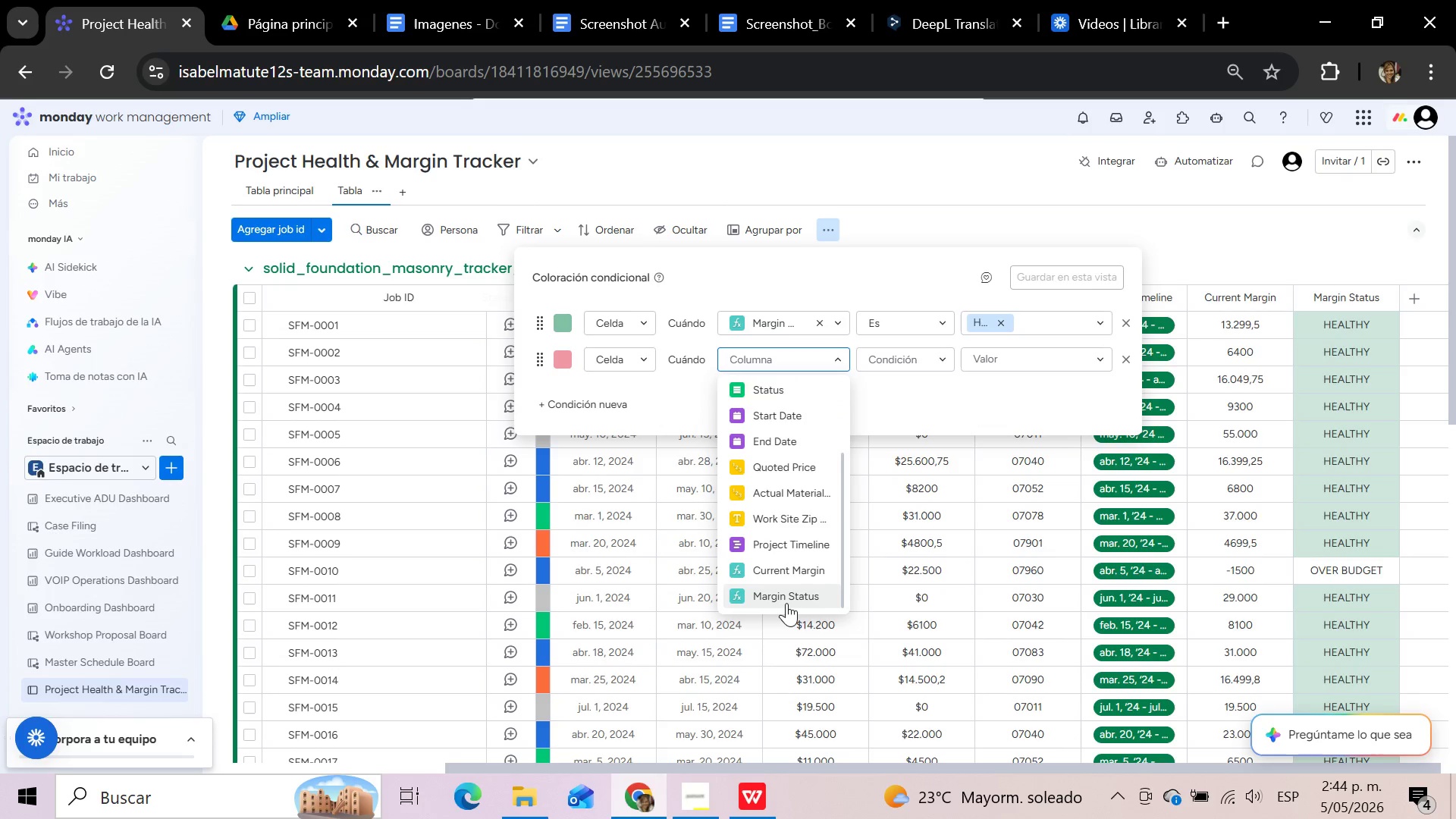 
left_click([786, 603])
 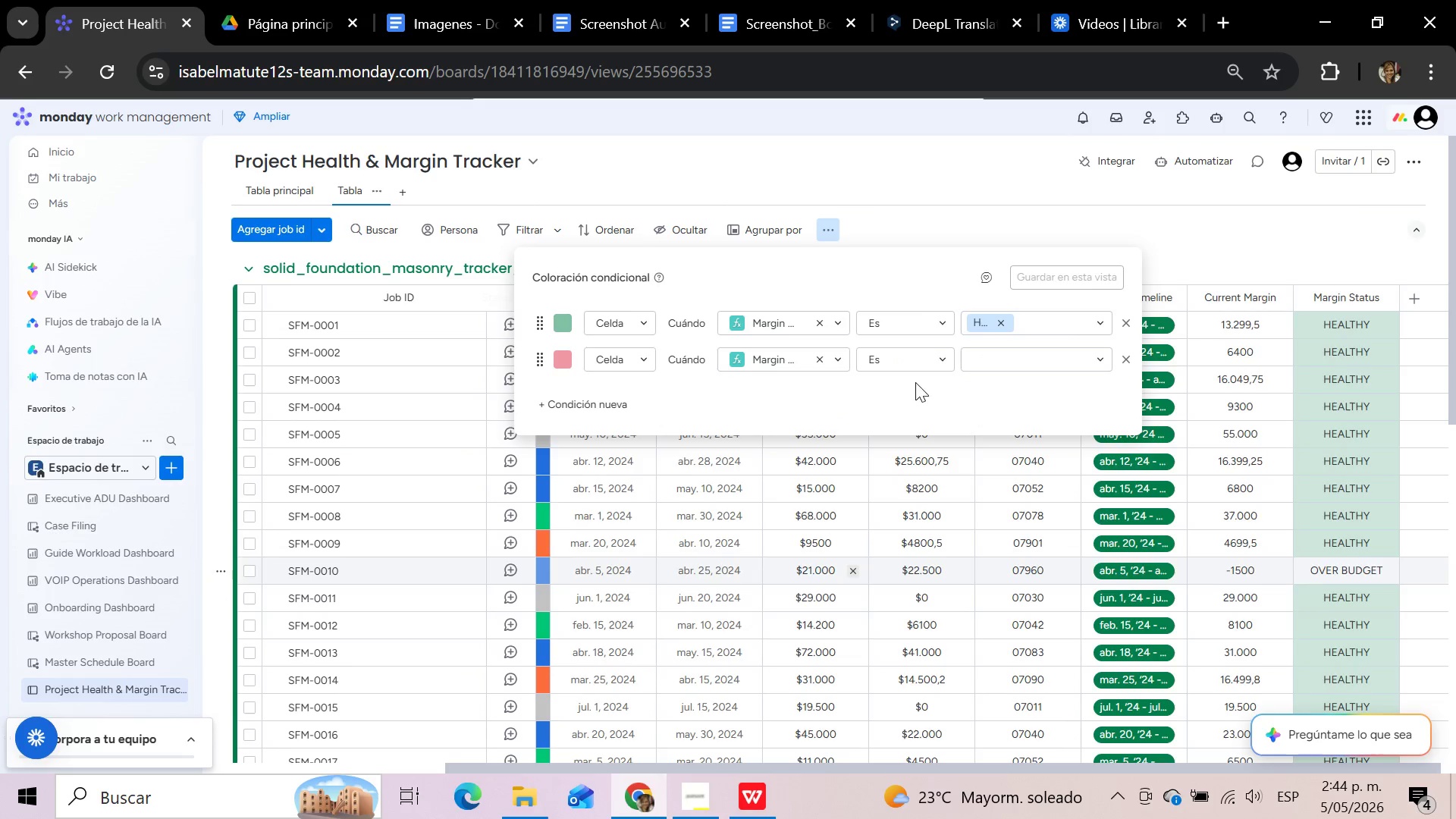 
left_click([927, 356])
 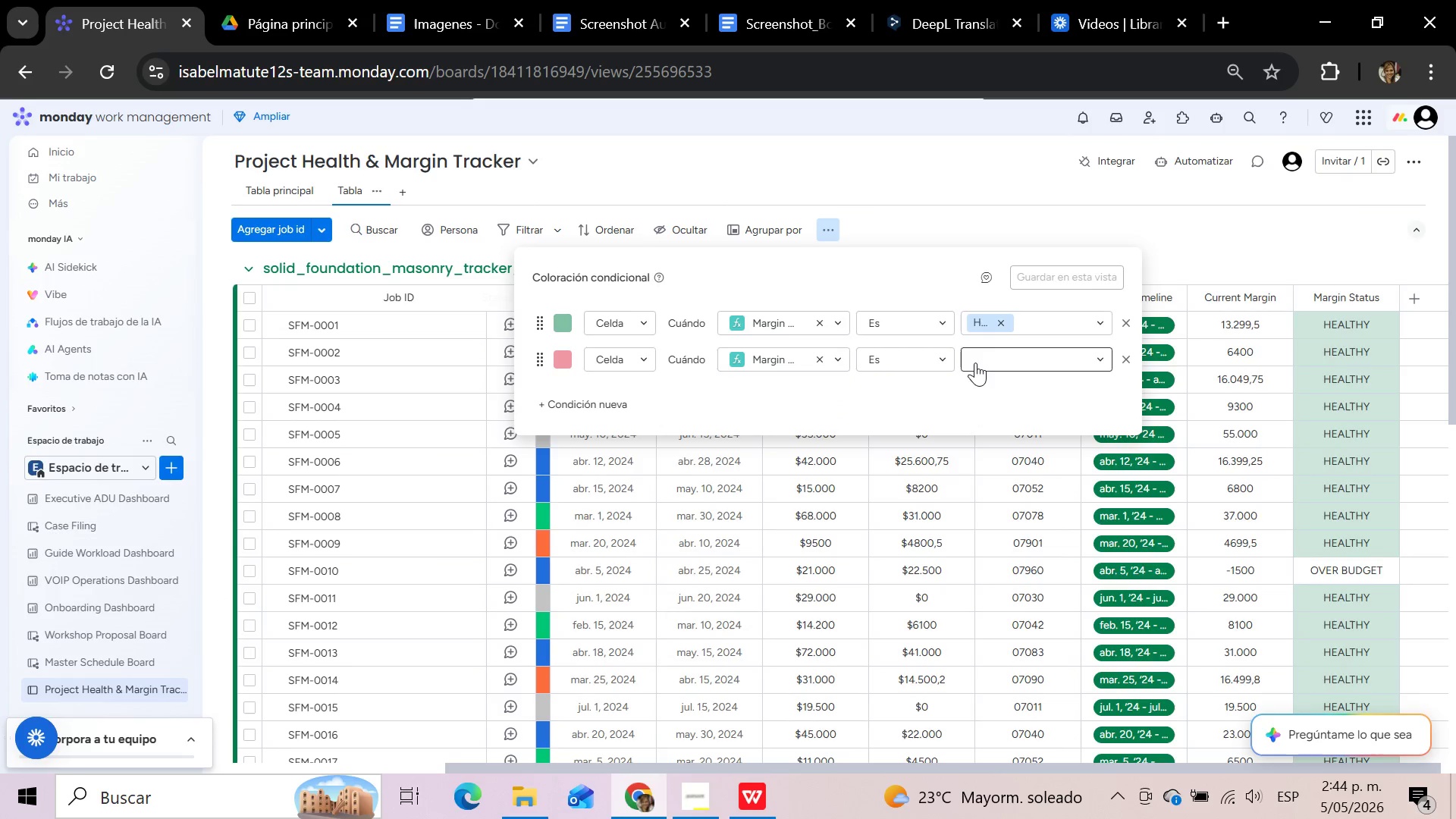 
left_click([990, 350])
 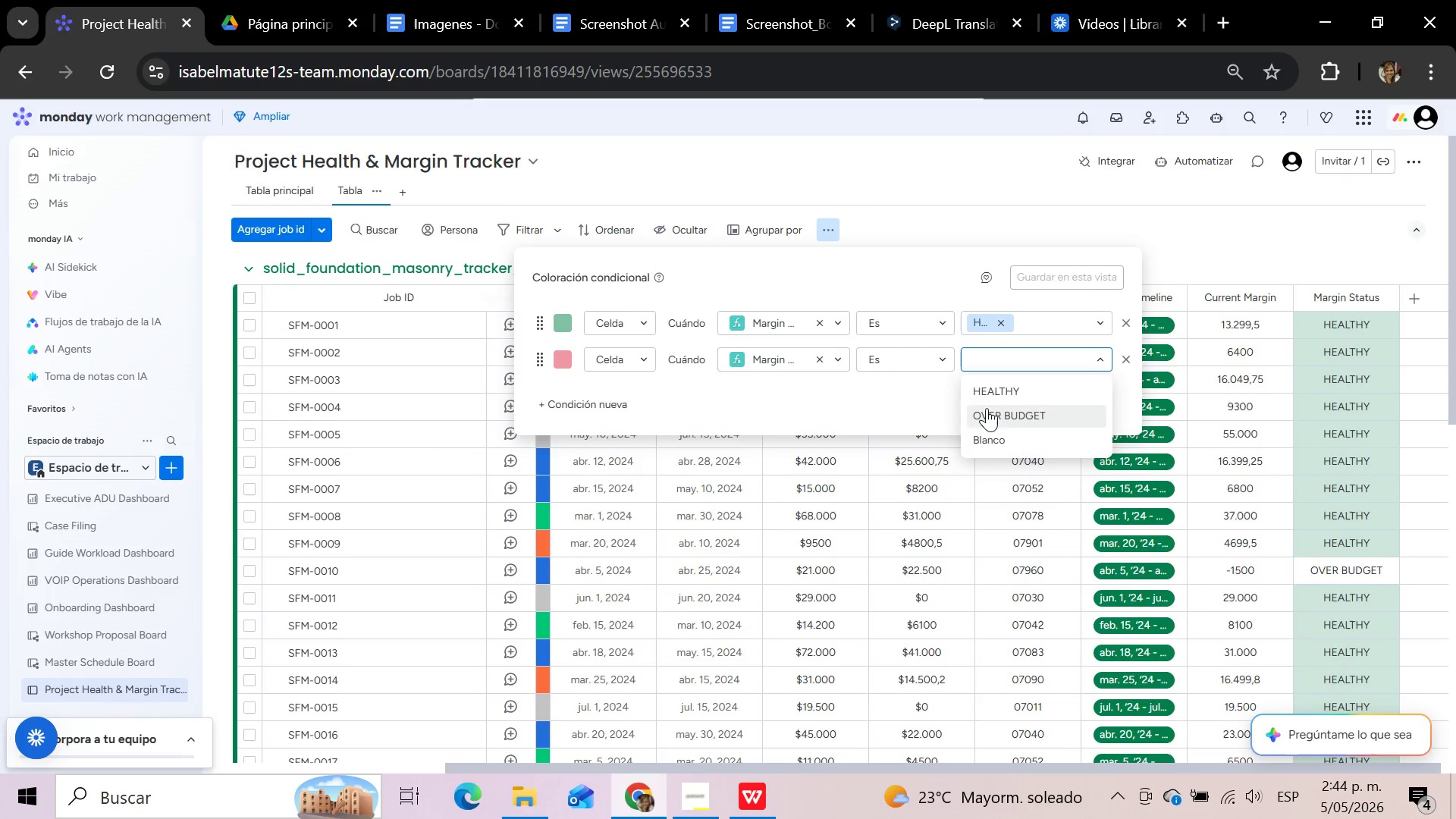 
left_click([985, 413])
 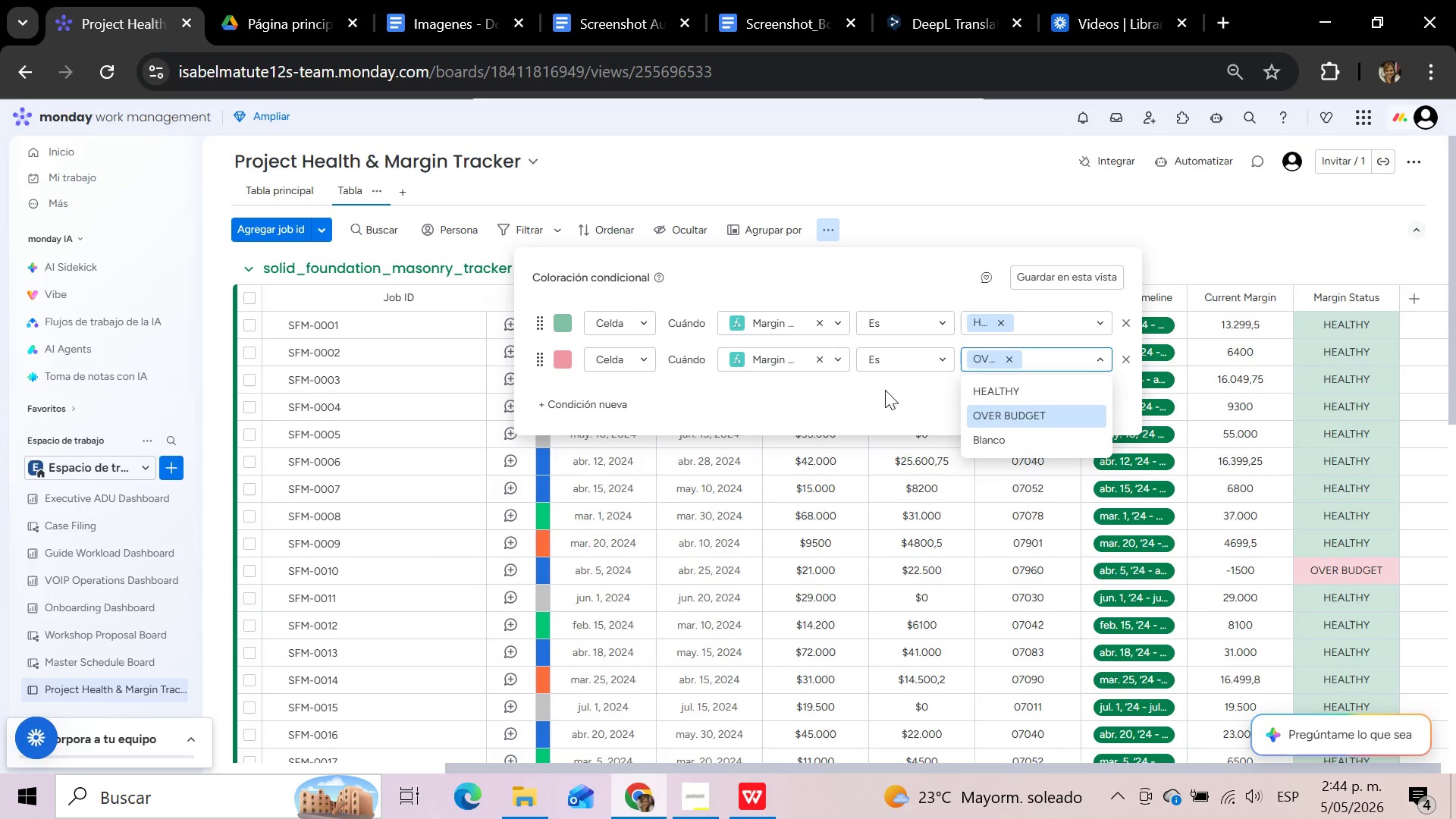 
left_click([899, 402])
 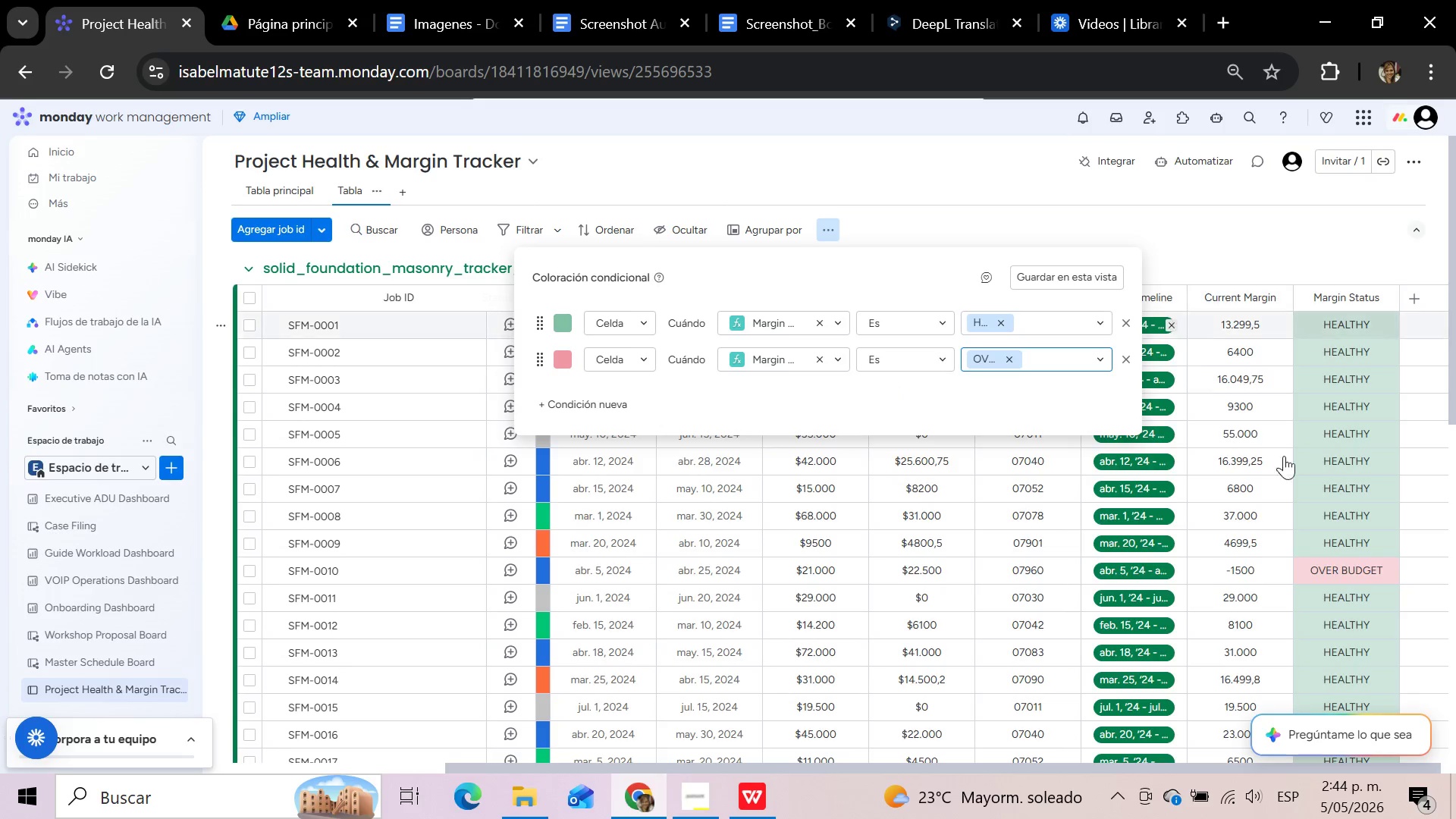 
scroll: coordinate [1329, 506], scroll_direction: down, amount: 4.0
 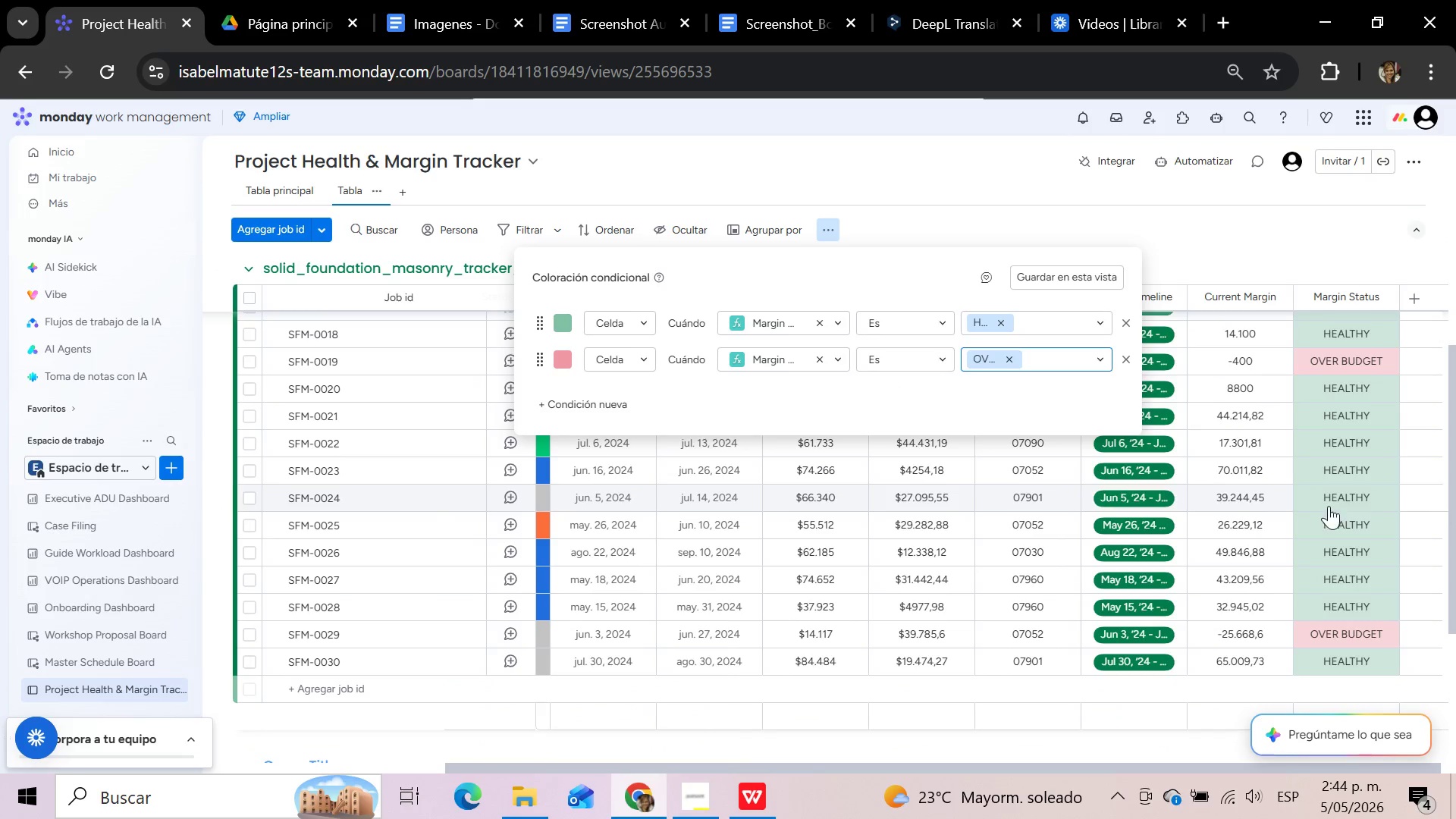 
scroll: coordinate [1329, 506], scroll_direction: up, amount: 4.0
 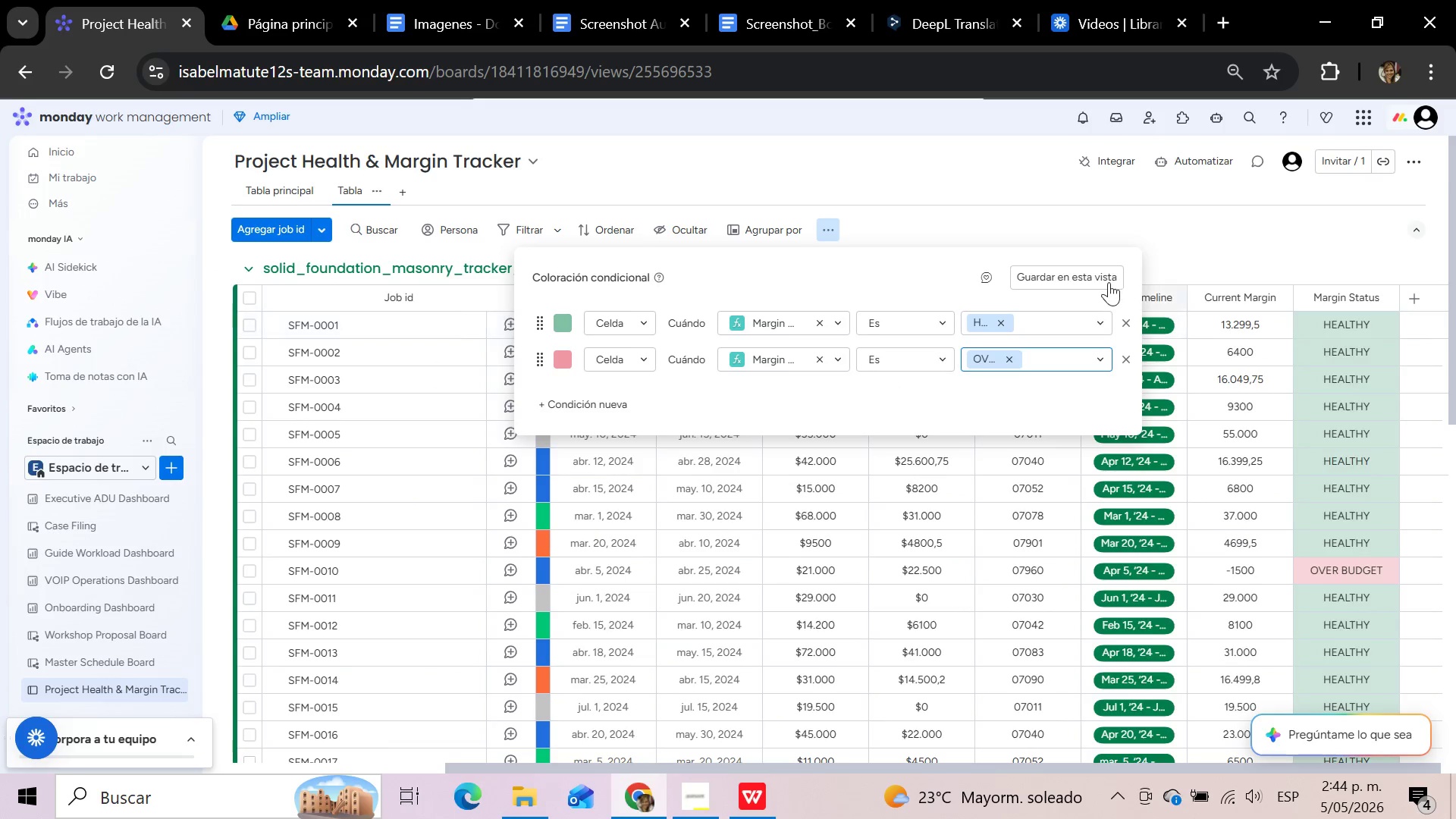 
left_click([1107, 282])
 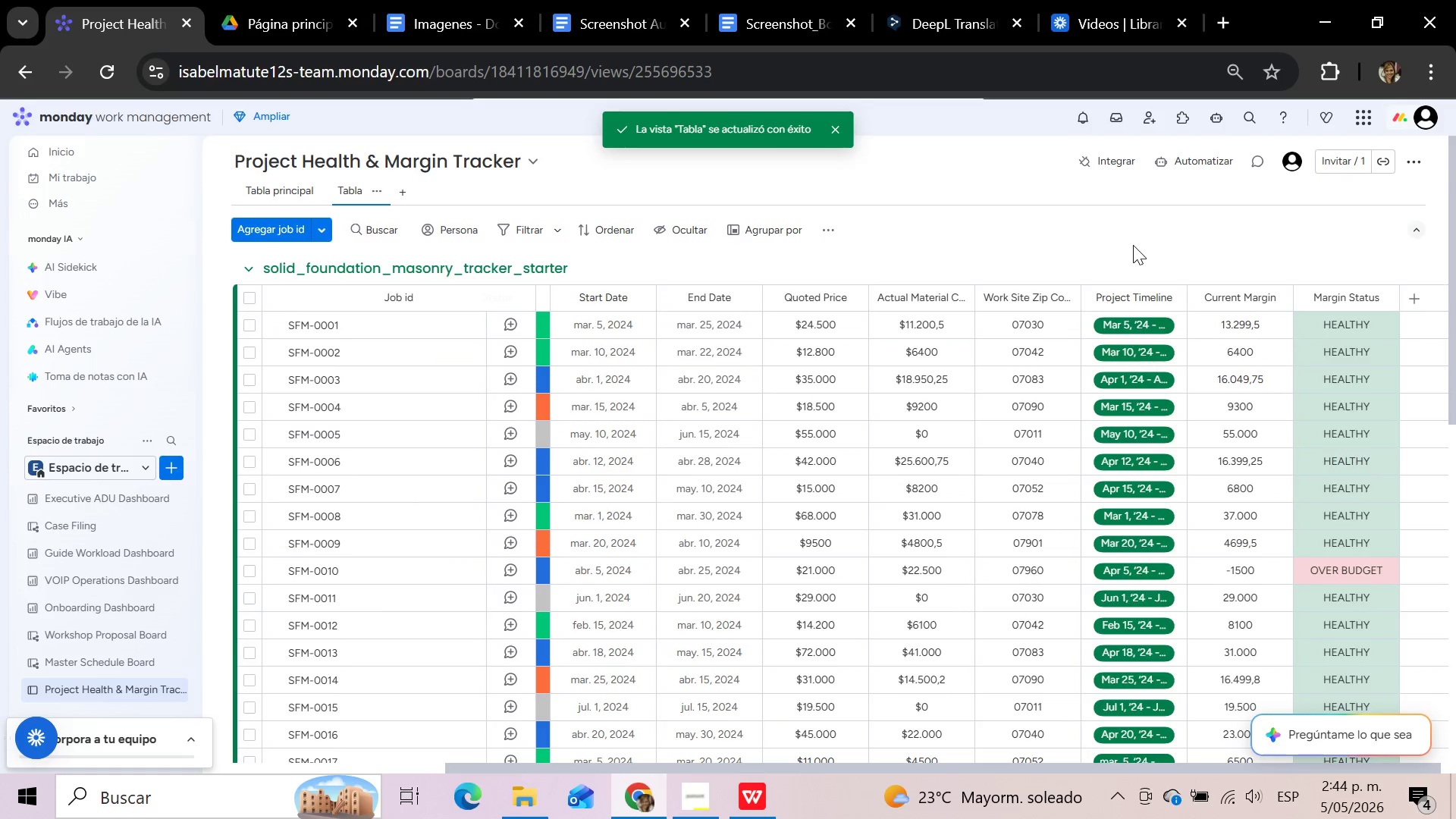 
scroll: coordinate [1182, 379], scroll_direction: down, amount: 7.0
 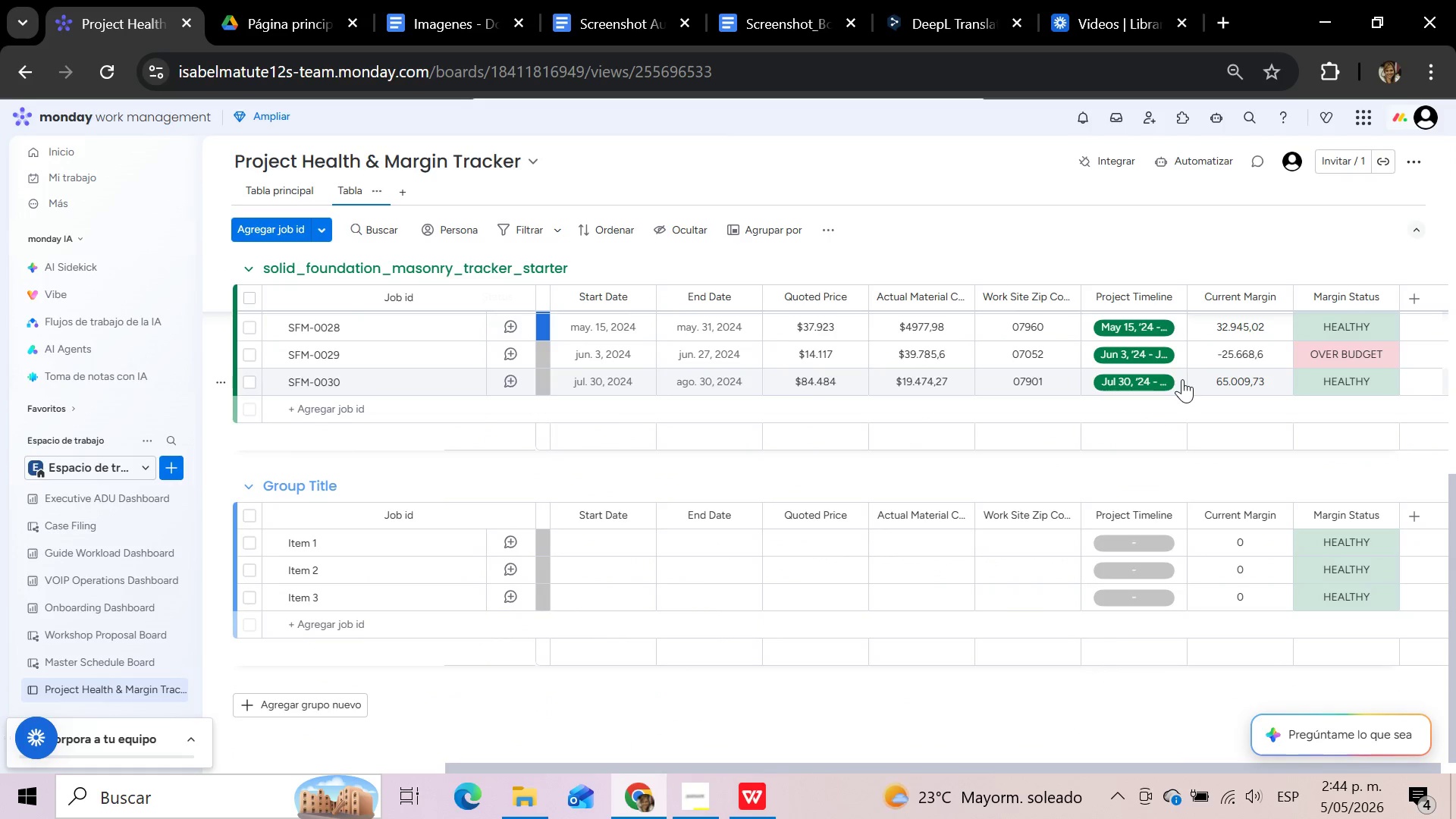 
scroll: coordinate [1170, 393], scroll_direction: up, amount: 17.0
 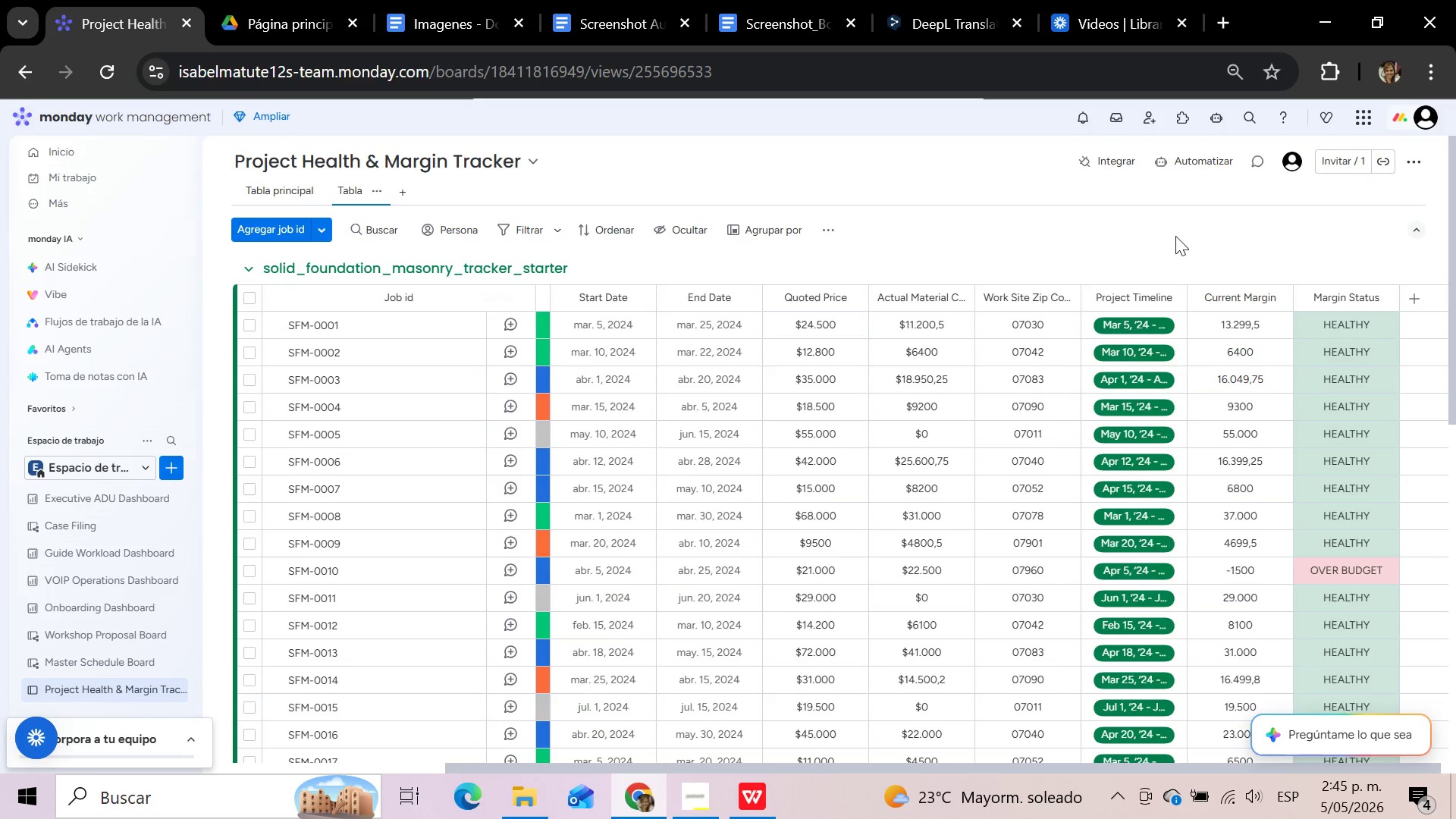 
scroll: coordinate [1175, 236], scroll_direction: down, amount: 3.0
 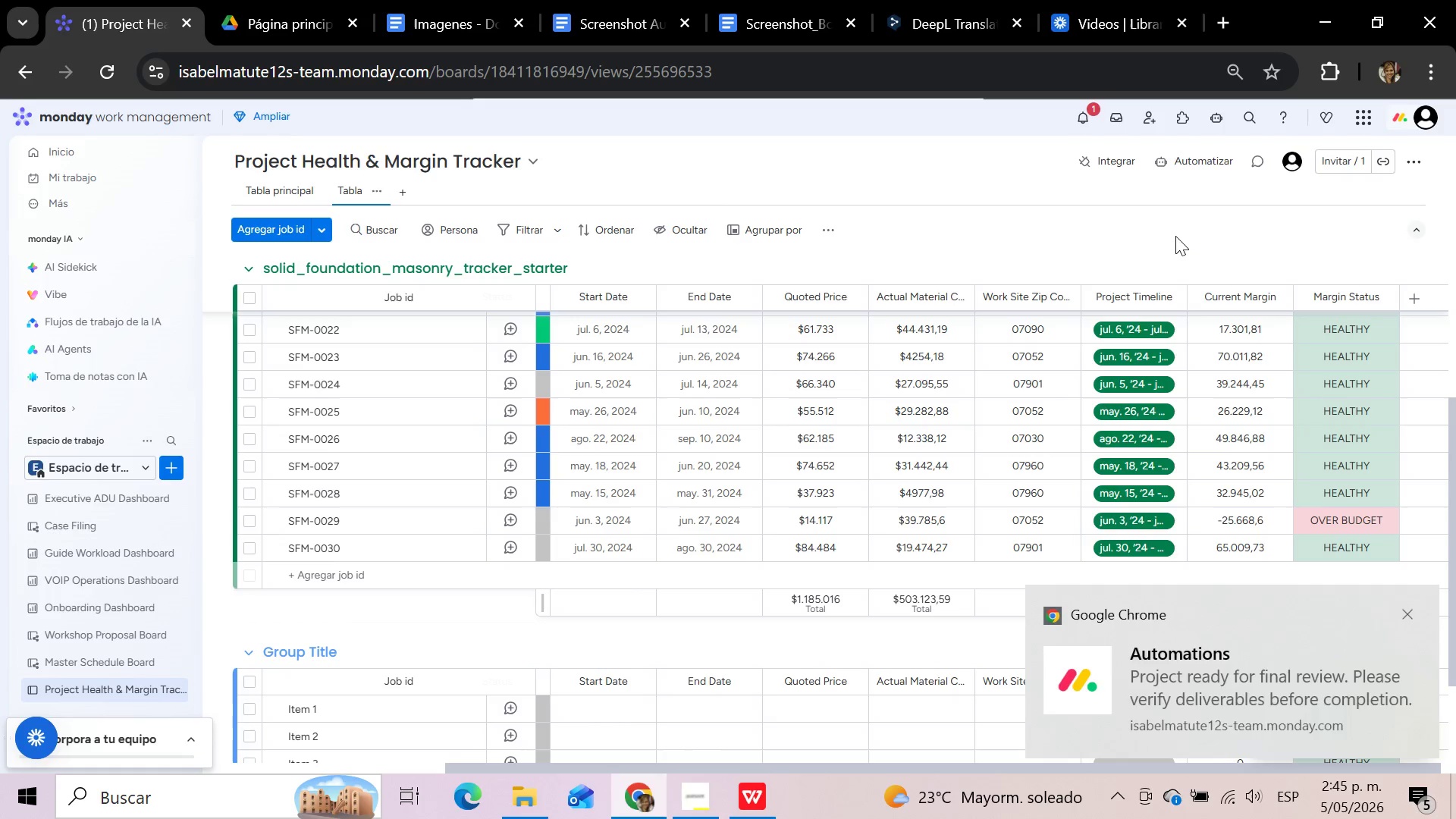 
wait(26.61)
 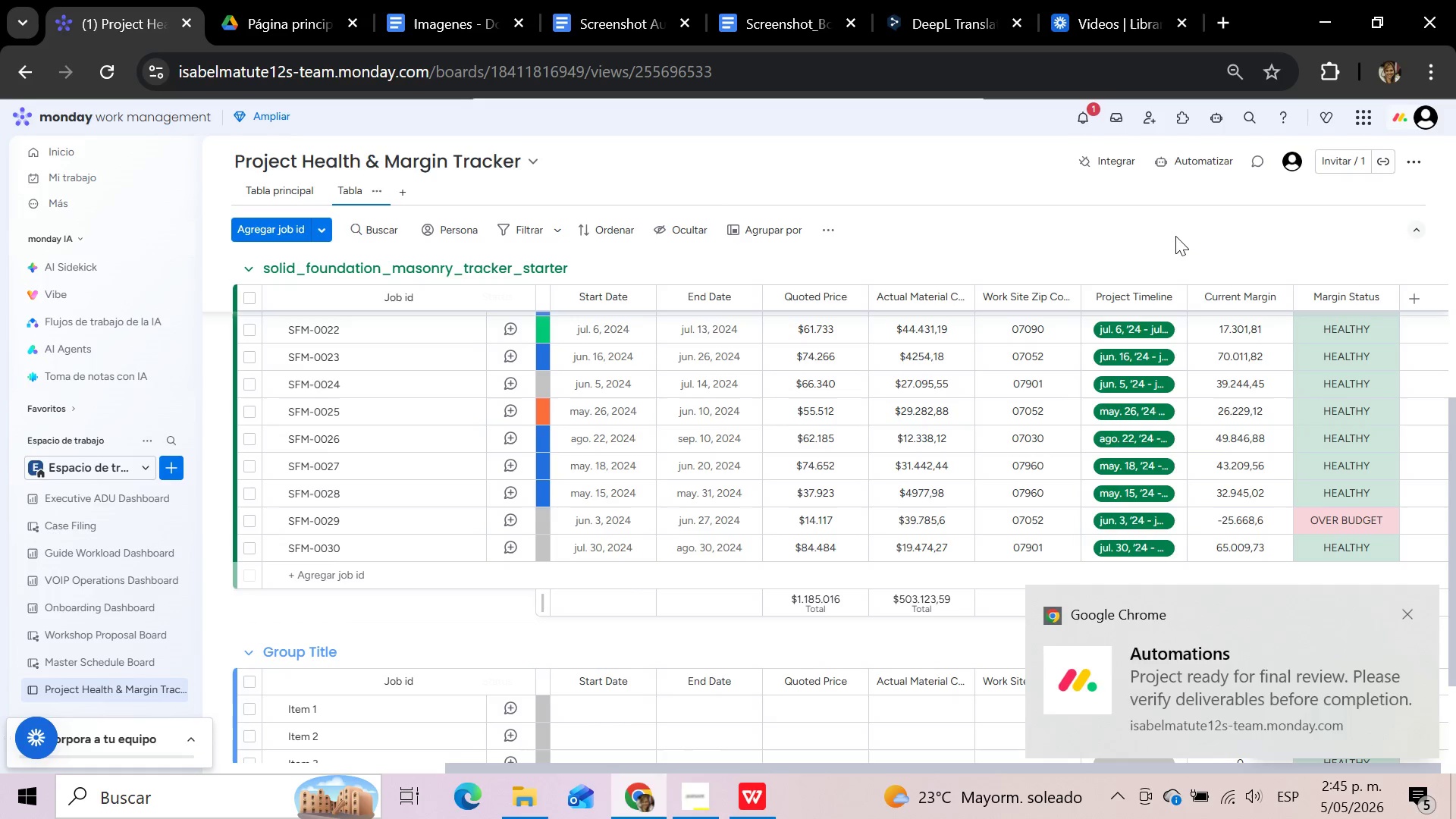 
left_click([1404, 618])
 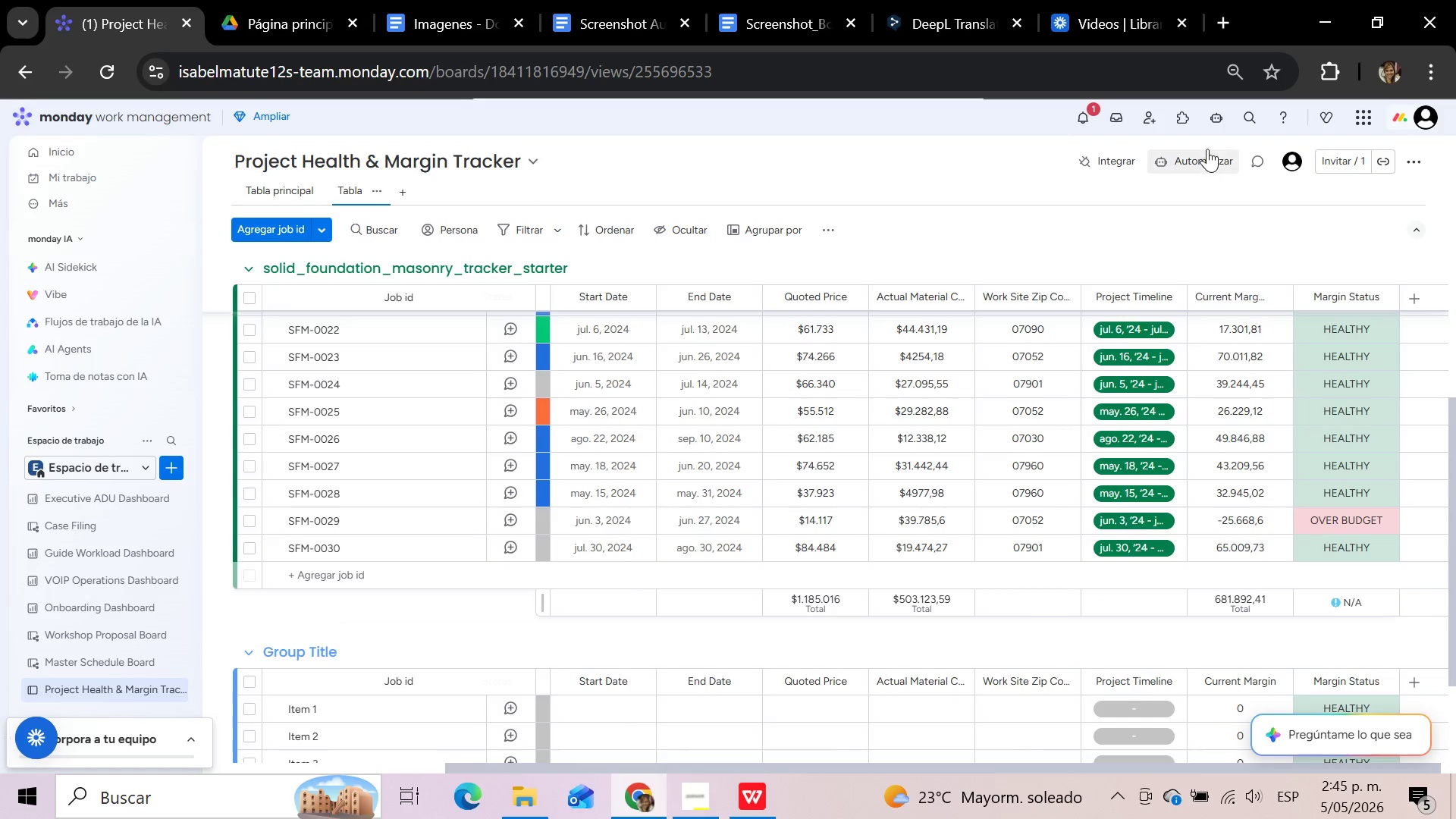 
scroll: coordinate [1201, 212], scroll_direction: down, amount: 3.0
 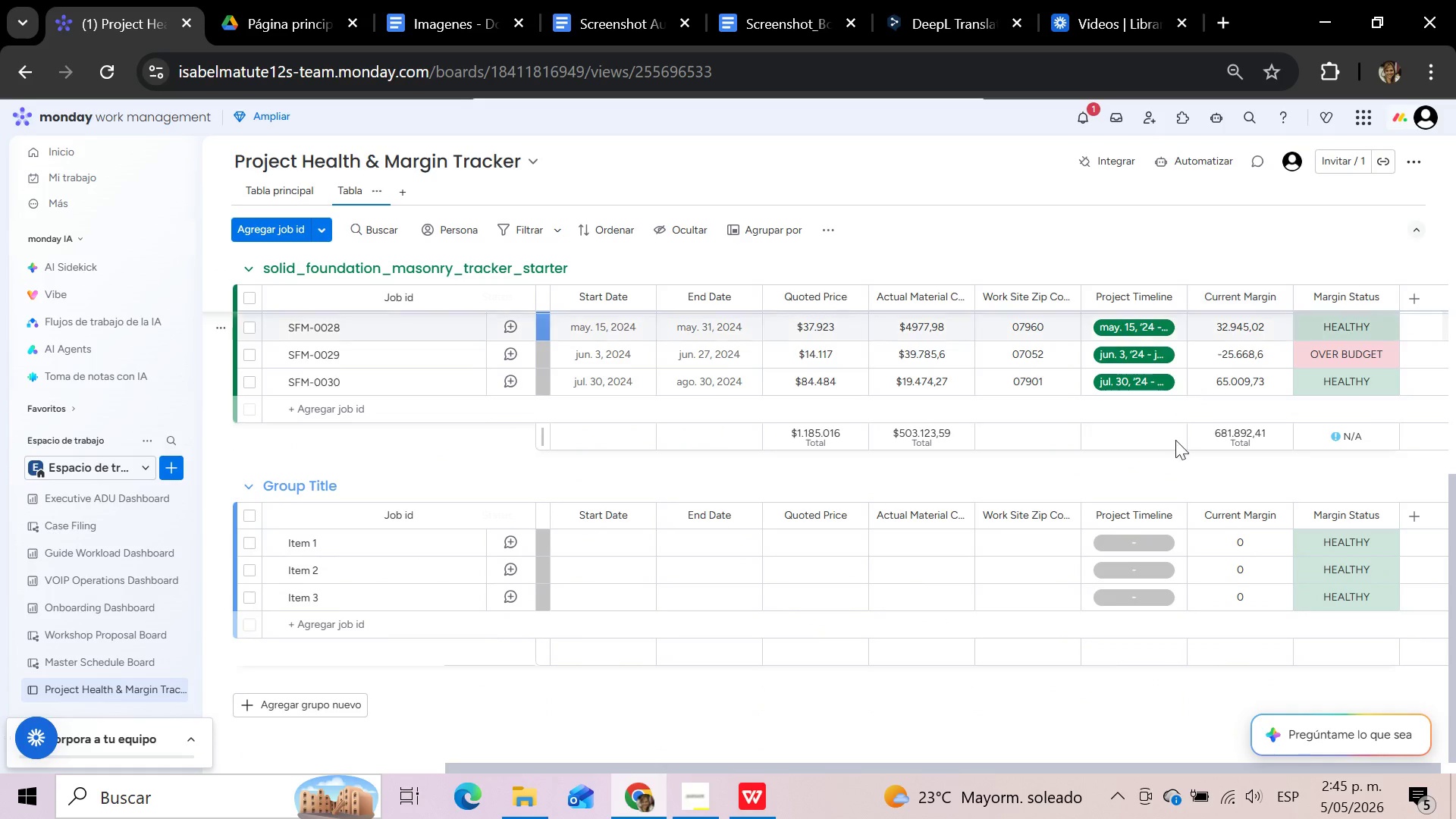 
scroll: coordinate [1147, 544], scroll_direction: up, amount: 19.0
 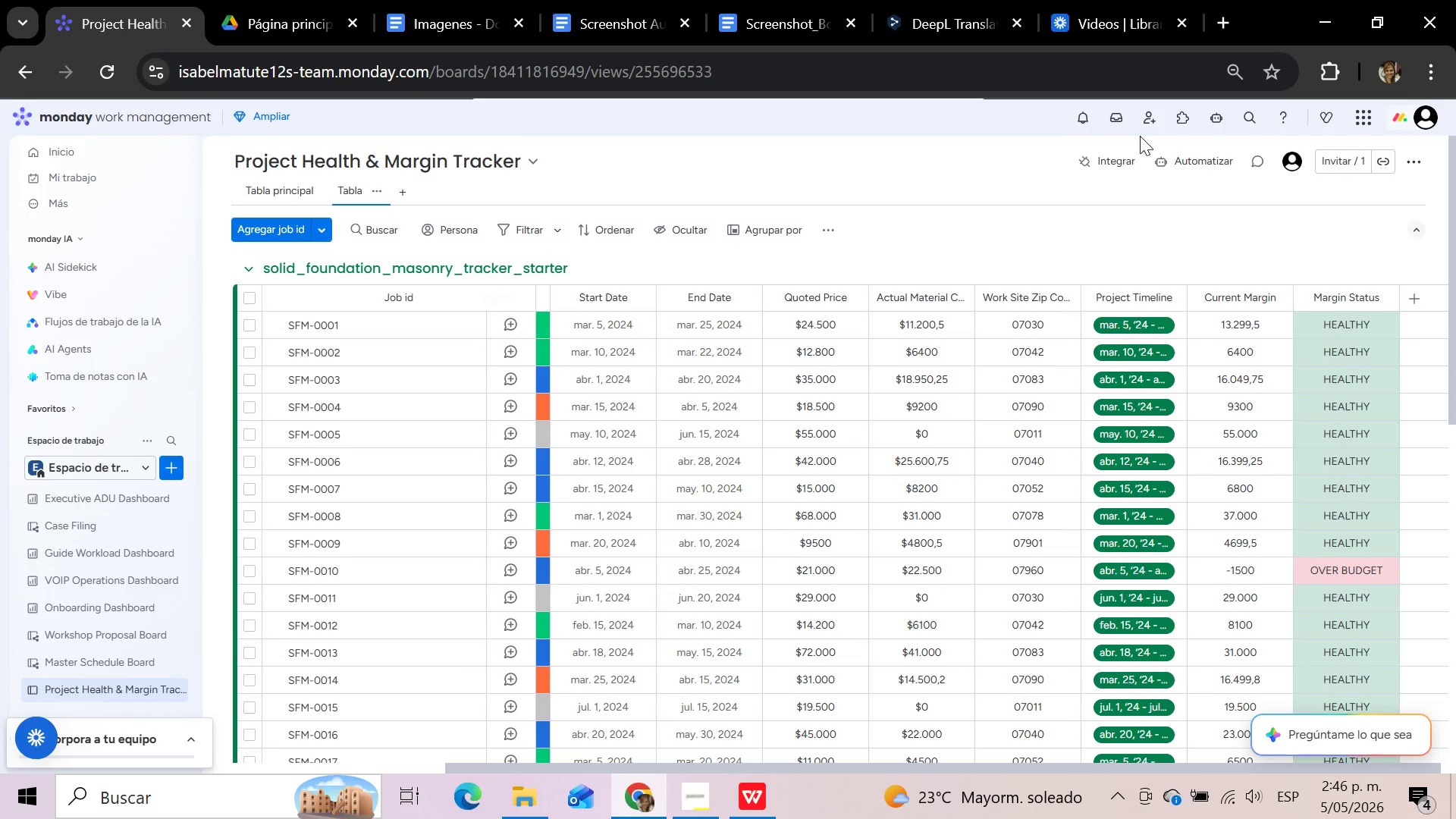 
wait(46.49)
 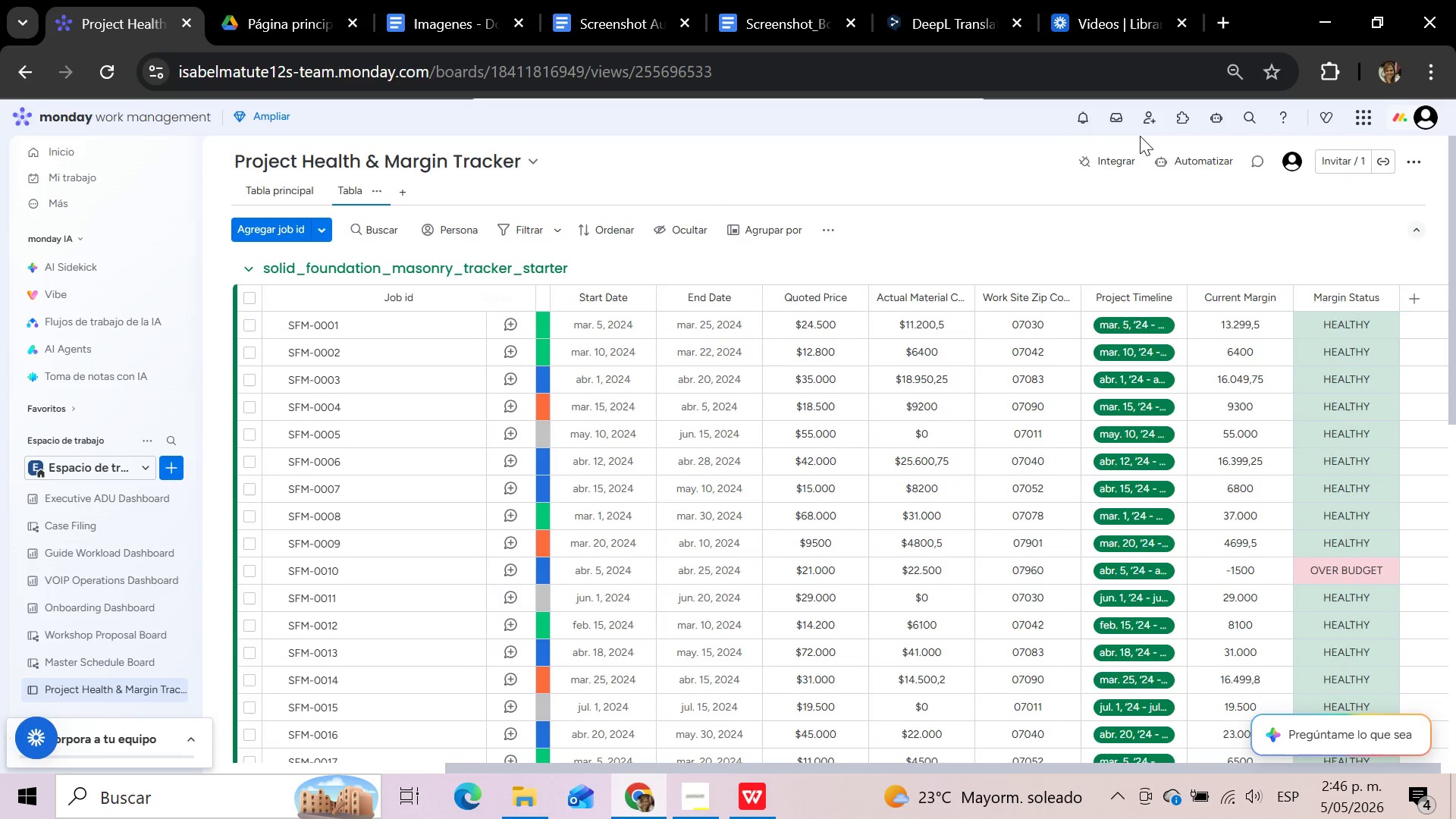 
left_click_drag(start_coordinate=[528, 766], to_coordinate=[932, 815])
 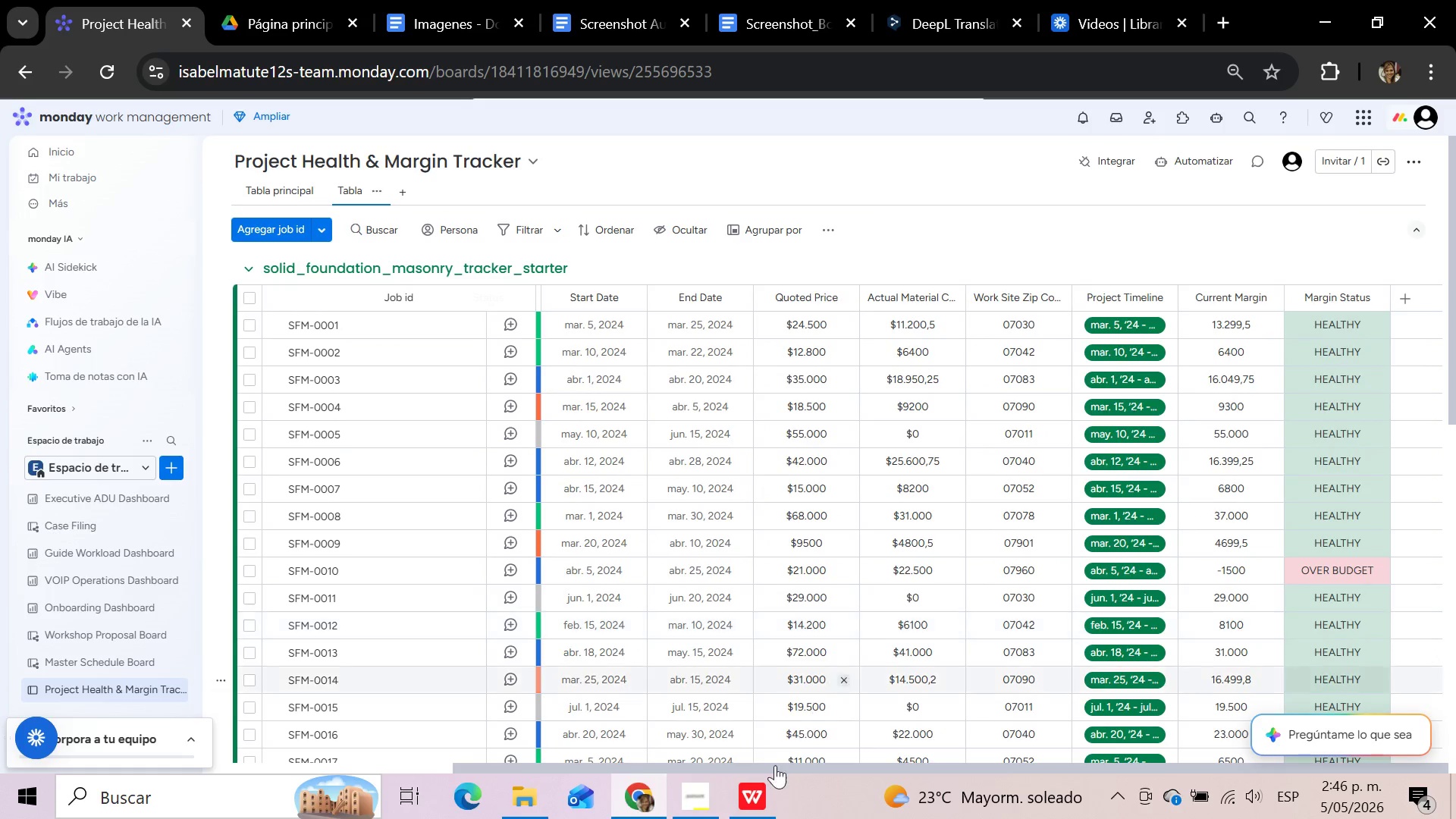 
left_click_drag(start_coordinate=[774, 764], to_coordinate=[368, 767])
 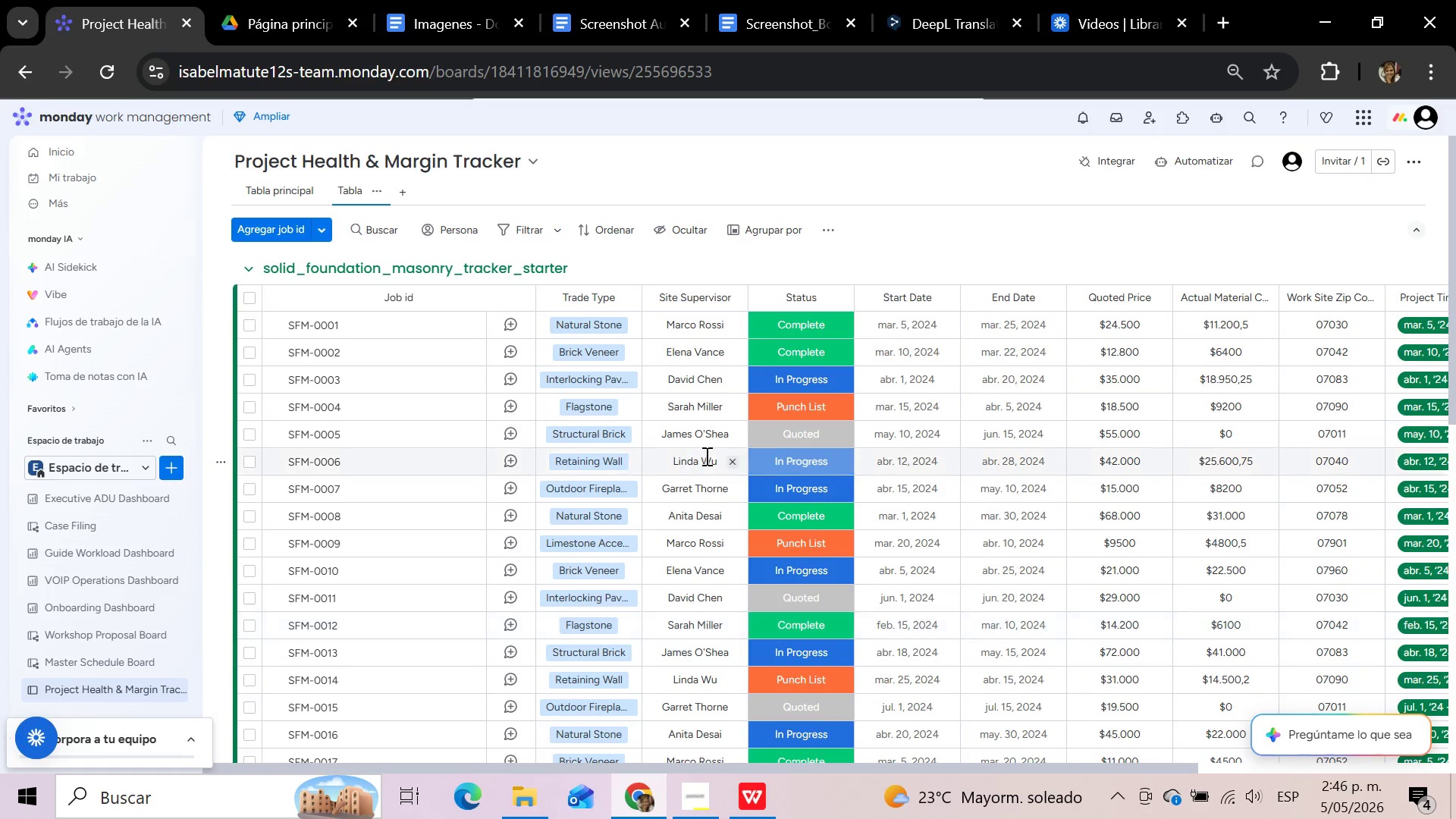 
scroll: coordinate [705, 456], scroll_direction: down, amount: 4.0
 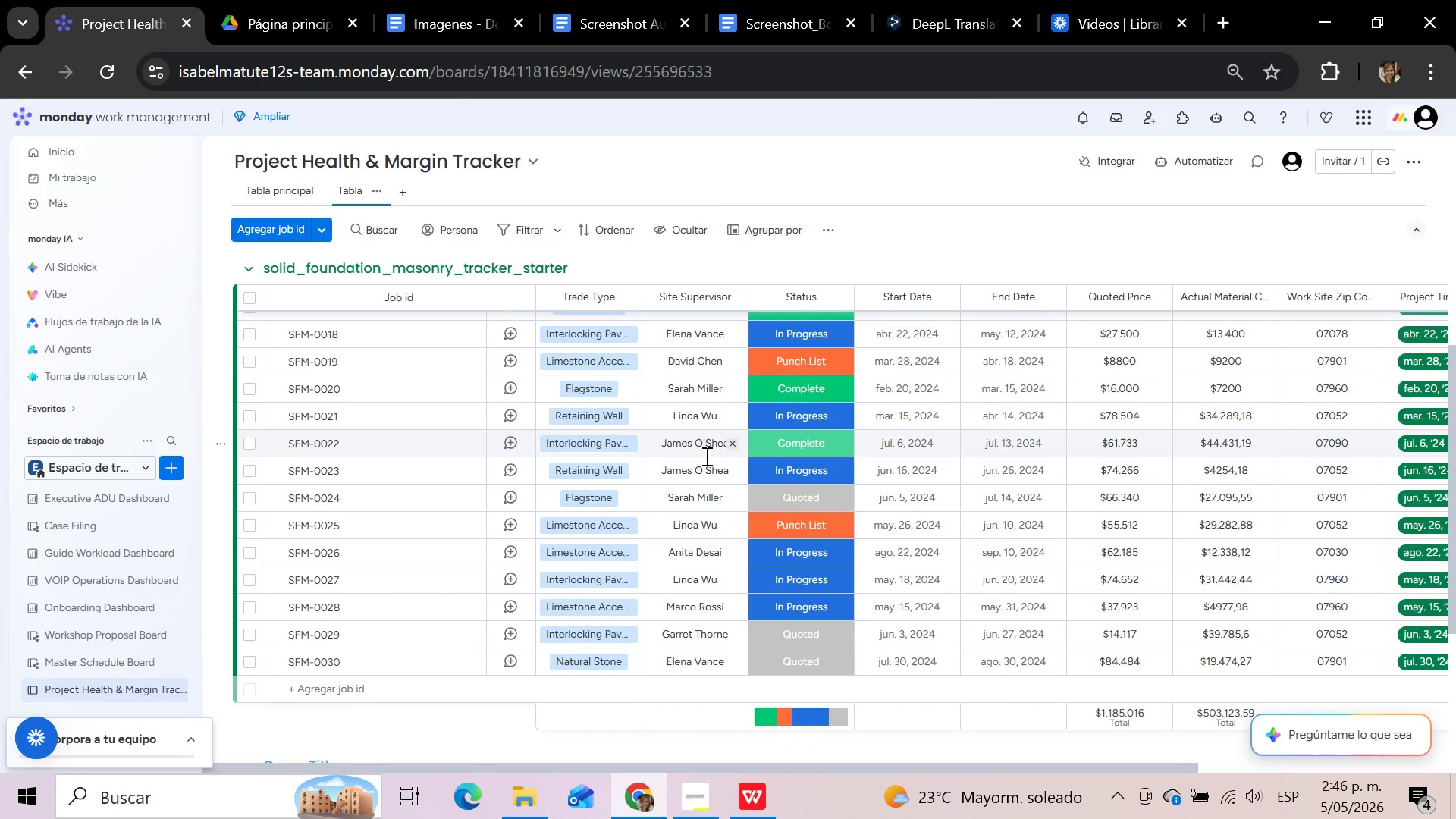 
scroll: coordinate [705, 456], scroll_direction: up, amount: 11.0
 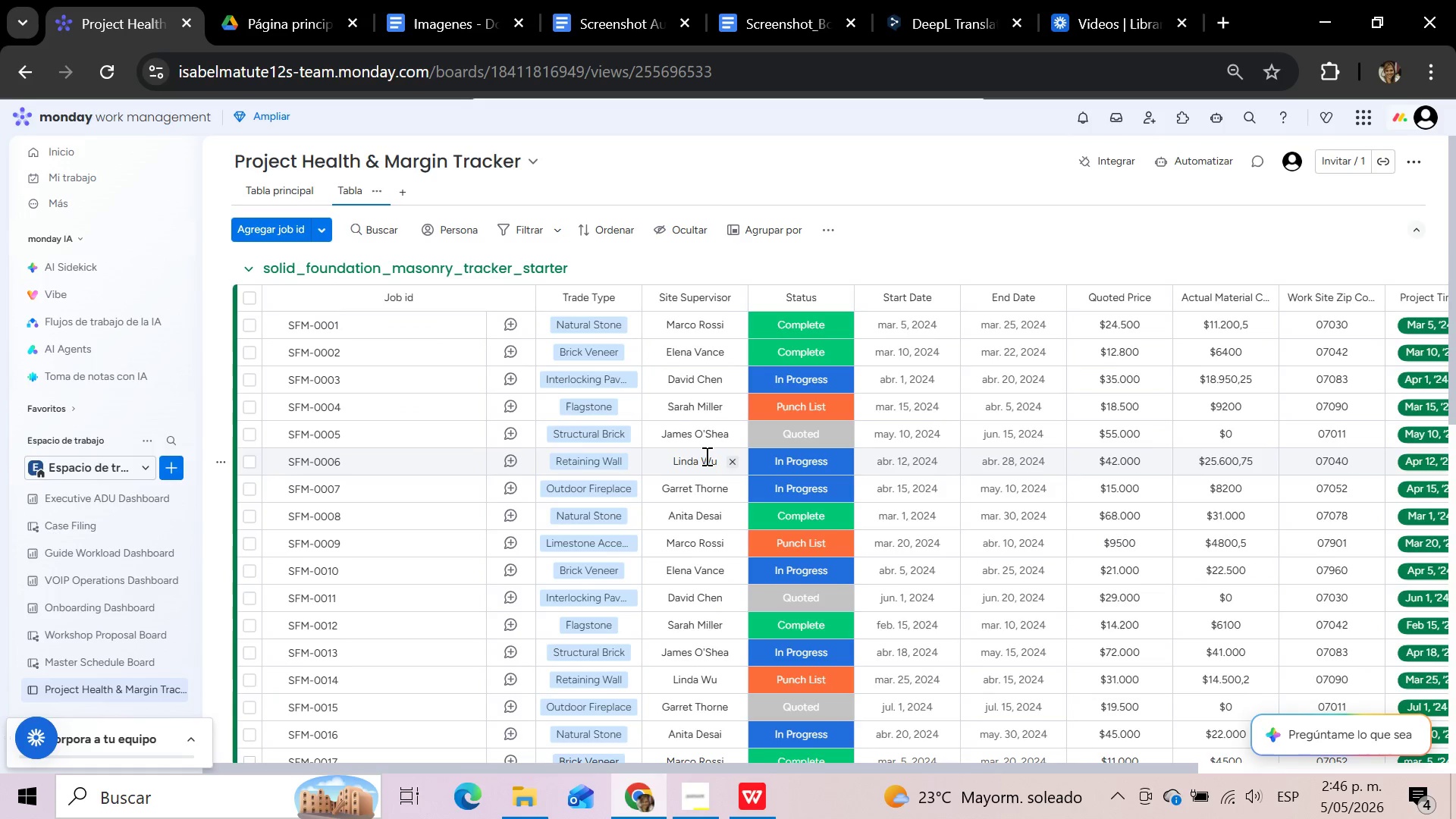 
mouse_move([711, 352])
 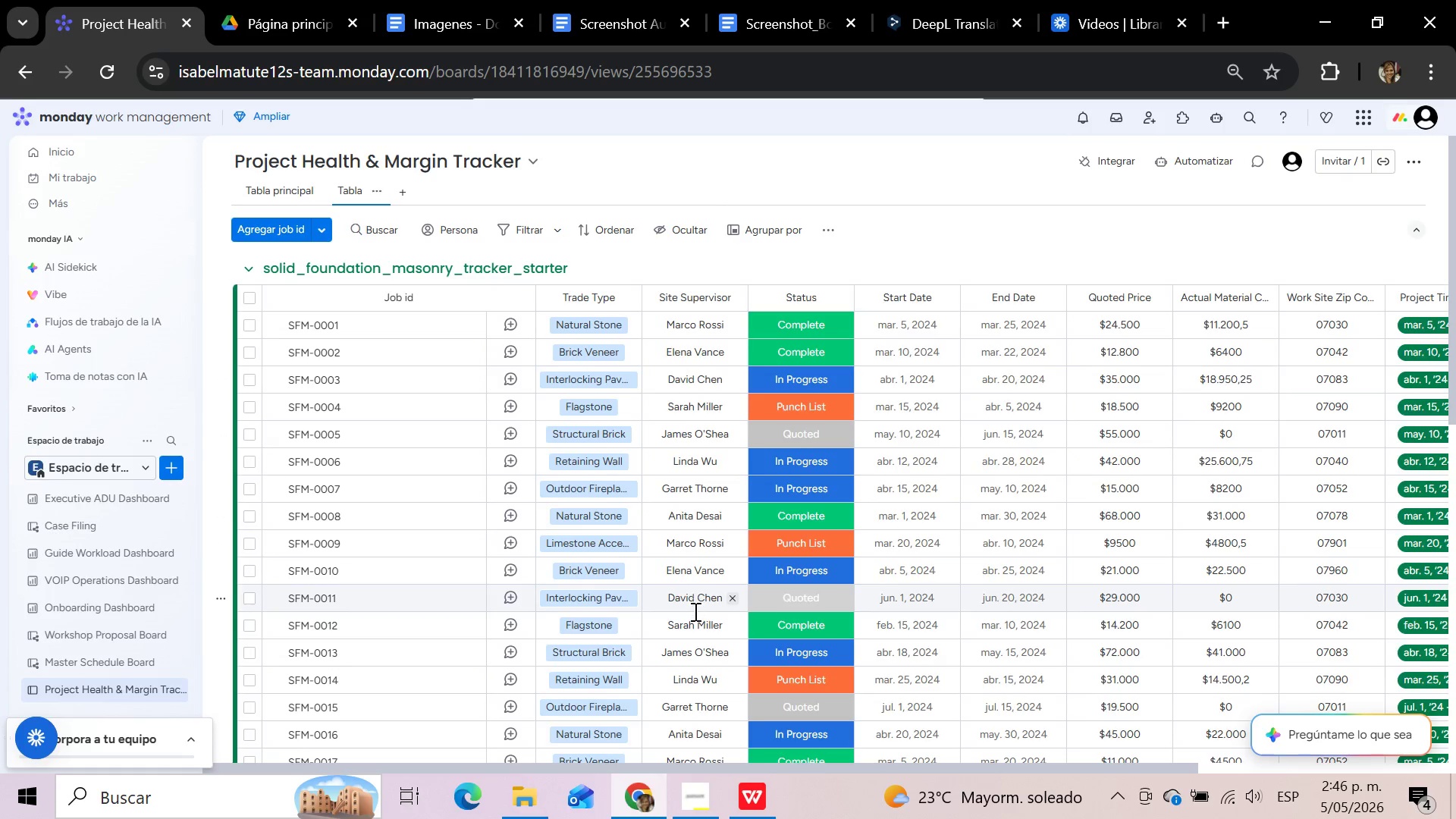 
wait(5.26)
 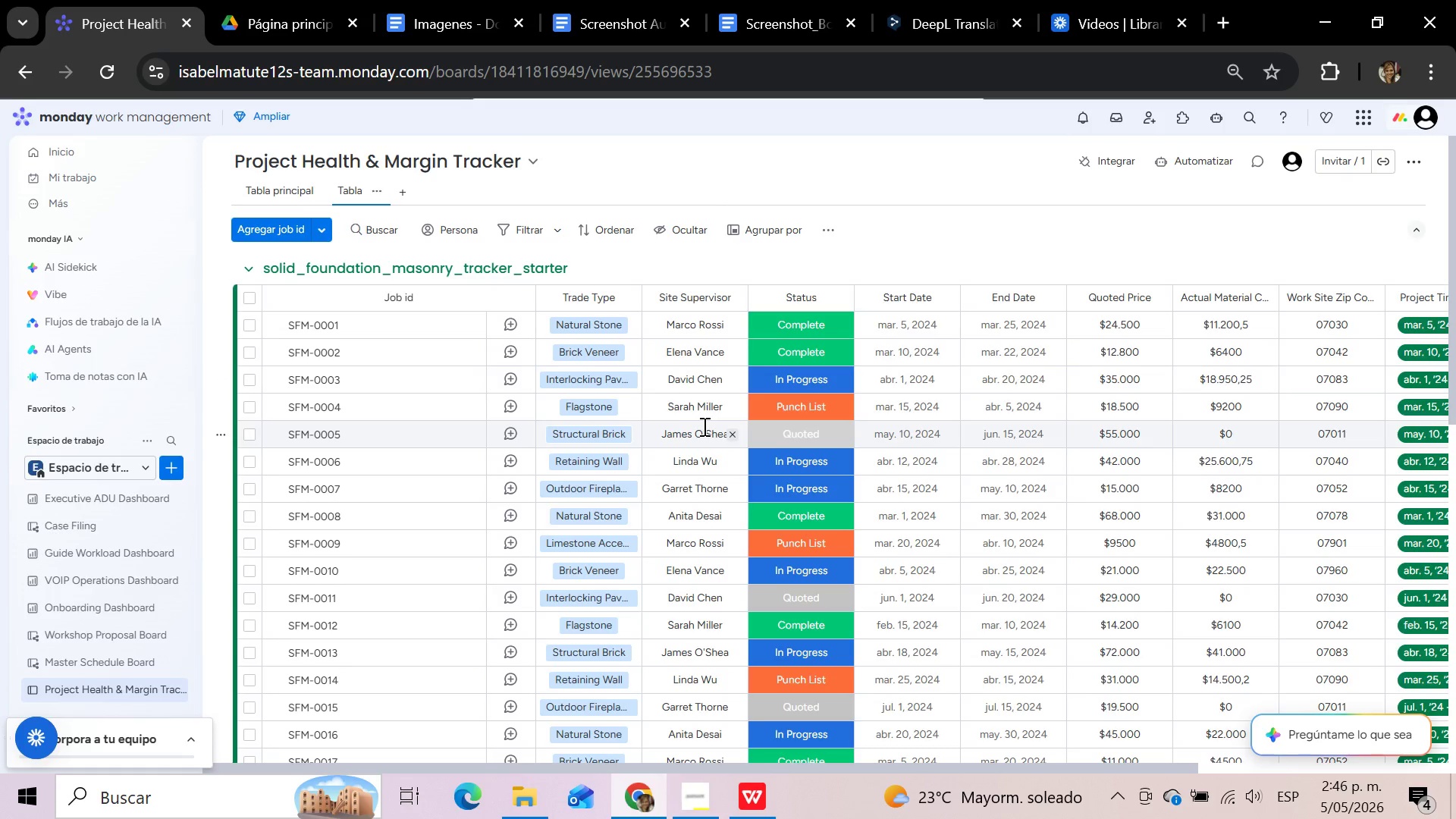 
scroll: coordinate [686, 657], scroll_direction: down, amount: 1.0
 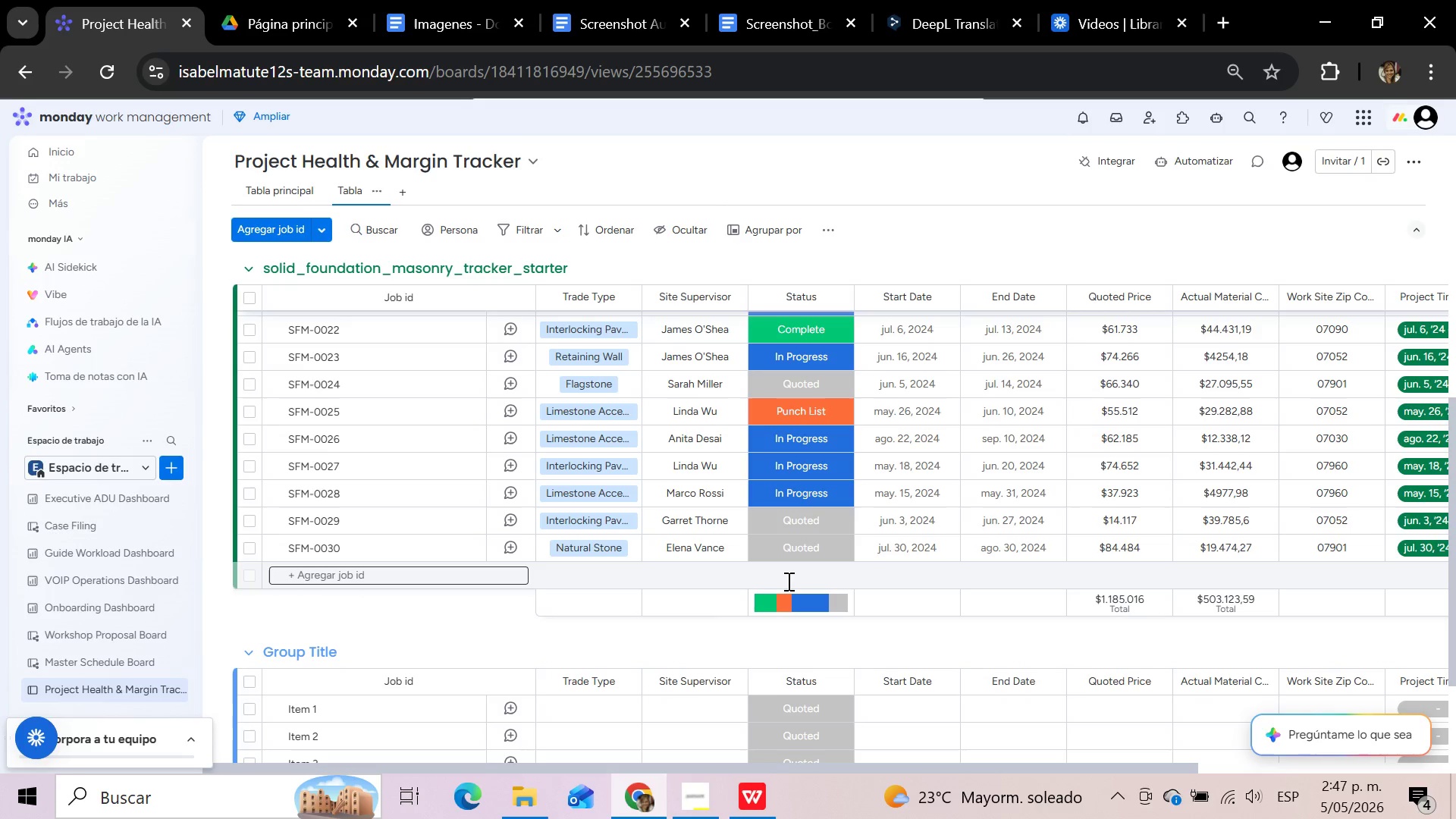 
wait(64.8)
 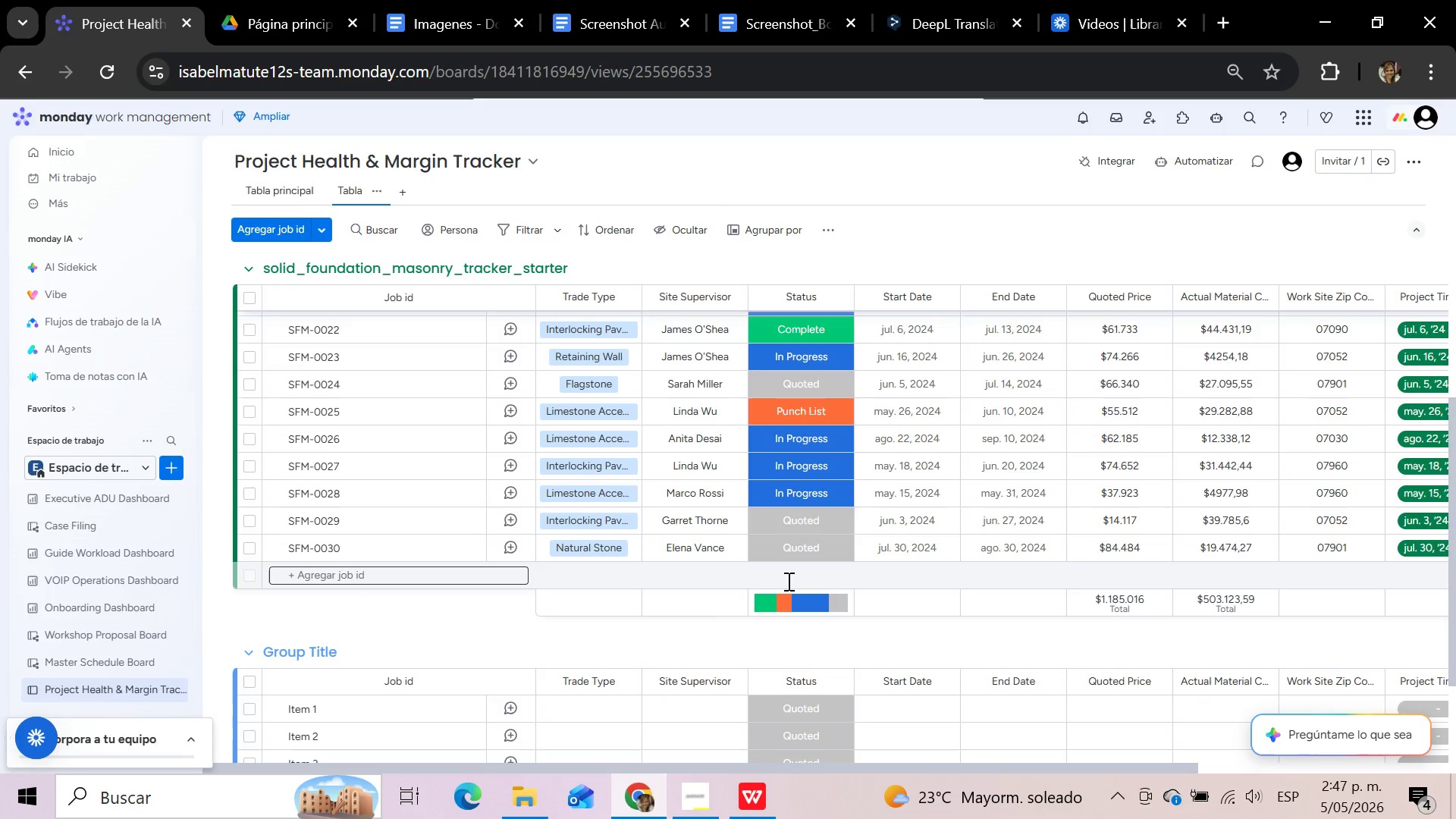 
left_click([958, 228])
 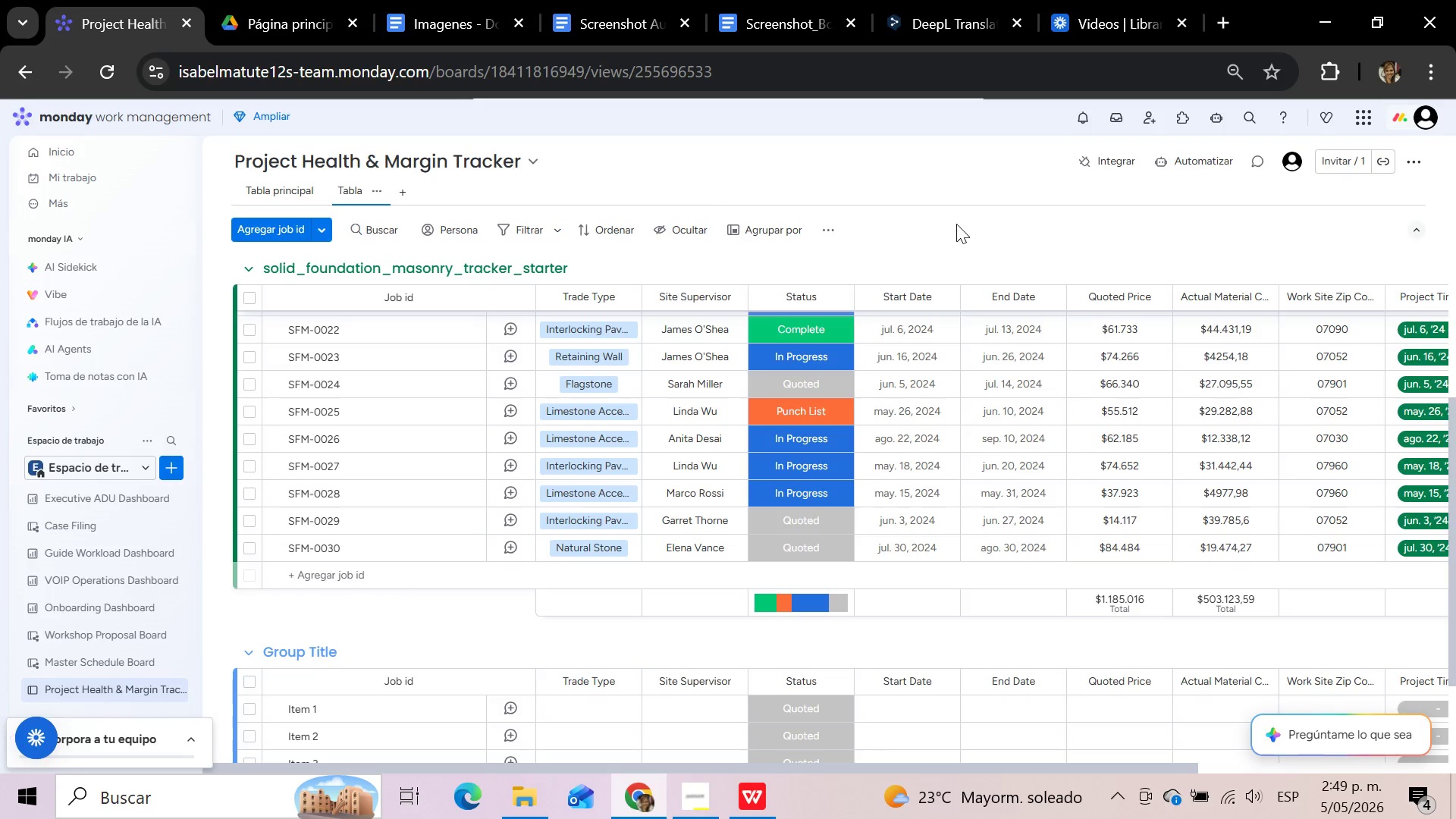 
wait(115.36)
 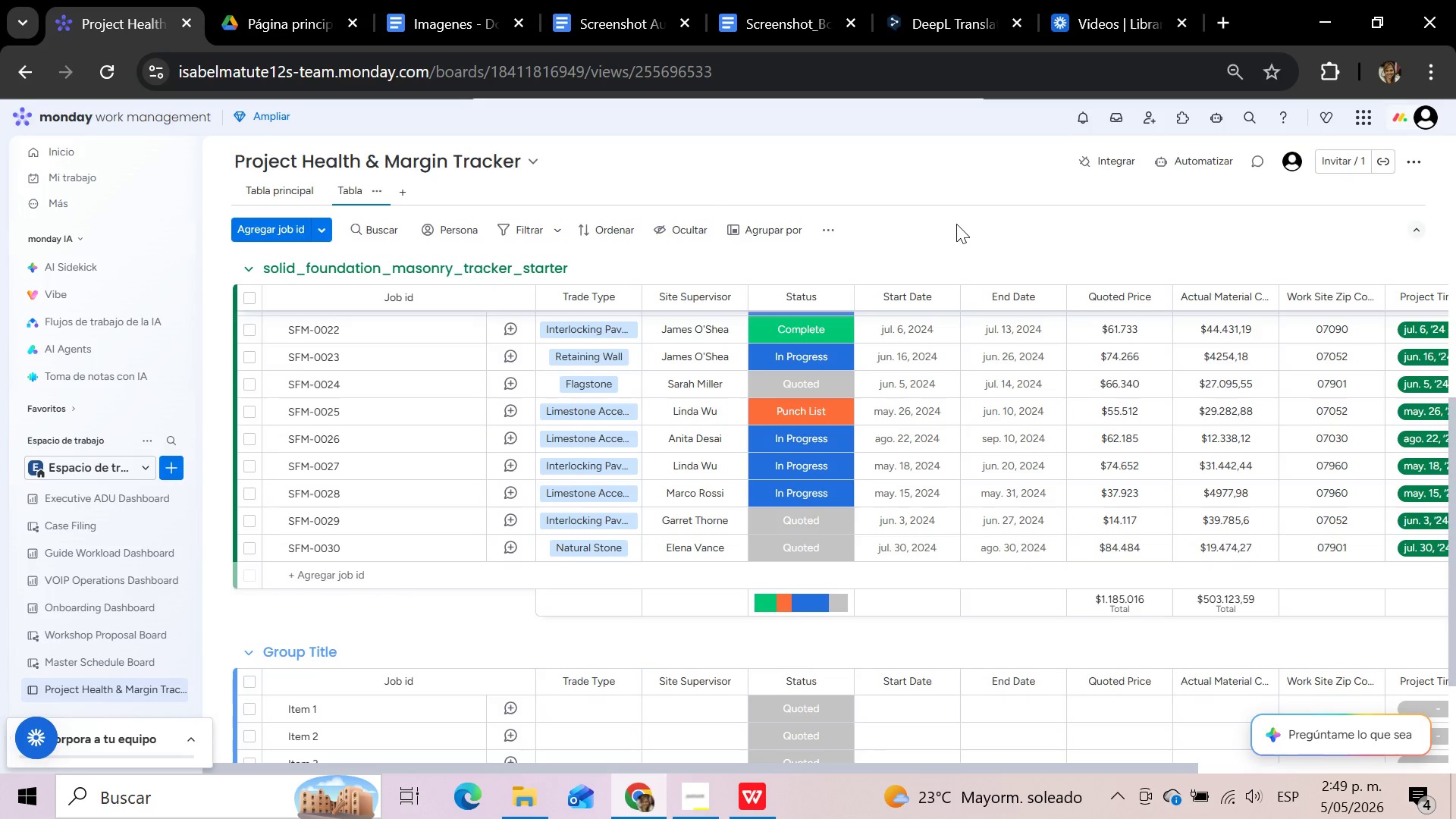 
left_click([952, 247])
 